 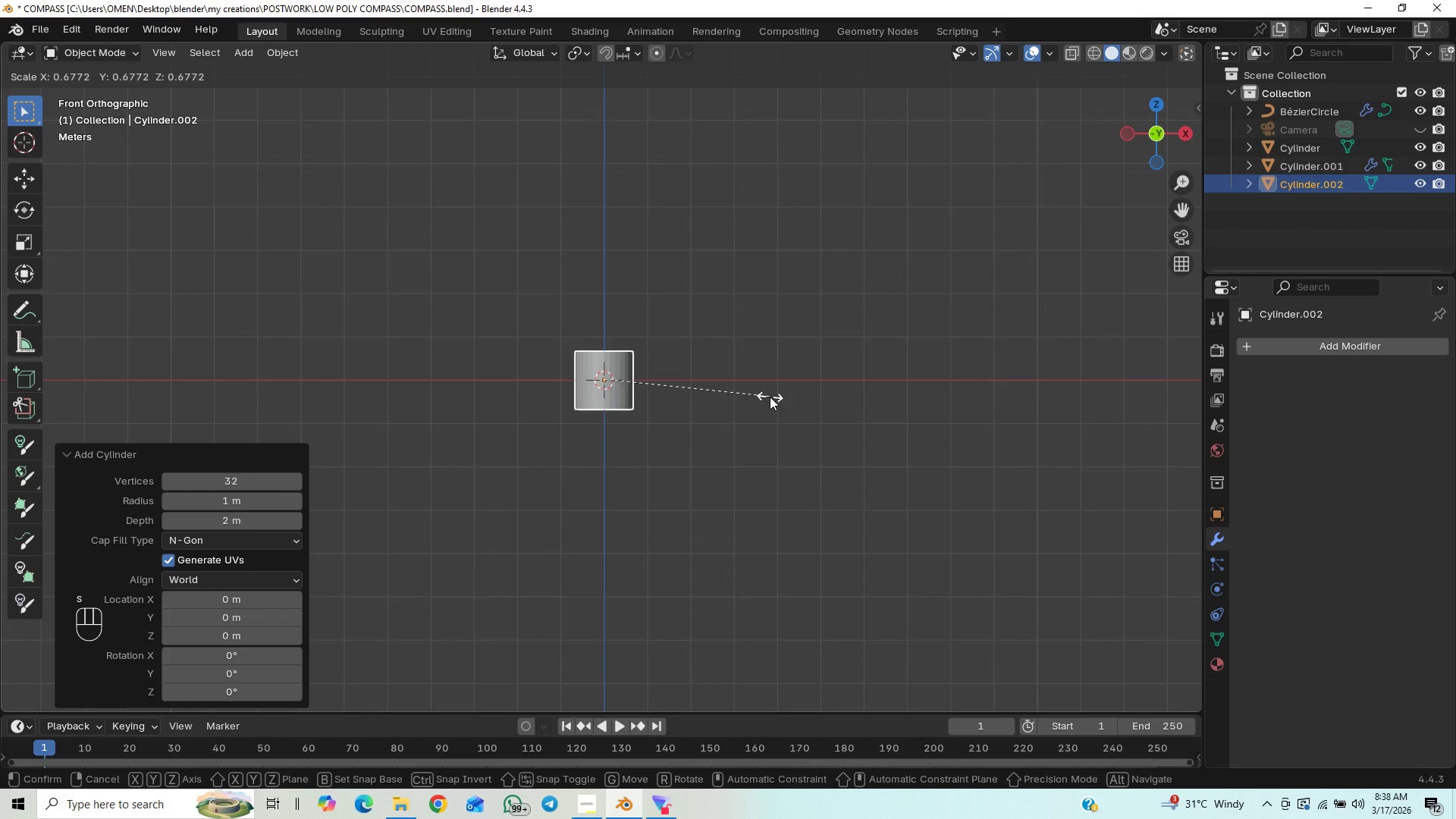 
left_click([654, 396])
 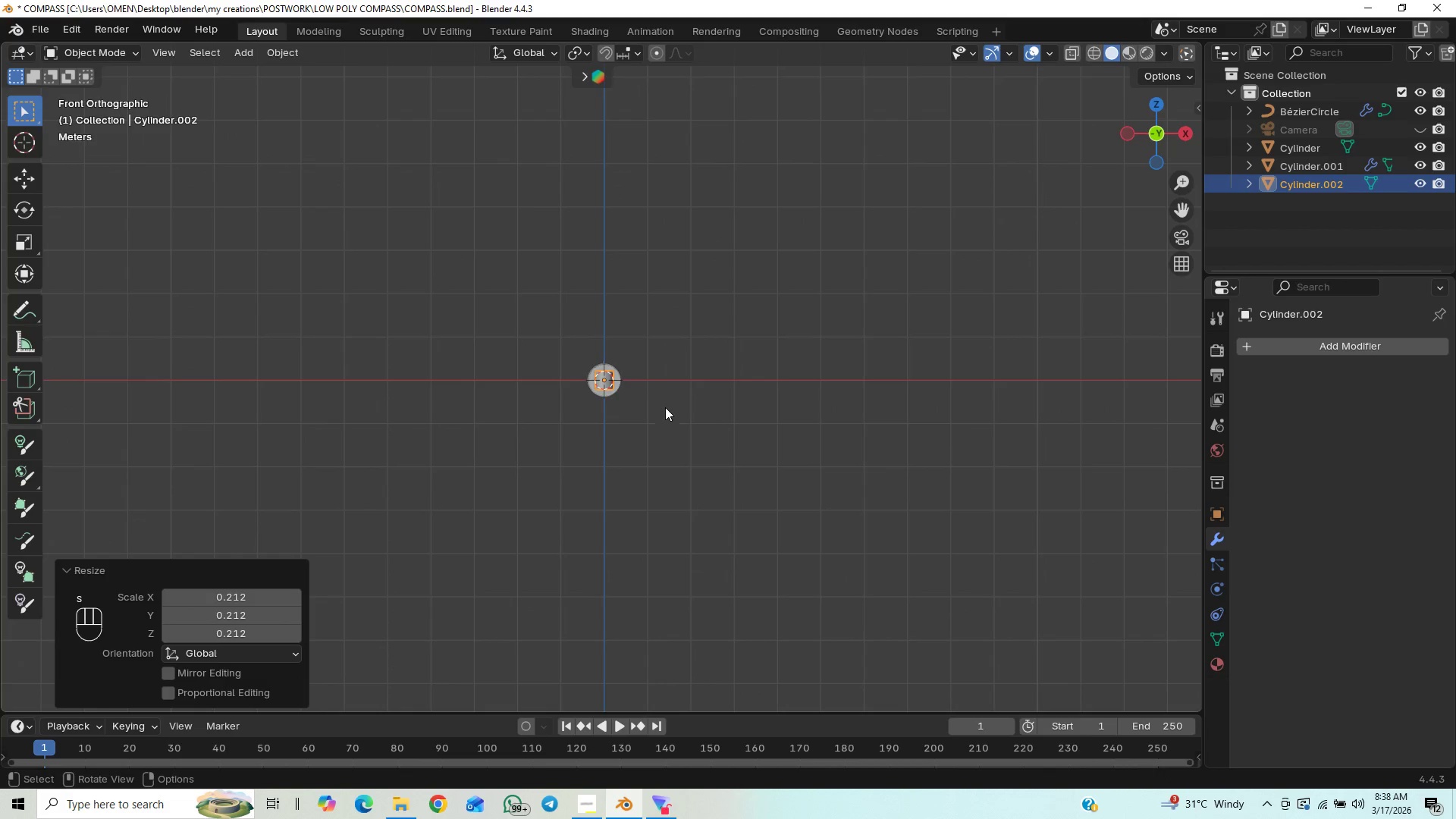 
scroll: coordinate [971, 497], scroll_direction: up, amount: 11.0
 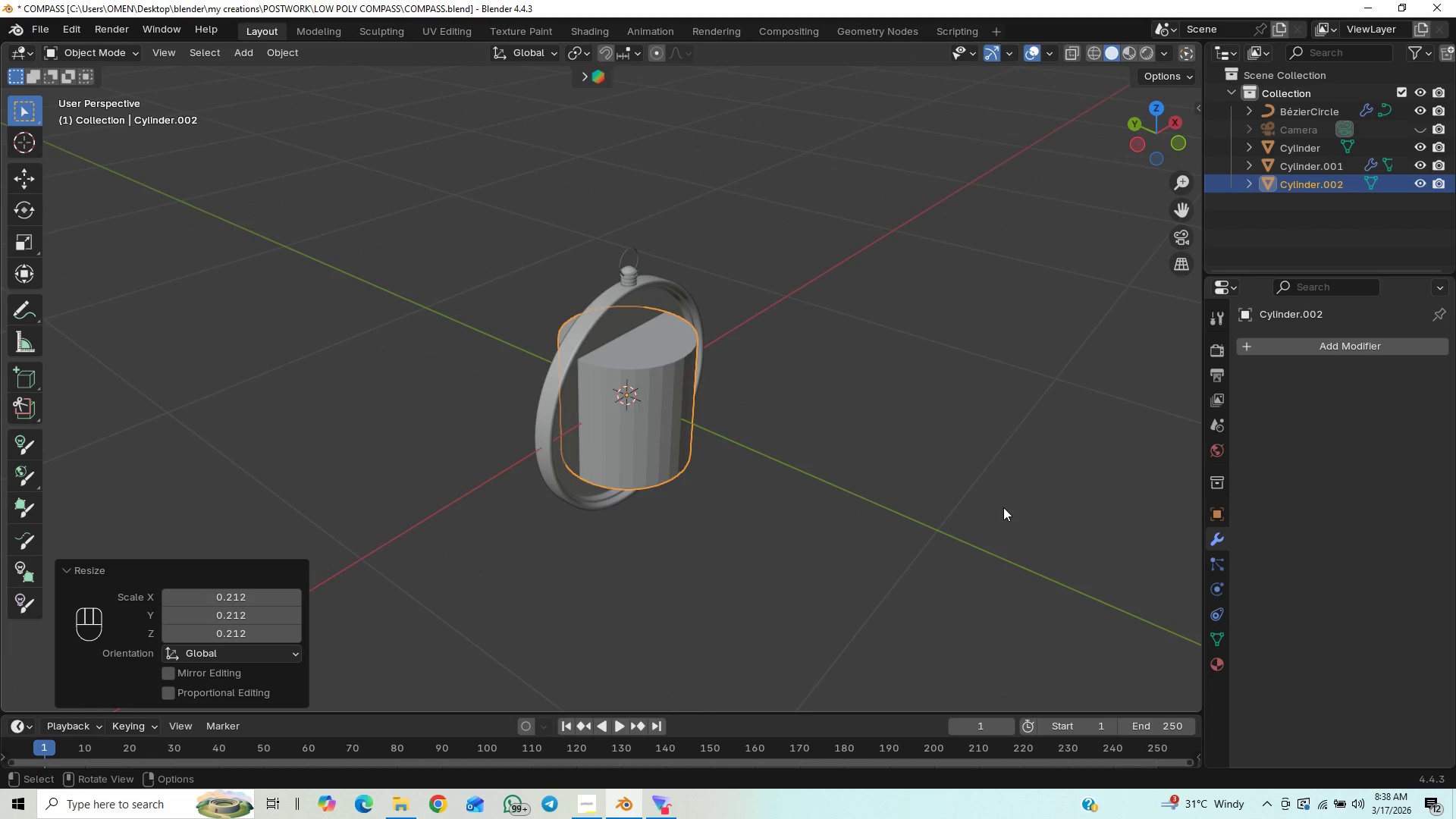 
key(S)
 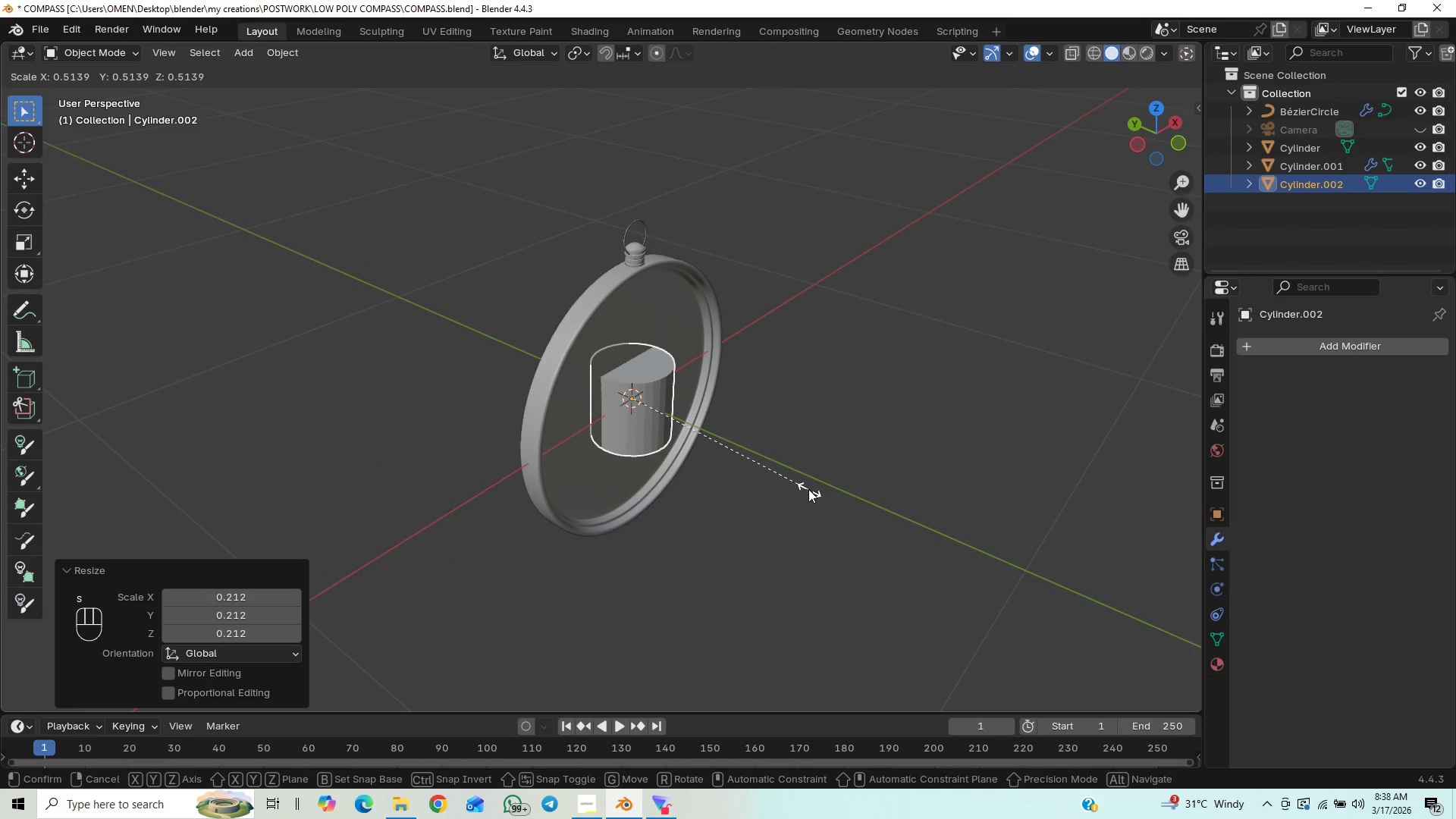 
scroll: coordinate [1003, 507], scroll_direction: up, amount: 1.0
 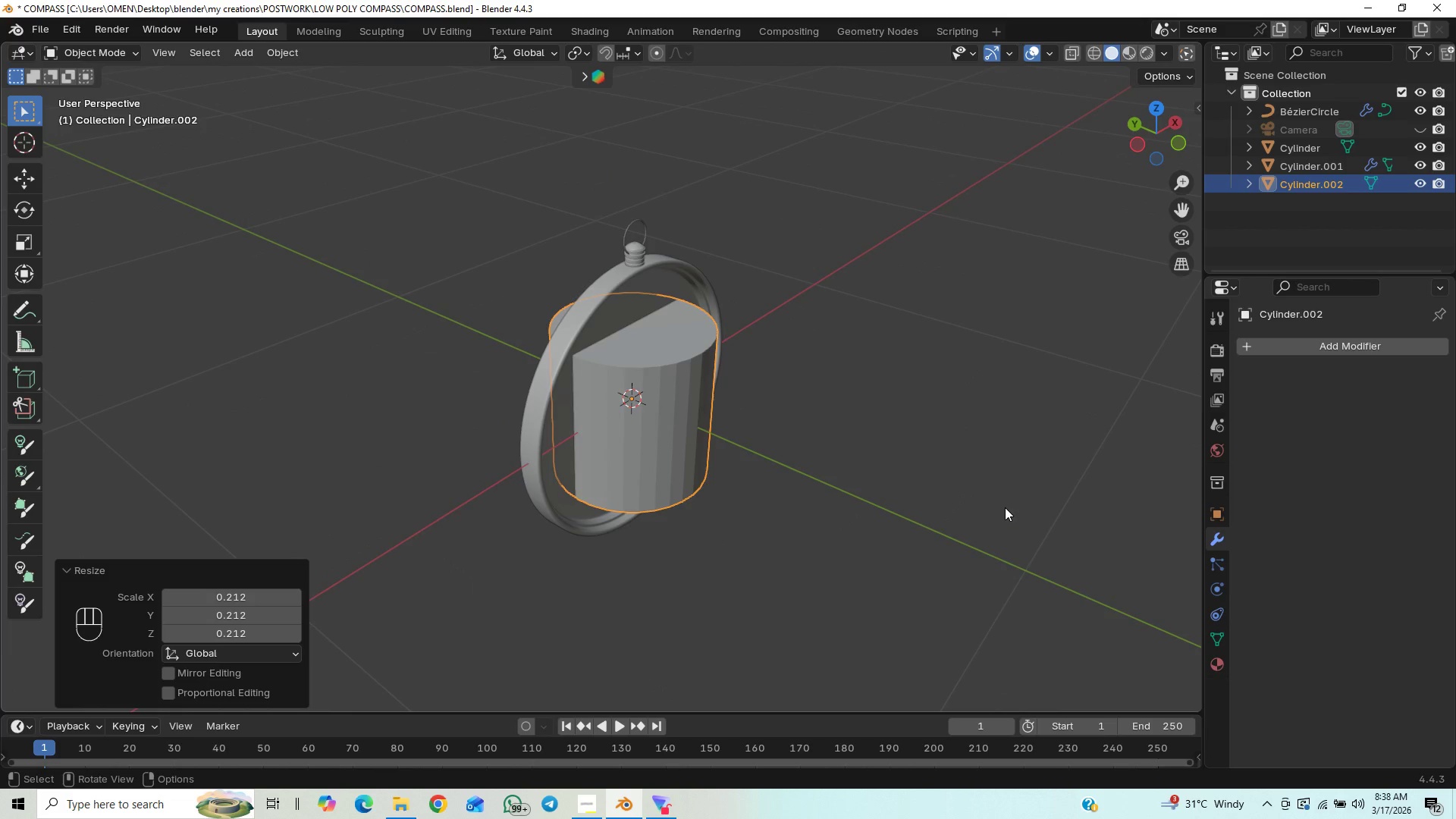 
left_click([803, 485])
 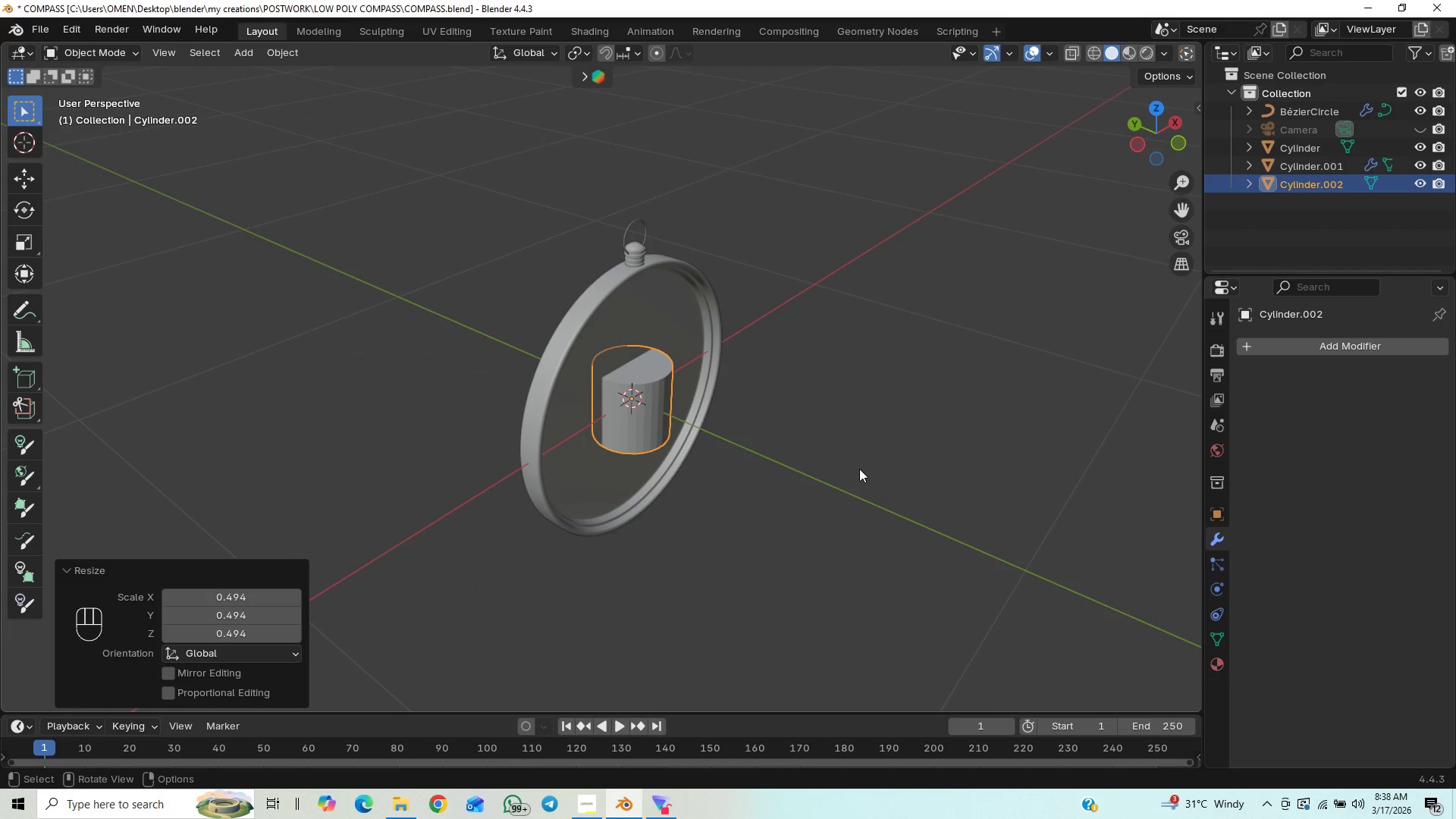 
type(rx90)
 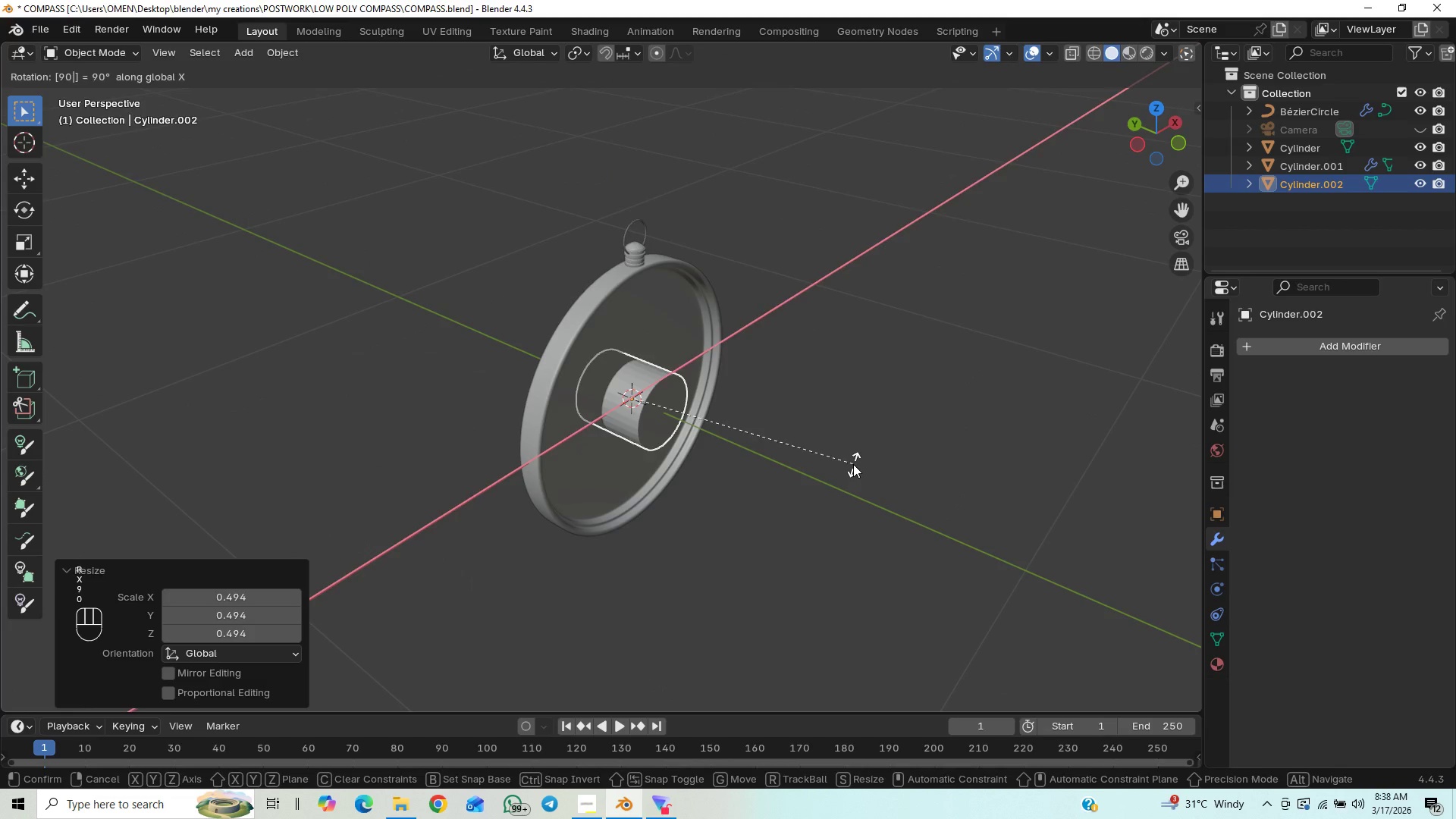 
key(Enter)
 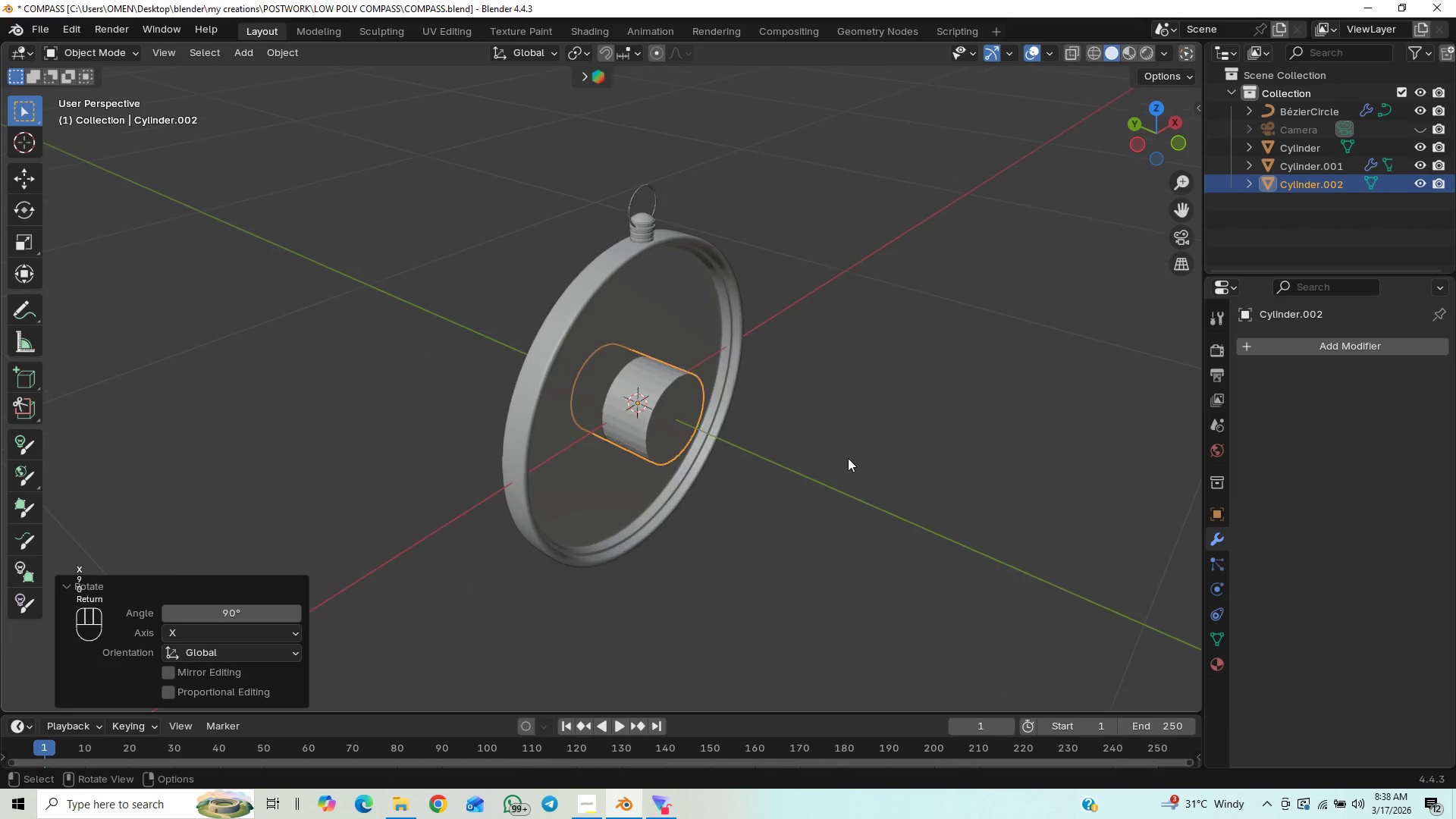 
scroll: coordinate [718, 366], scroll_direction: up, amount: 10.0
 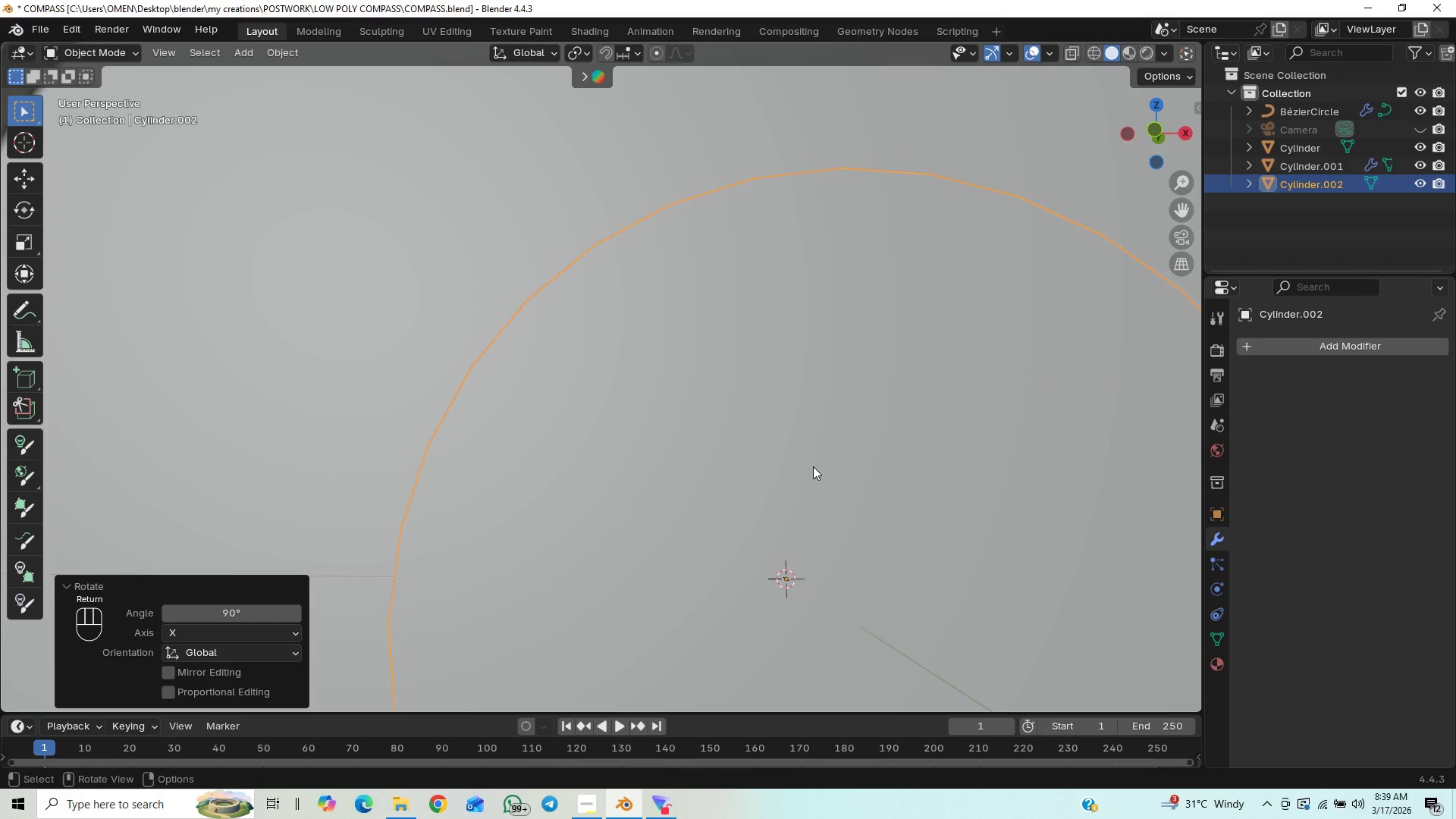 
key(Numpad1)
 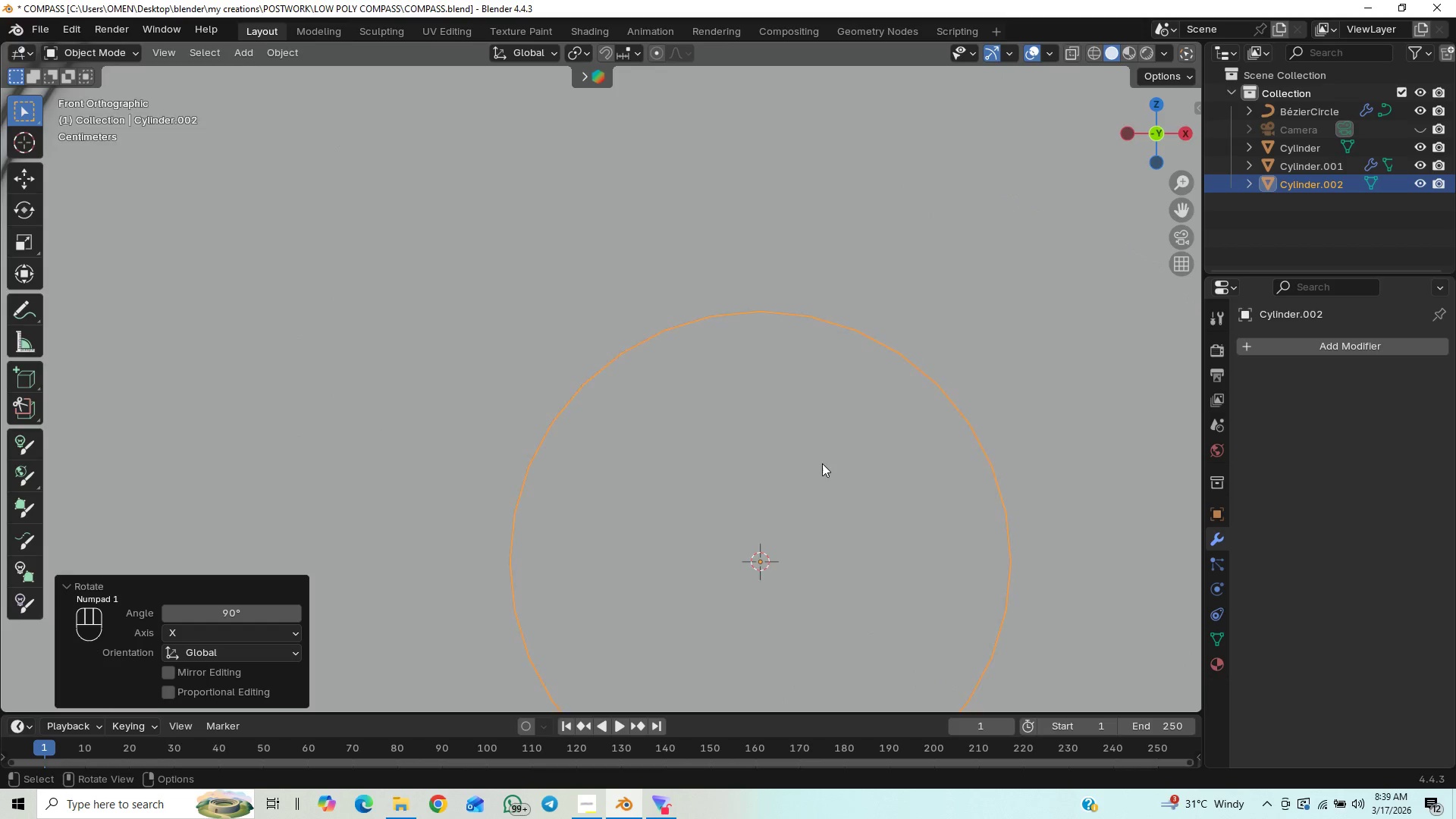 
scroll: coordinate [851, 464], scroll_direction: down, amount: 6.0
 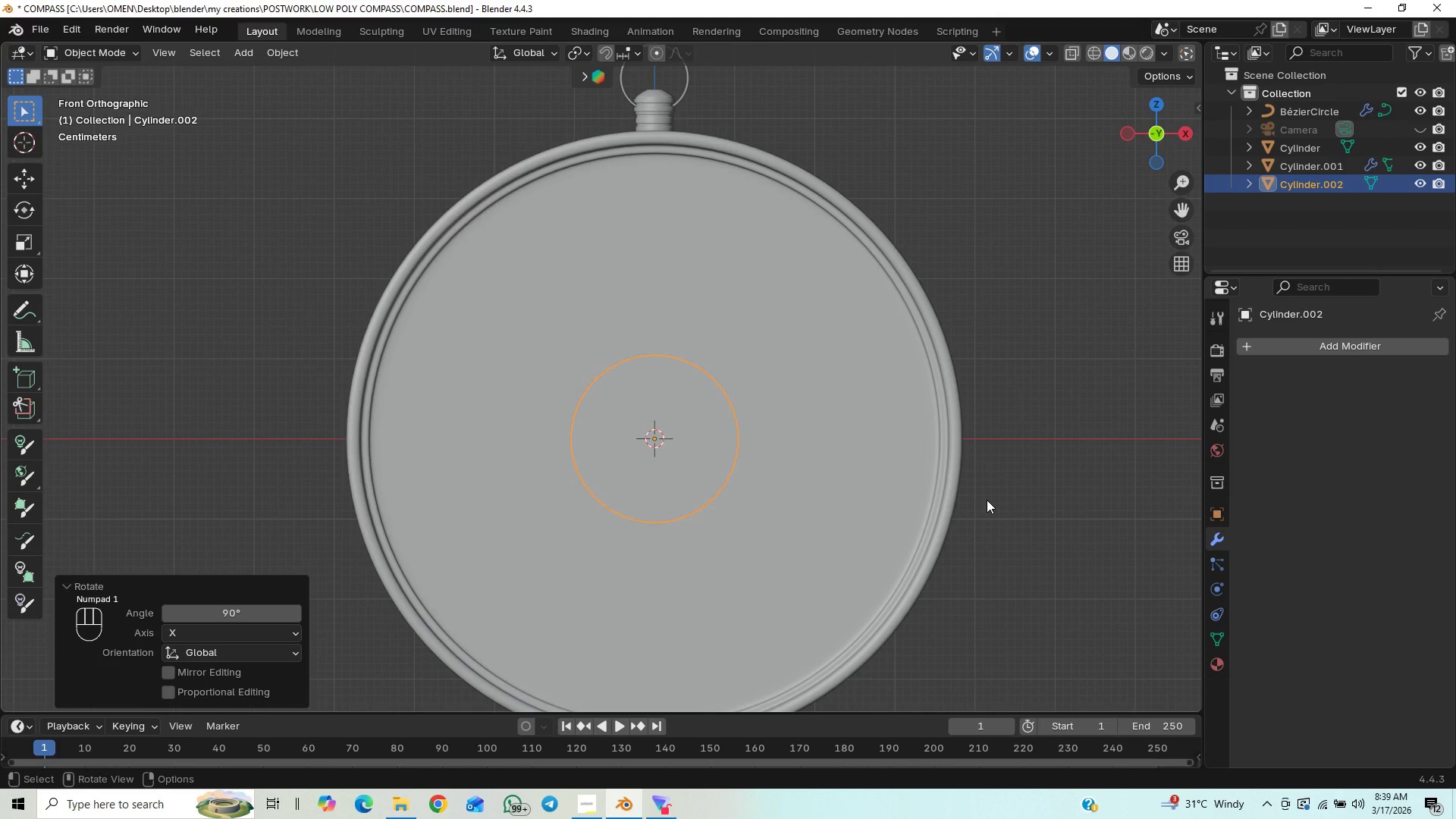 
key(S)
 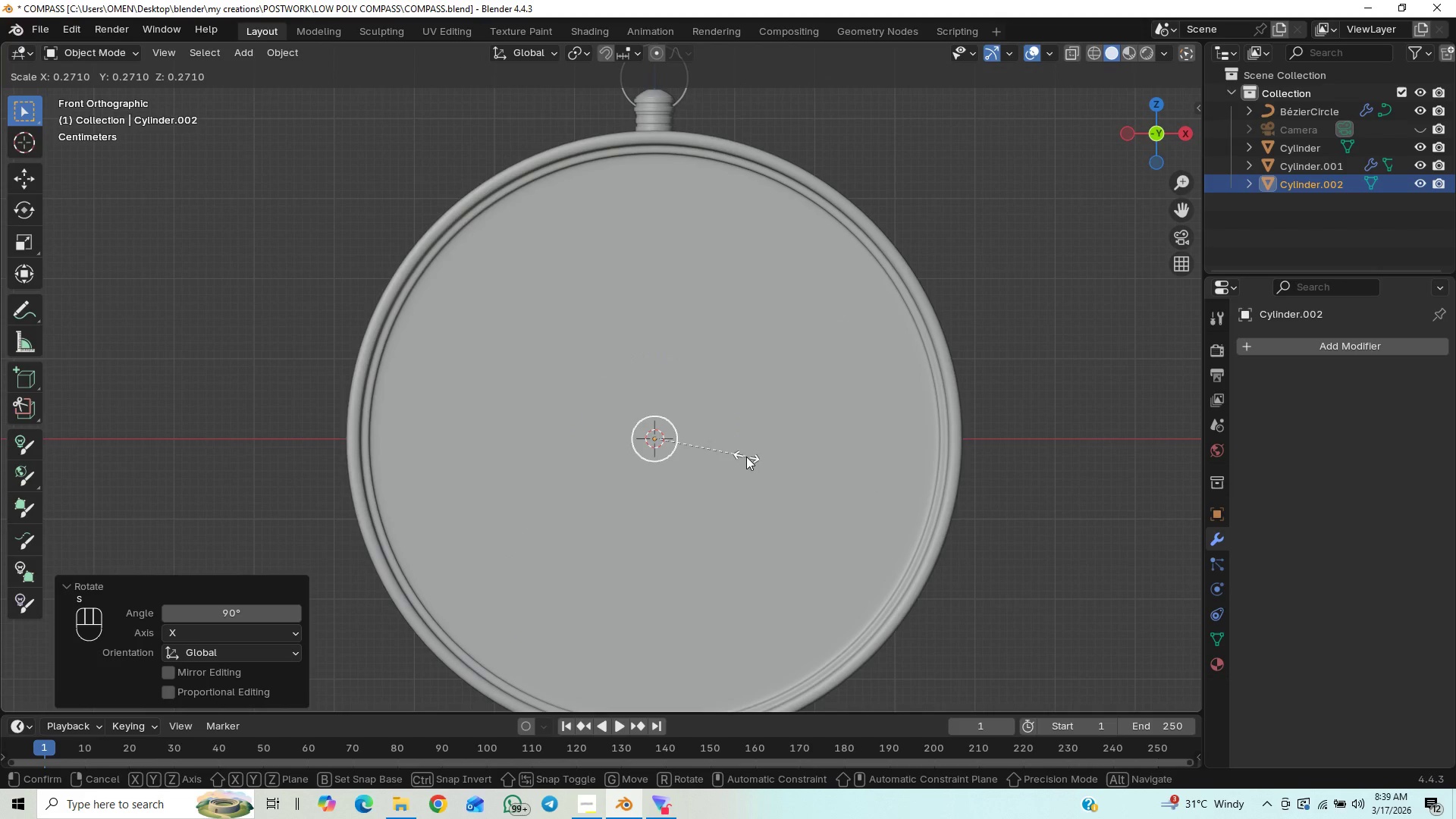 
left_click([746, 457])
 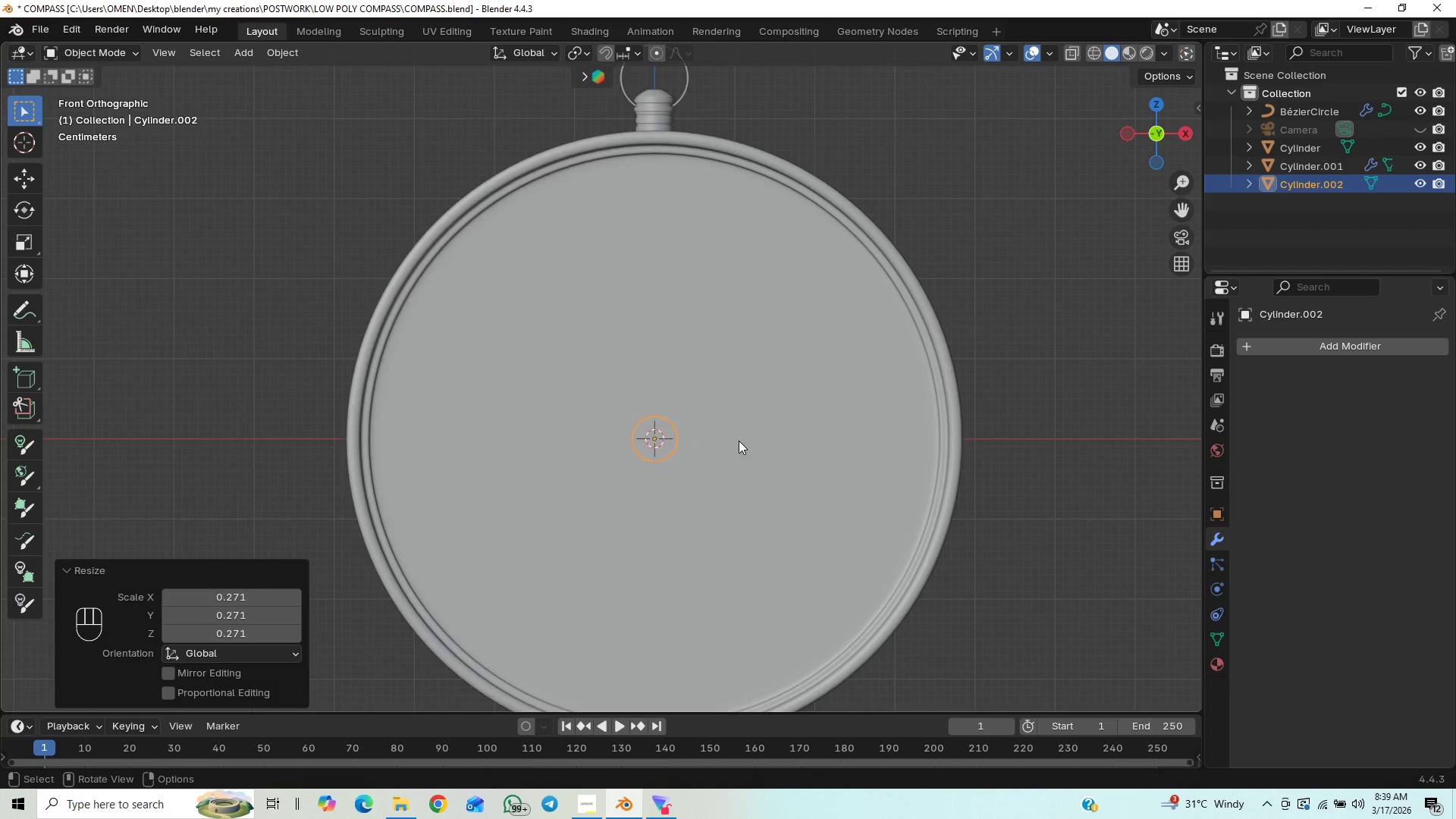 
scroll: coordinate [739, 441], scroll_direction: down, amount: 1.0
 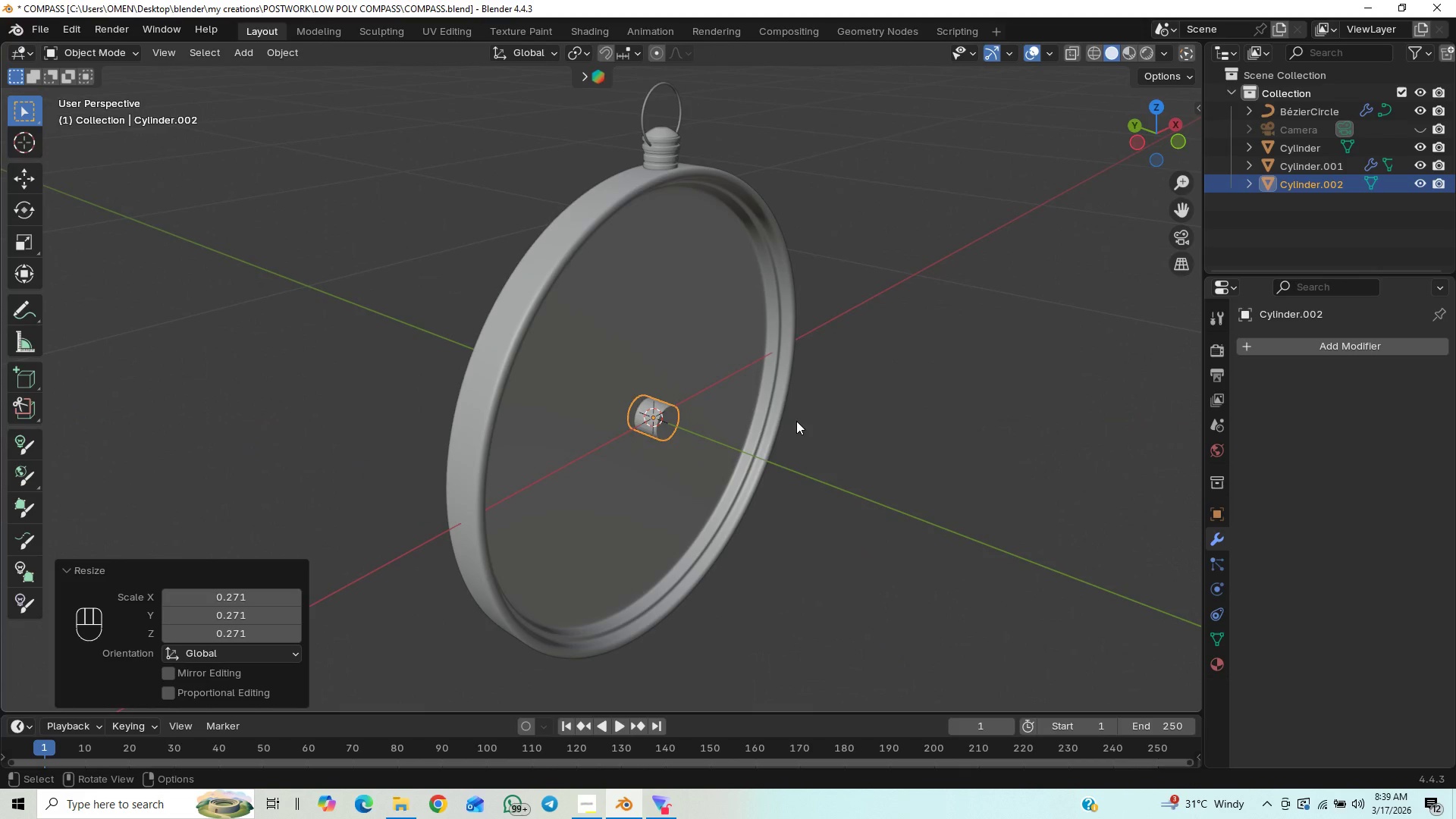 
type(sy)
 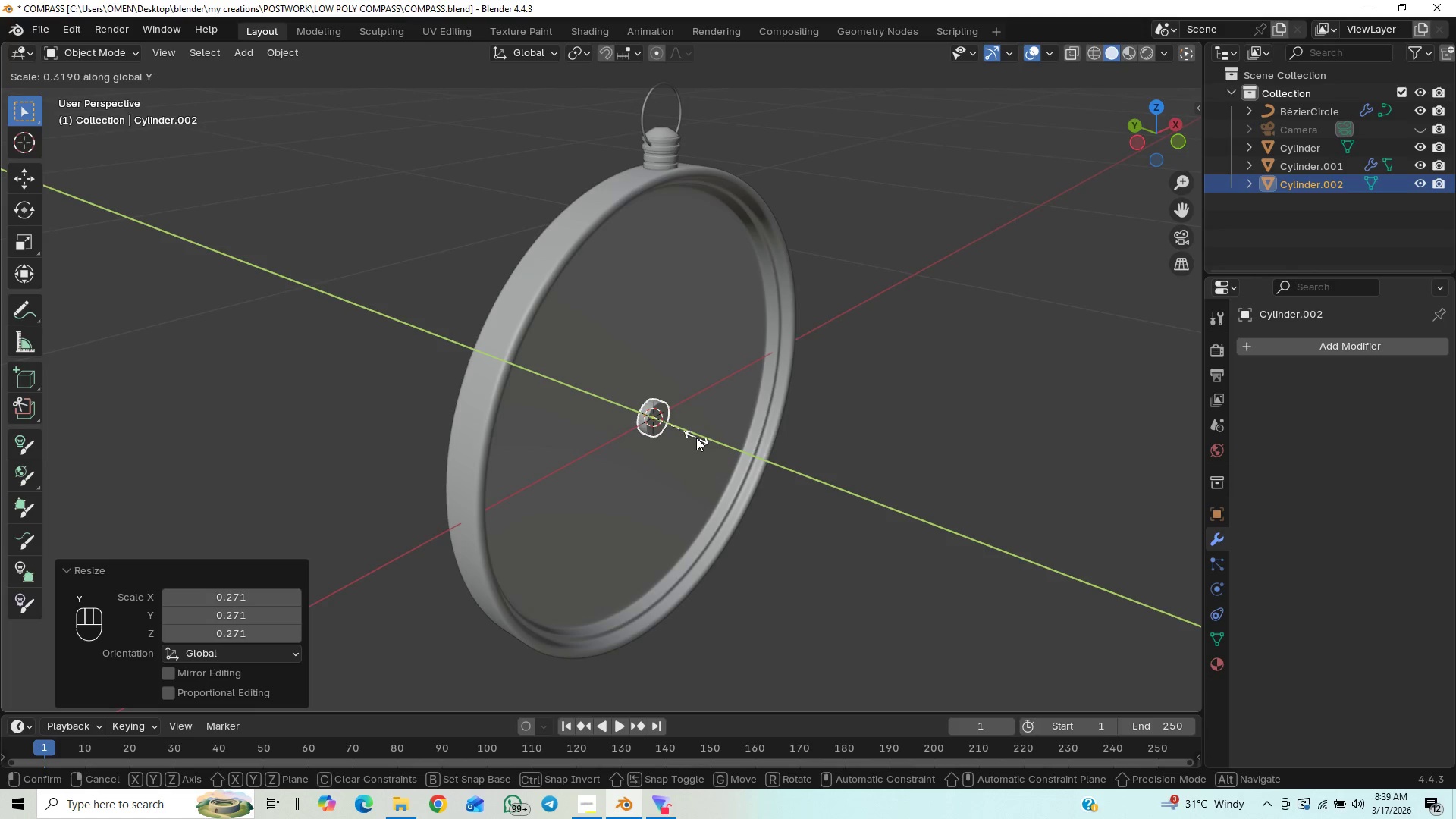 
left_click([694, 436])
 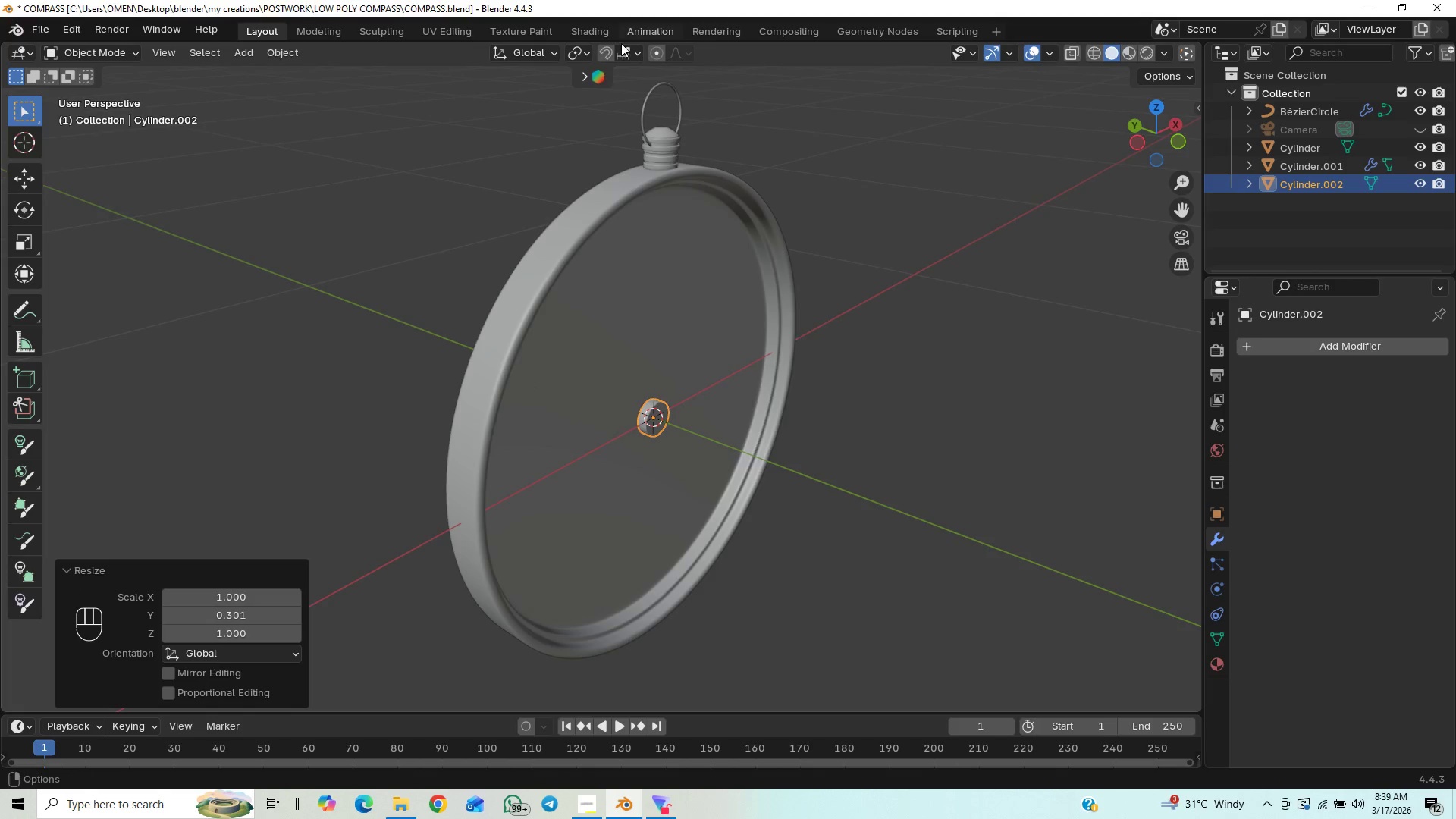 
left_click([631, 50])
 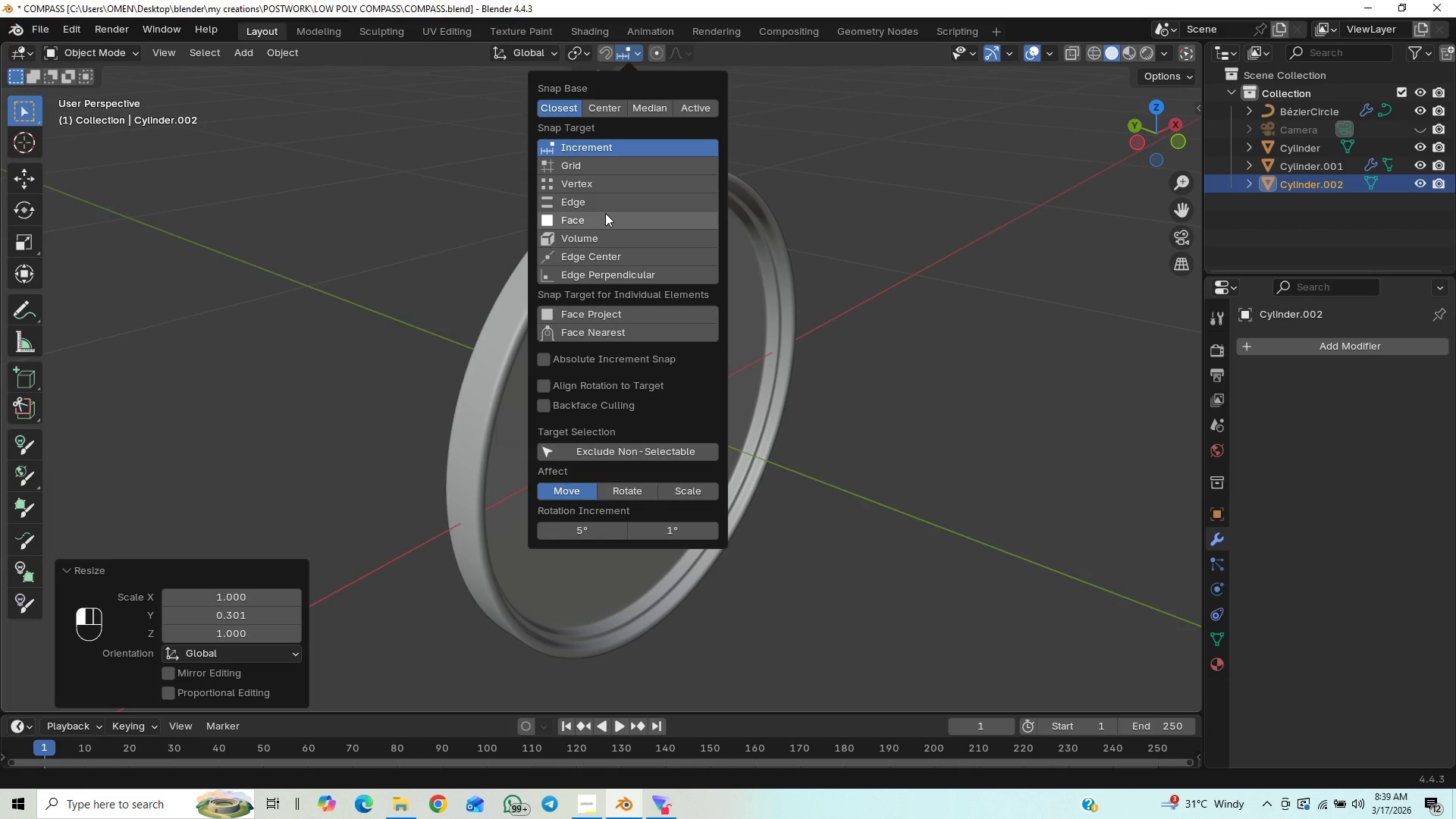 
left_click([606, 222])
 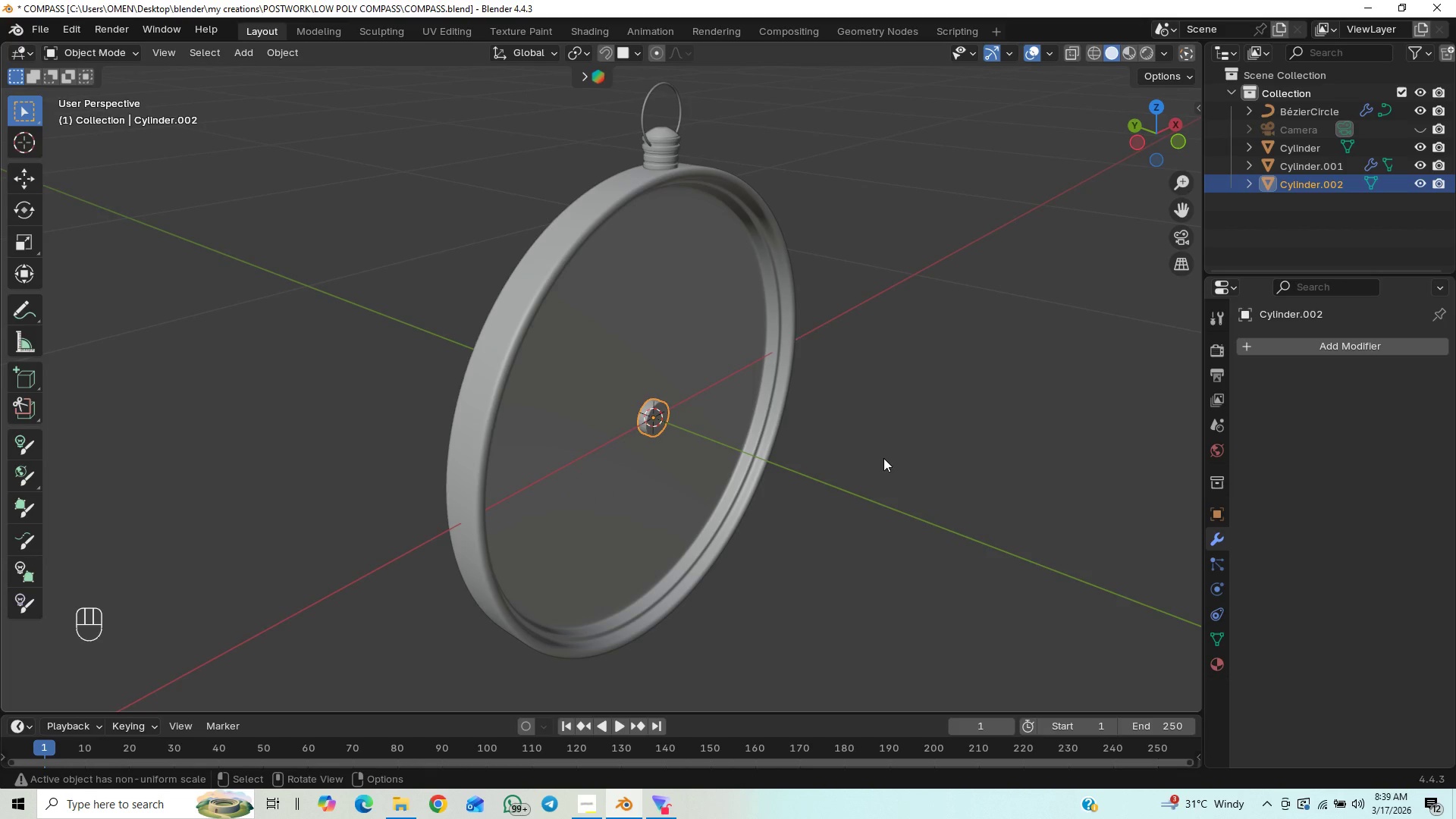 
scroll: coordinate [890, 463], scroll_direction: up, amount: 7.0
 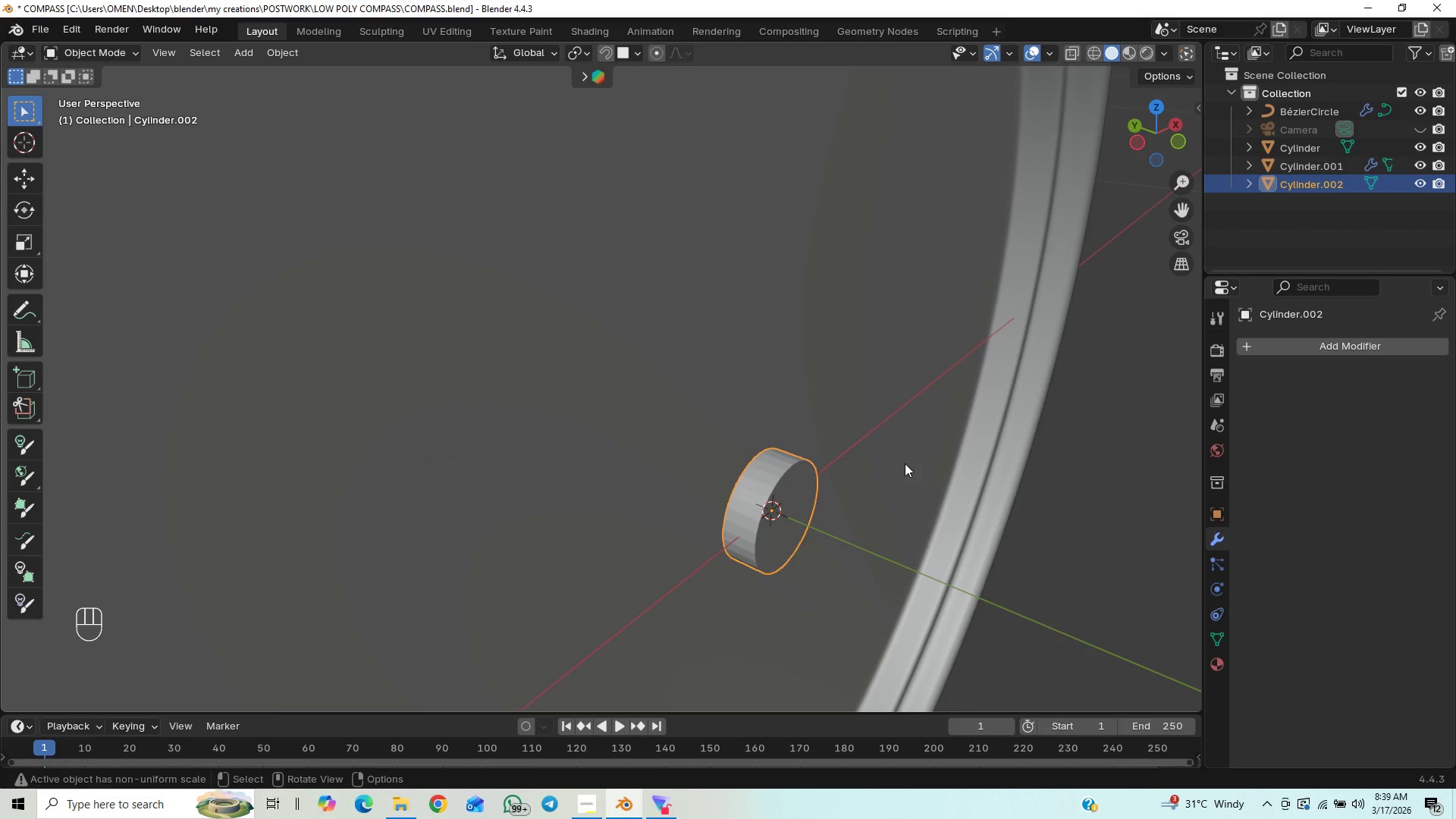 
type(gy)
 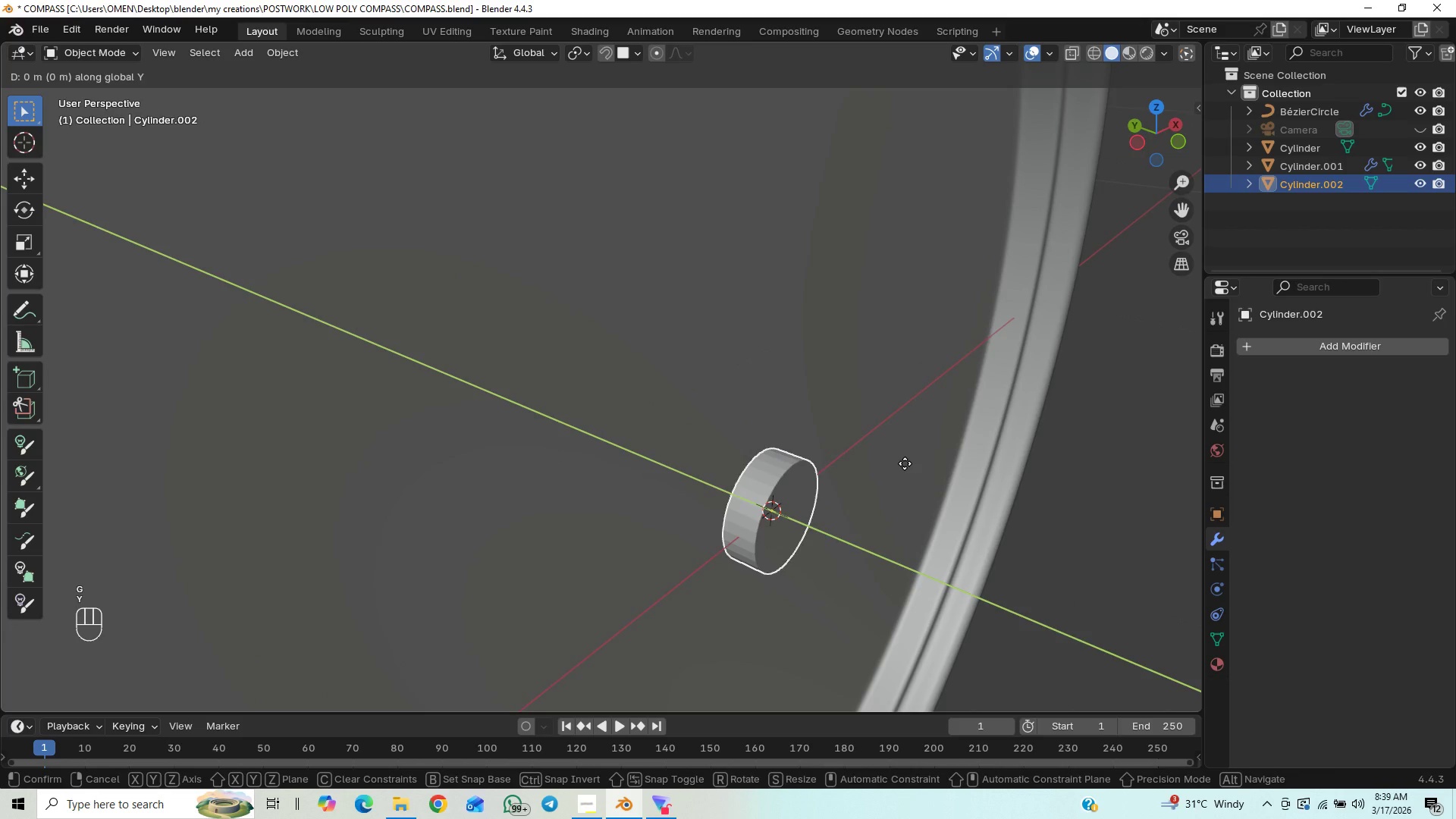 
hold_key(key=ControlLeft, duration=0.72)
left_click([905, 463])
 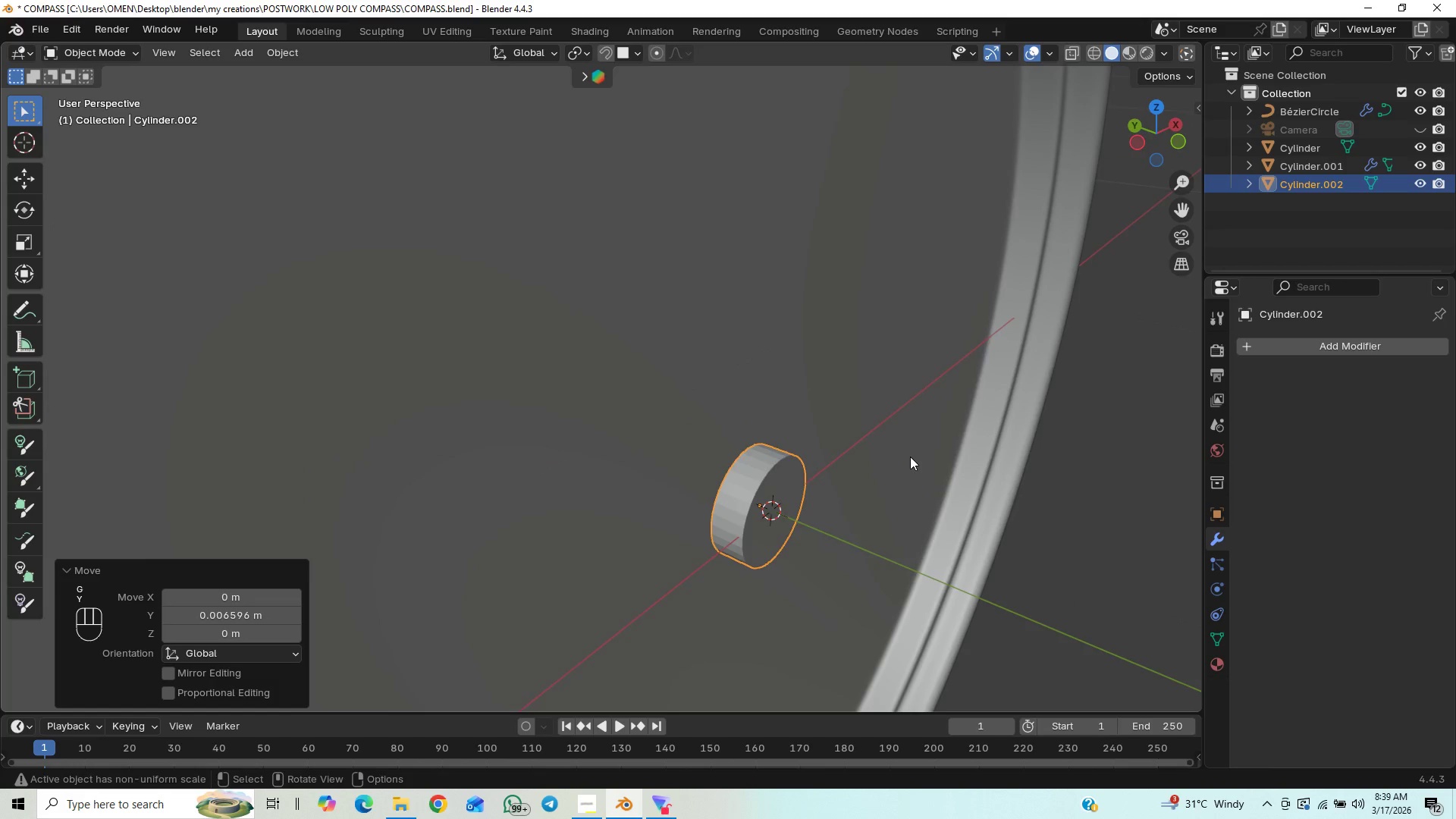 
scroll: coordinate [856, 416], scroll_direction: down, amount: 7.0
 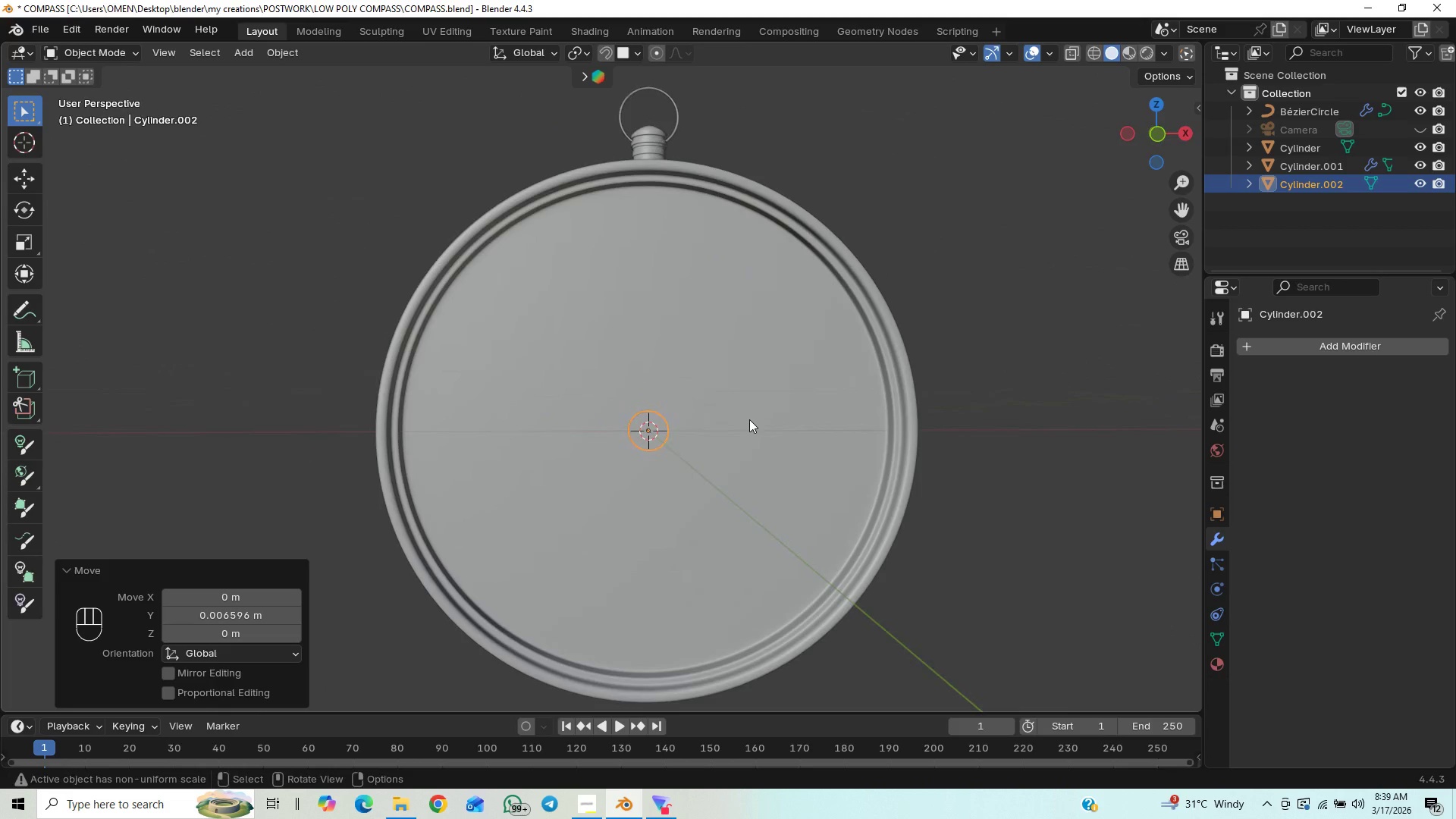 
key(Numpad1)
 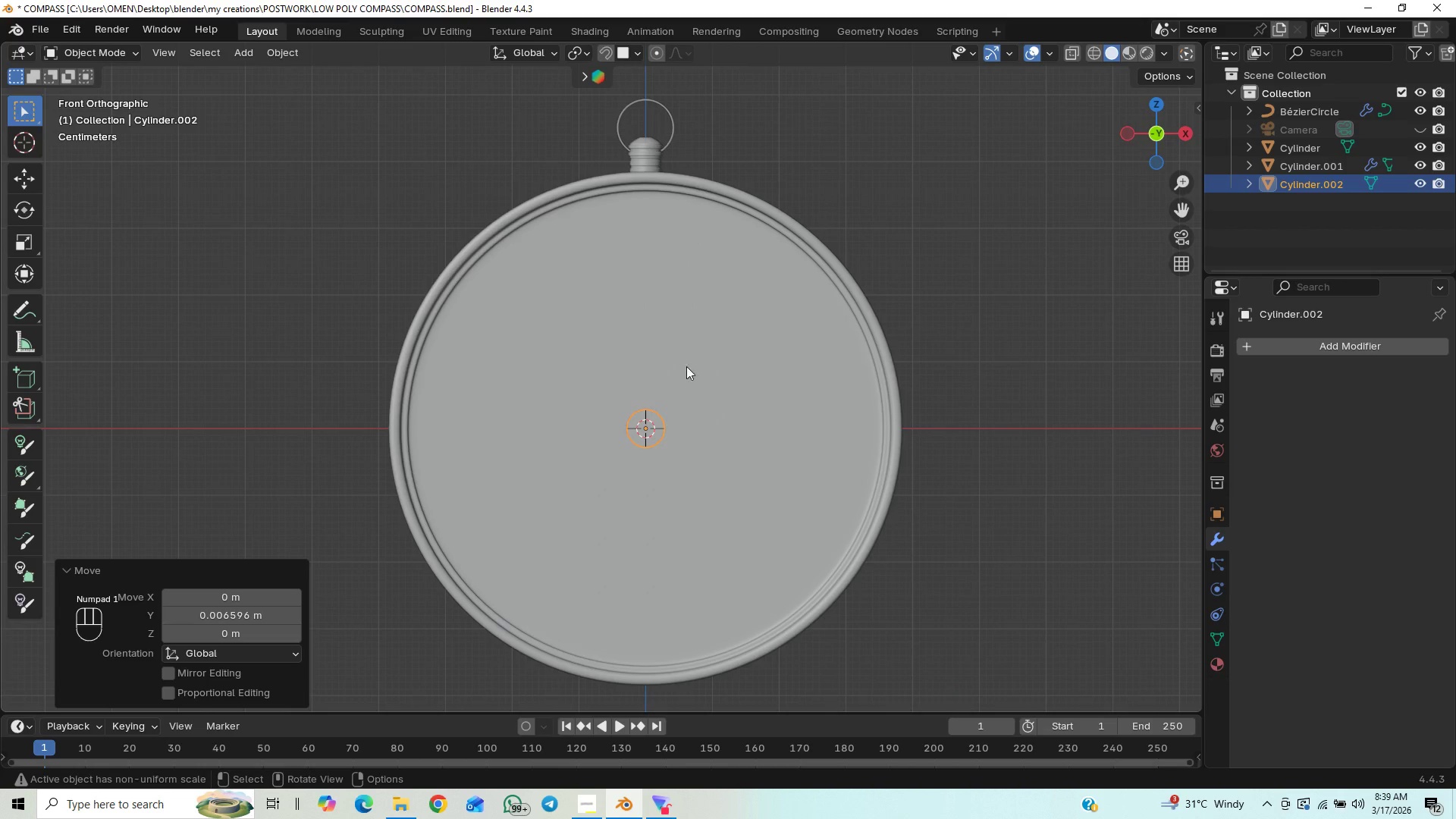 
scroll: coordinate [706, 391], scroll_direction: up, amount: 2.0
 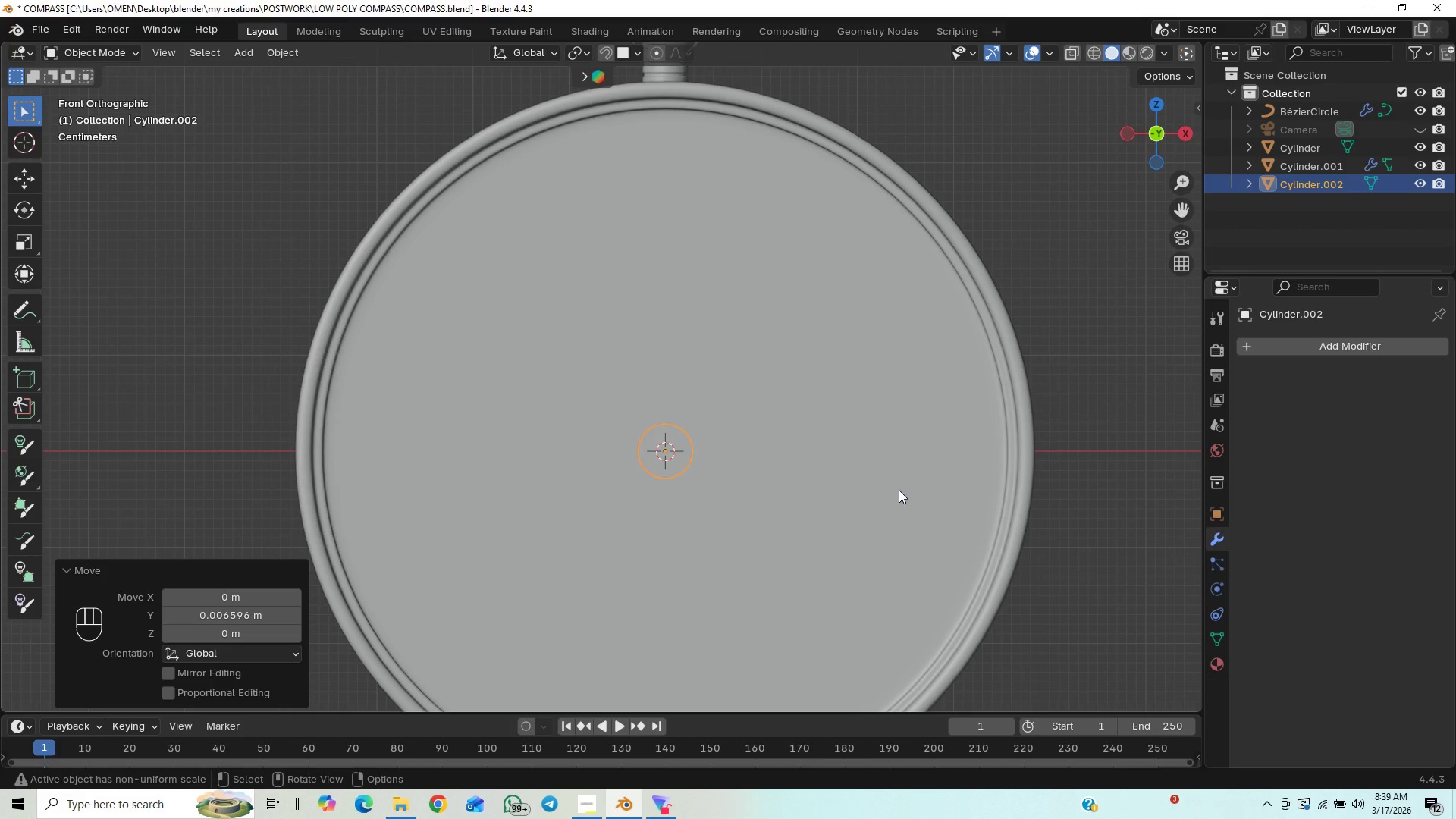 
scroll: coordinate [780, 494], scroll_direction: down, amount: 1.0
 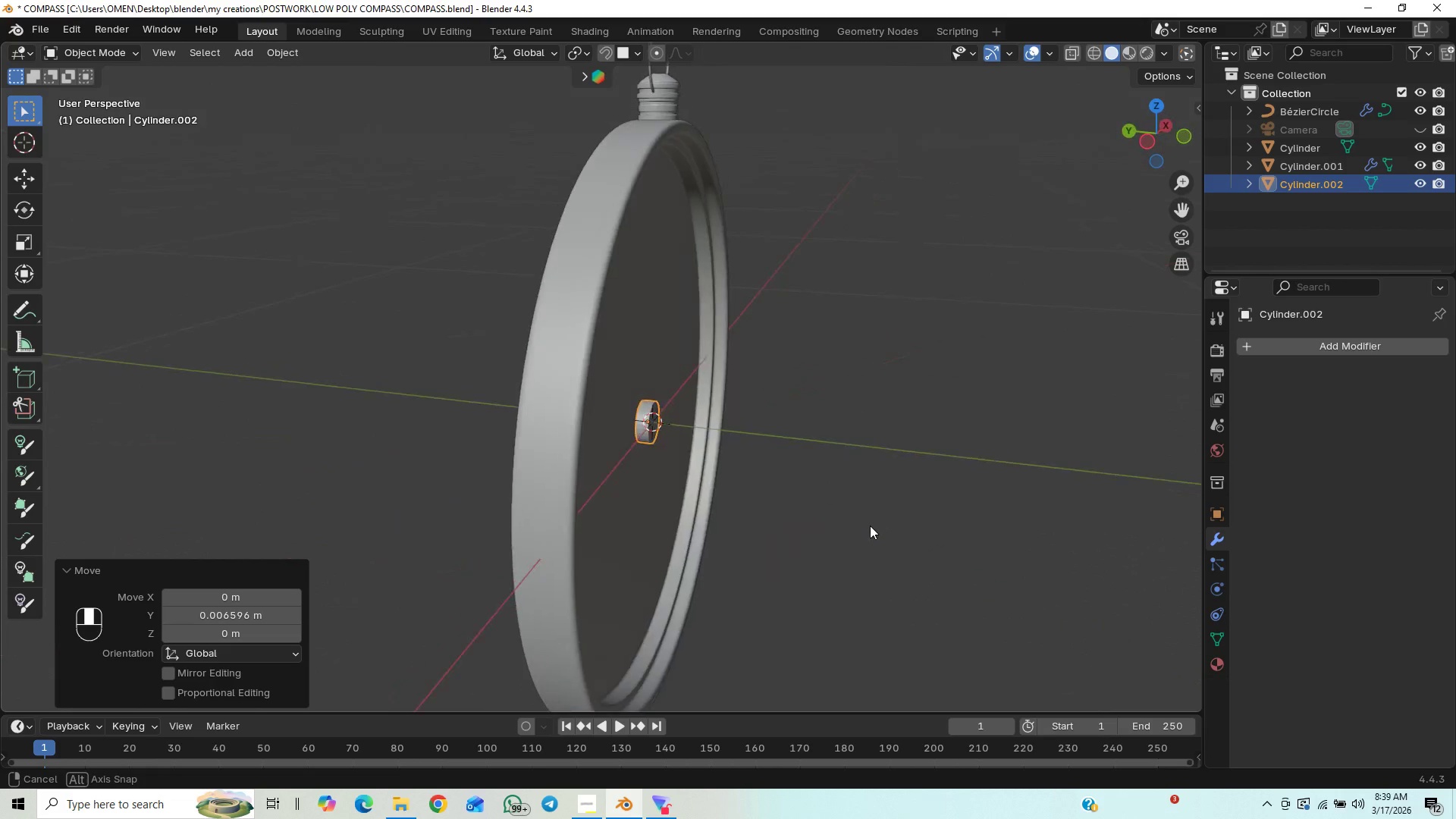 
scroll: coordinate [854, 526], scroll_direction: up, amount: 6.0
 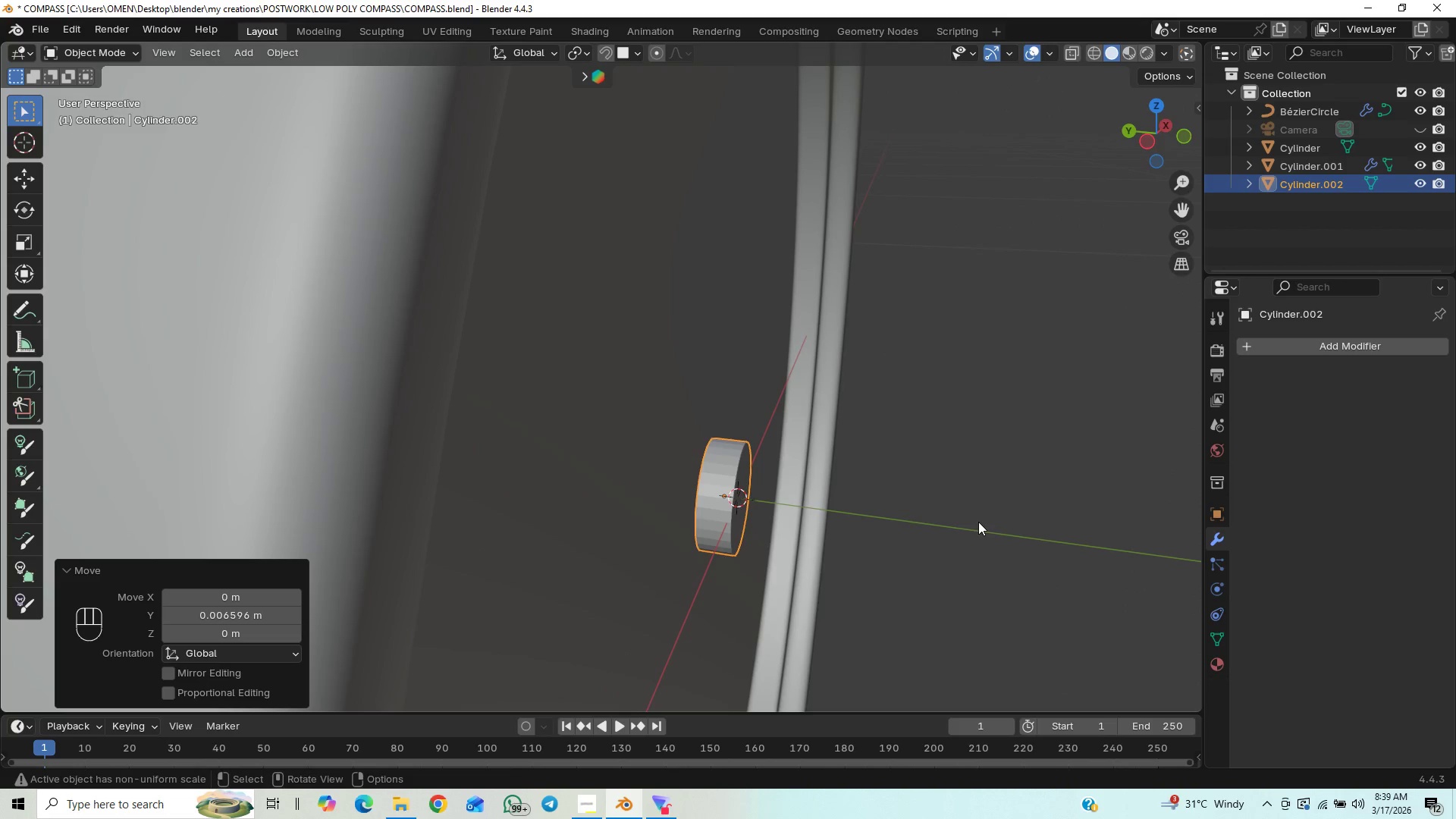 
type(sy)
 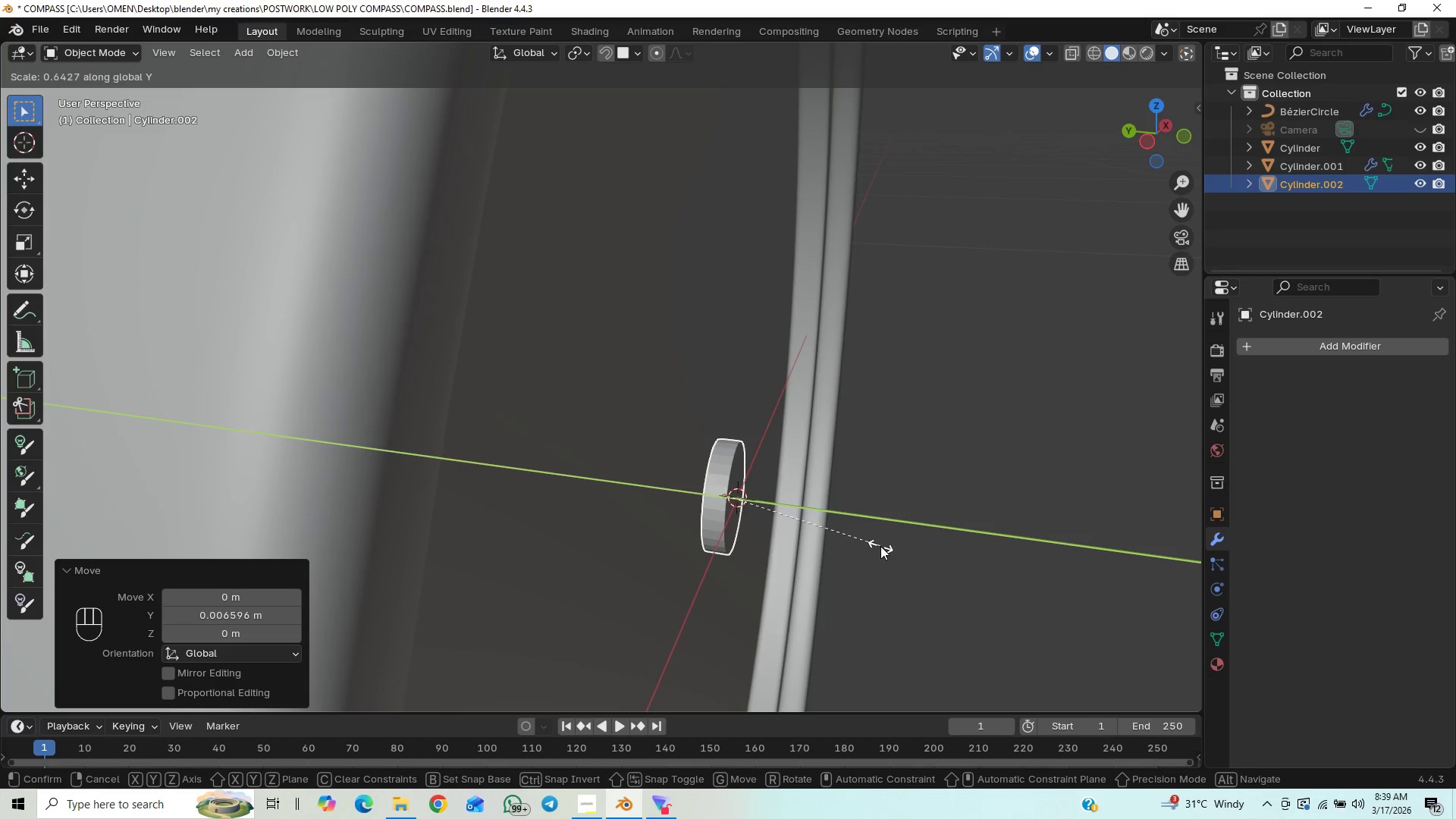 
wait(11.12)
 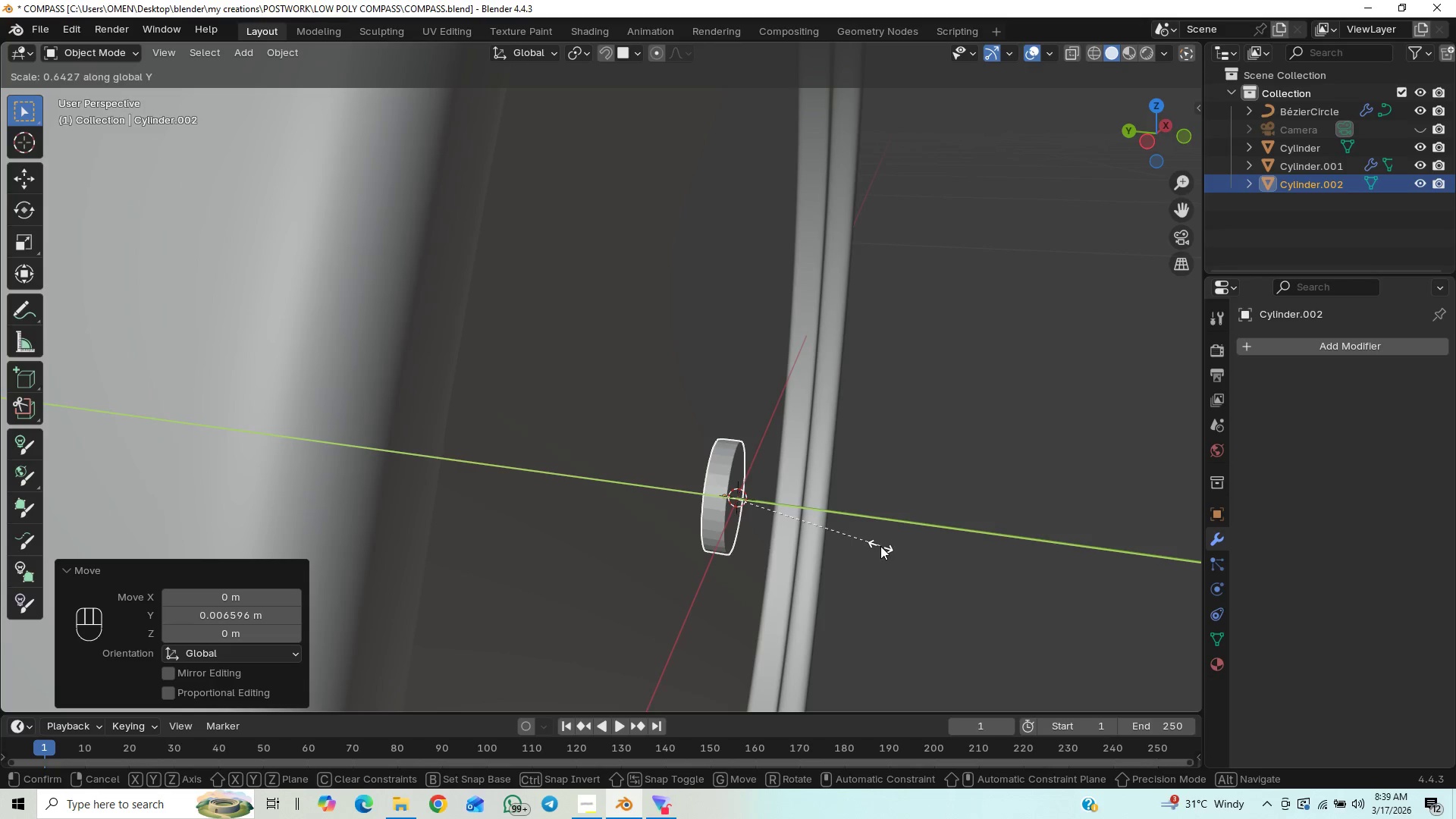 
type(gy)
 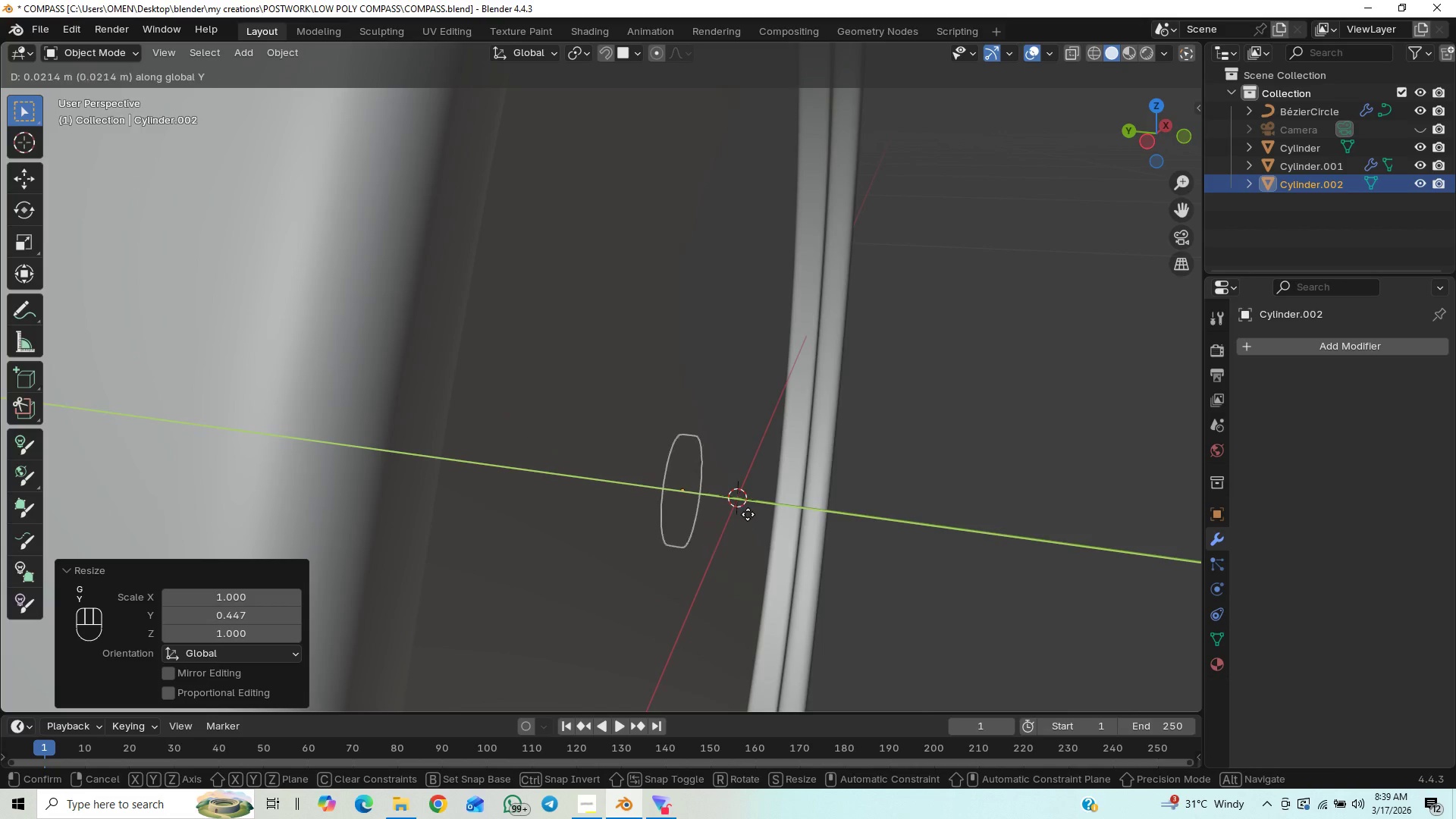 
hold_key(key=ControlLeft, duration=0.83)
left_click([747, 513])
 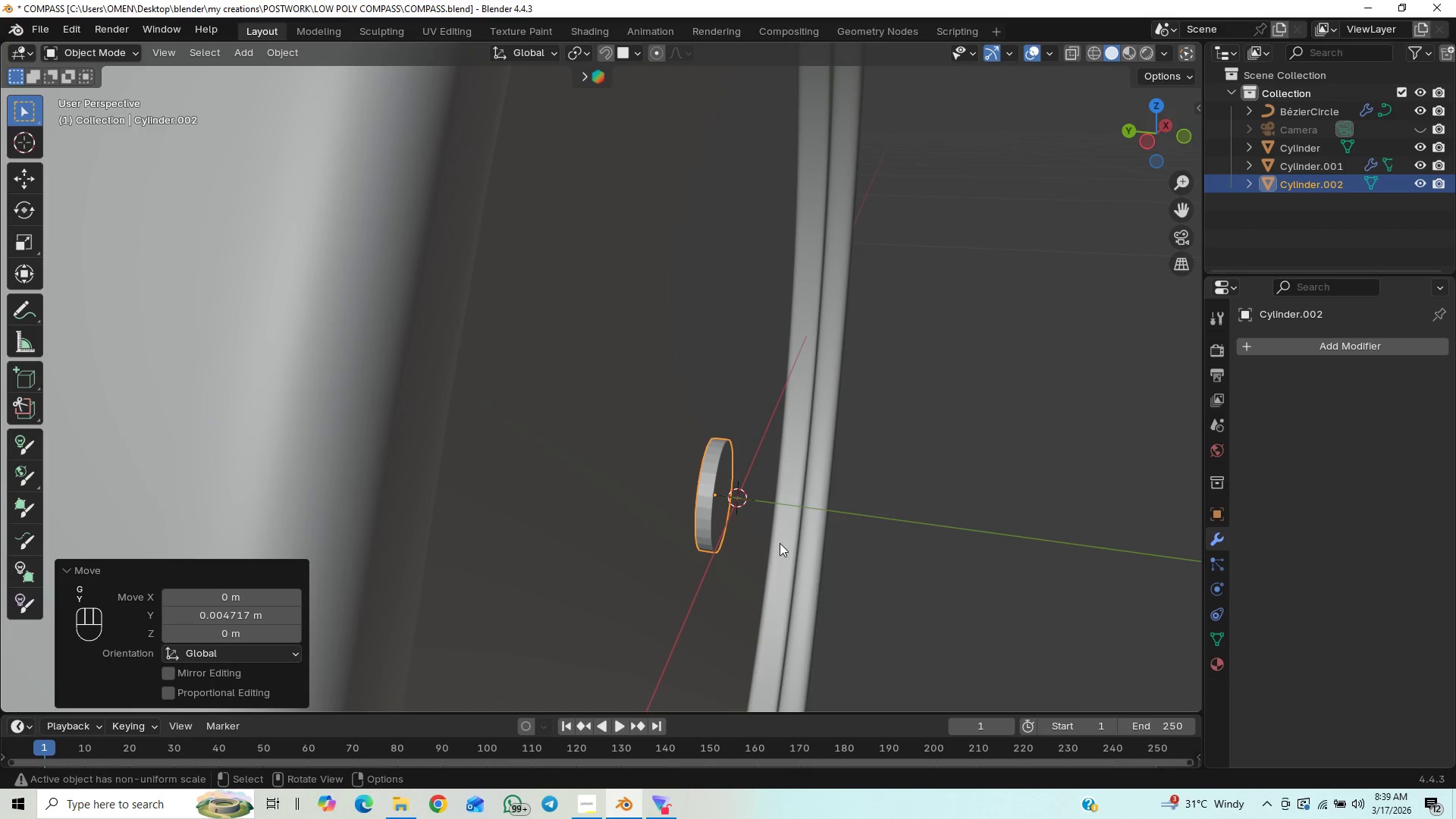 
key(Control+S)
 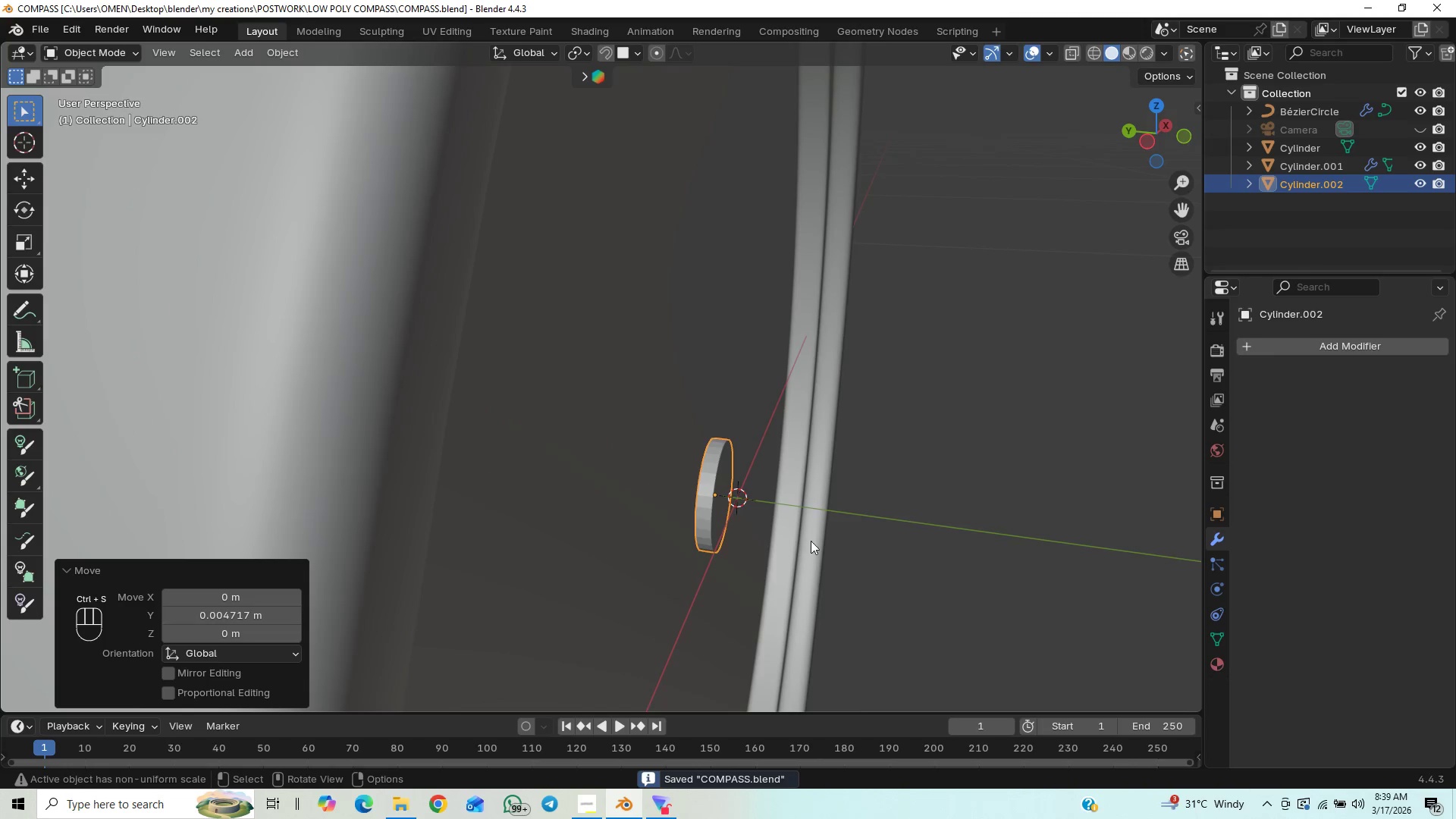 
scroll: coordinate [814, 539], scroll_direction: down, amount: 2.0
 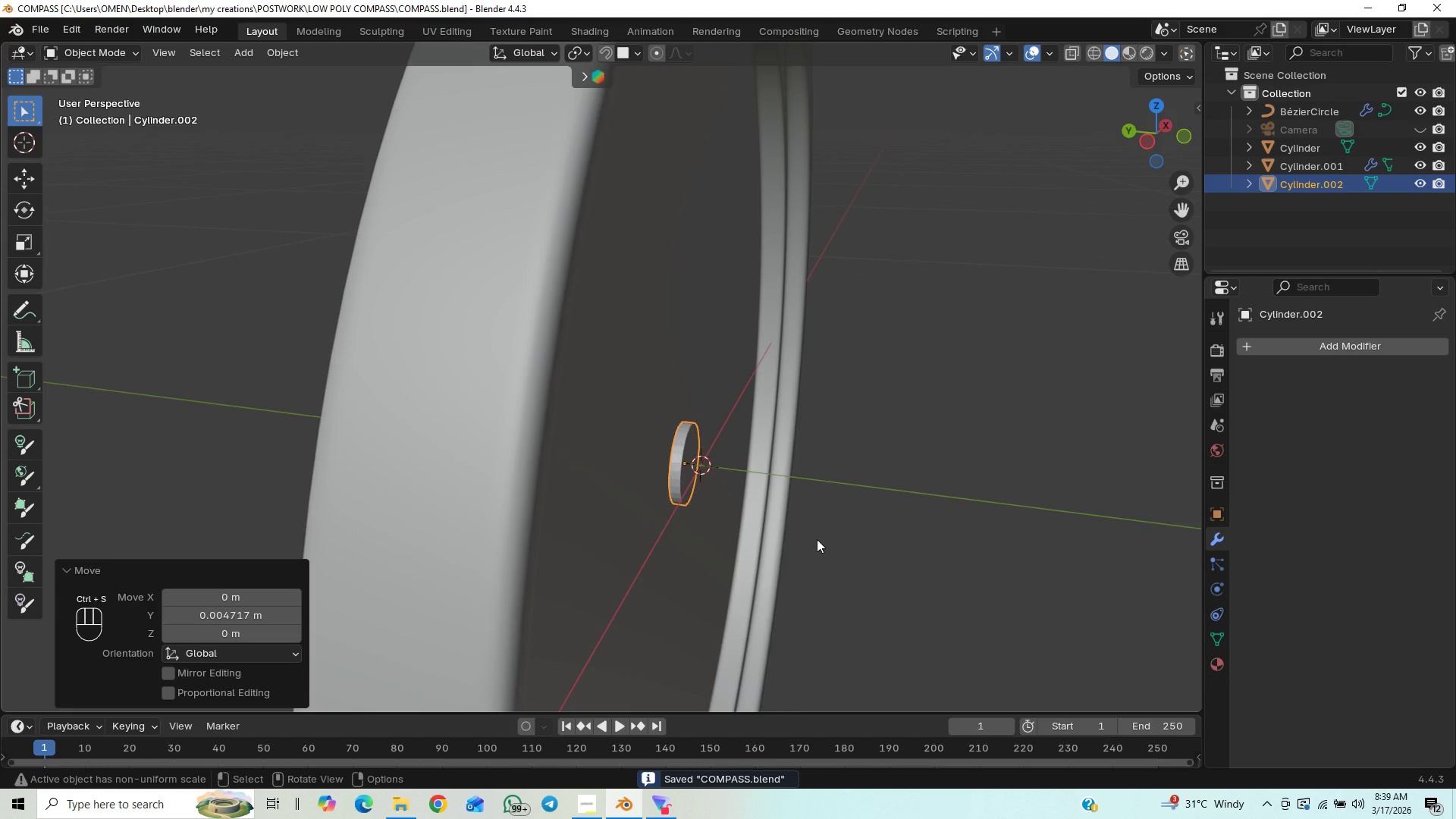 
key(Tab)
 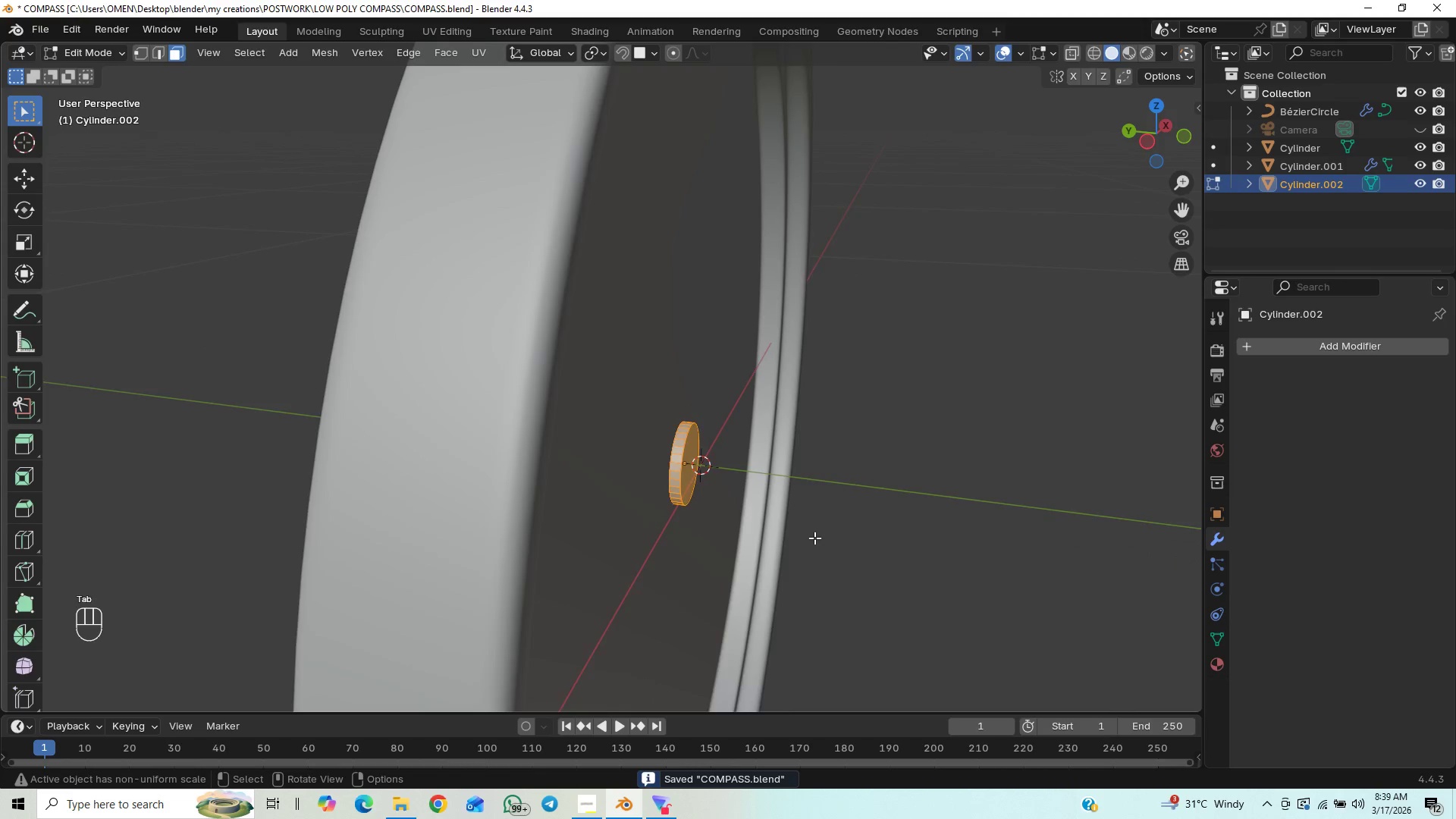 
scroll: coordinate [814, 532], scroll_direction: up, amount: 2.0
 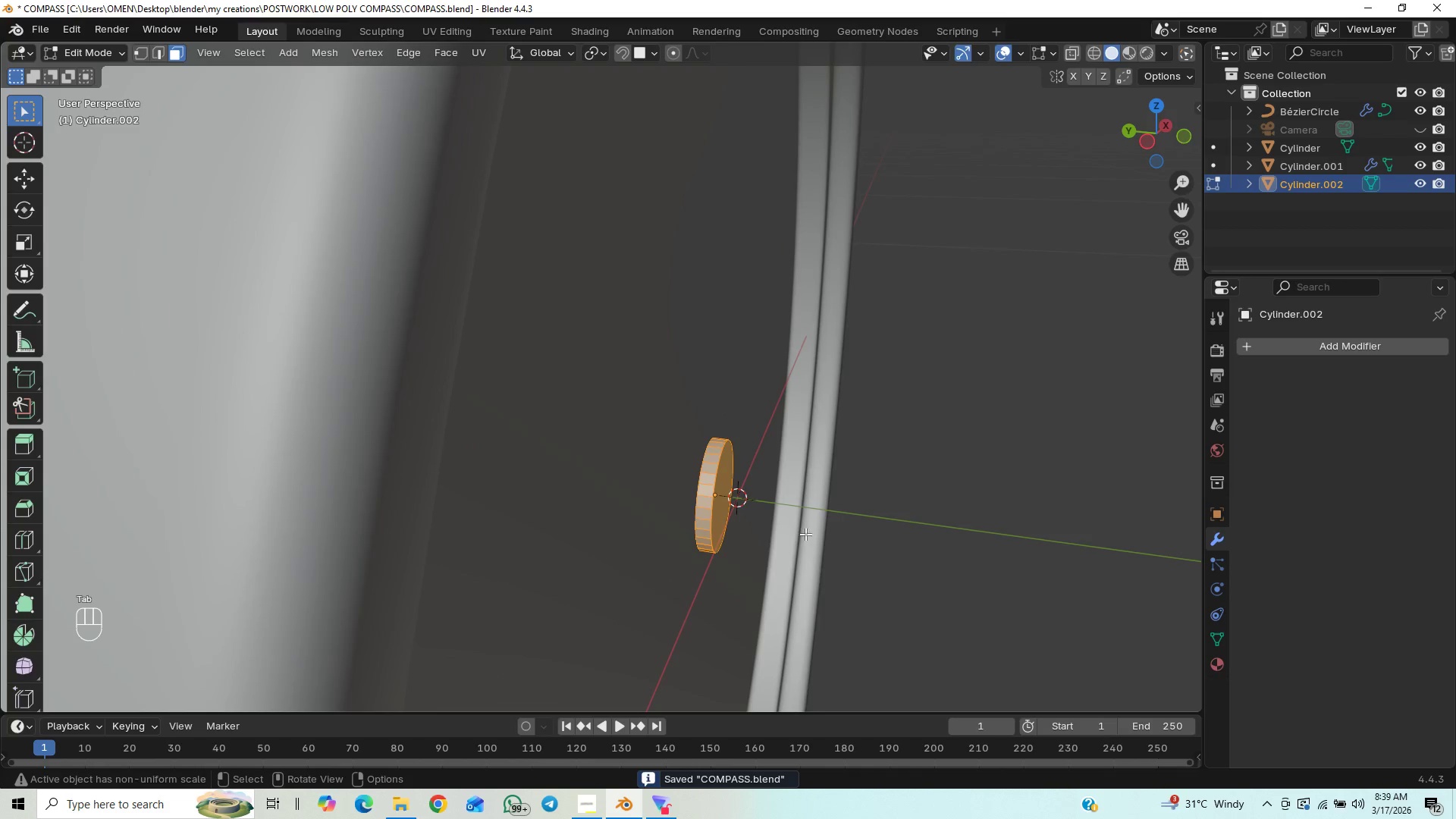 
hold_key(key=ShiftLeft, duration=0.73)
 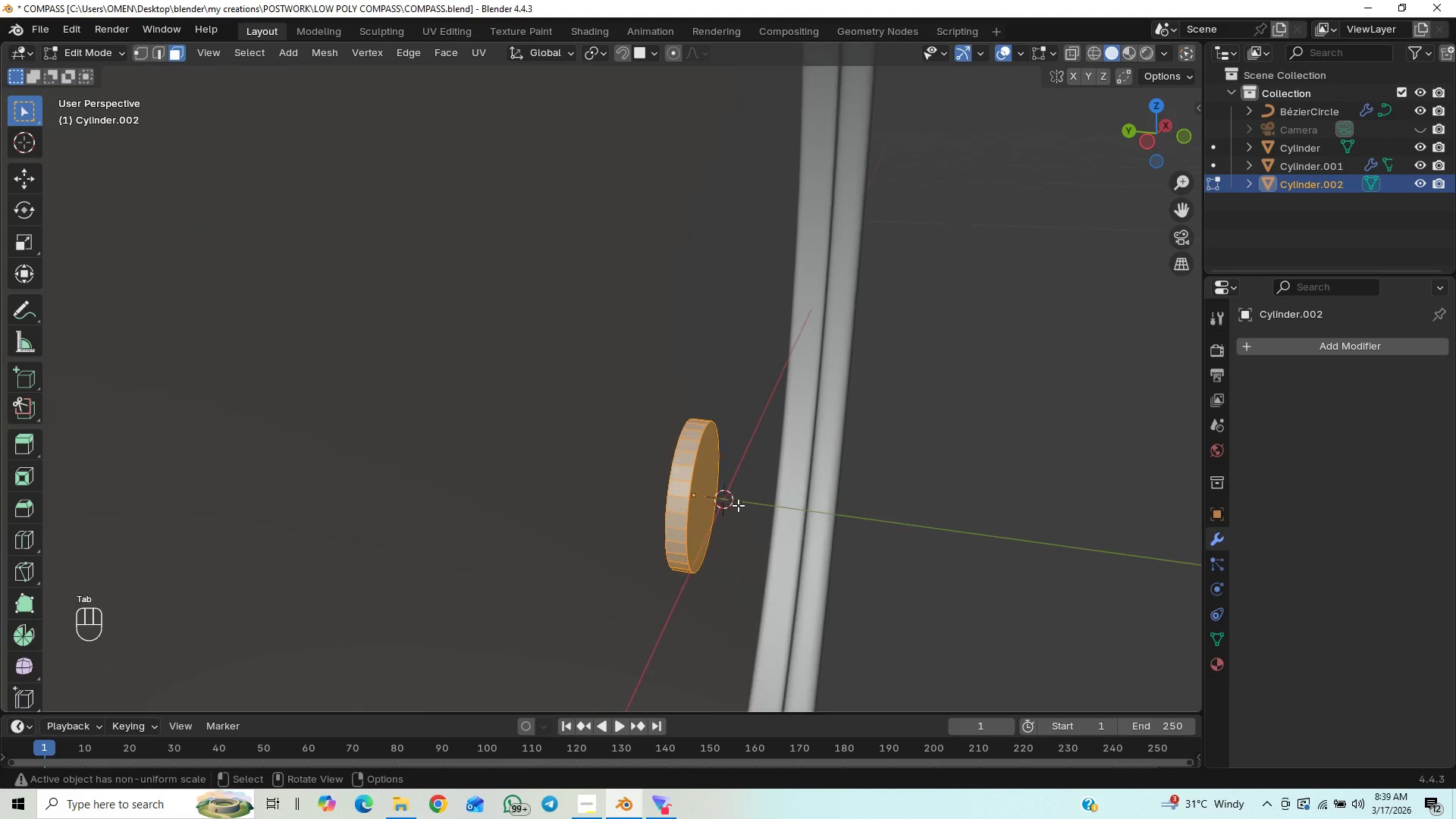 
scroll: coordinate [738, 505], scroll_direction: up, amount: 2.0
 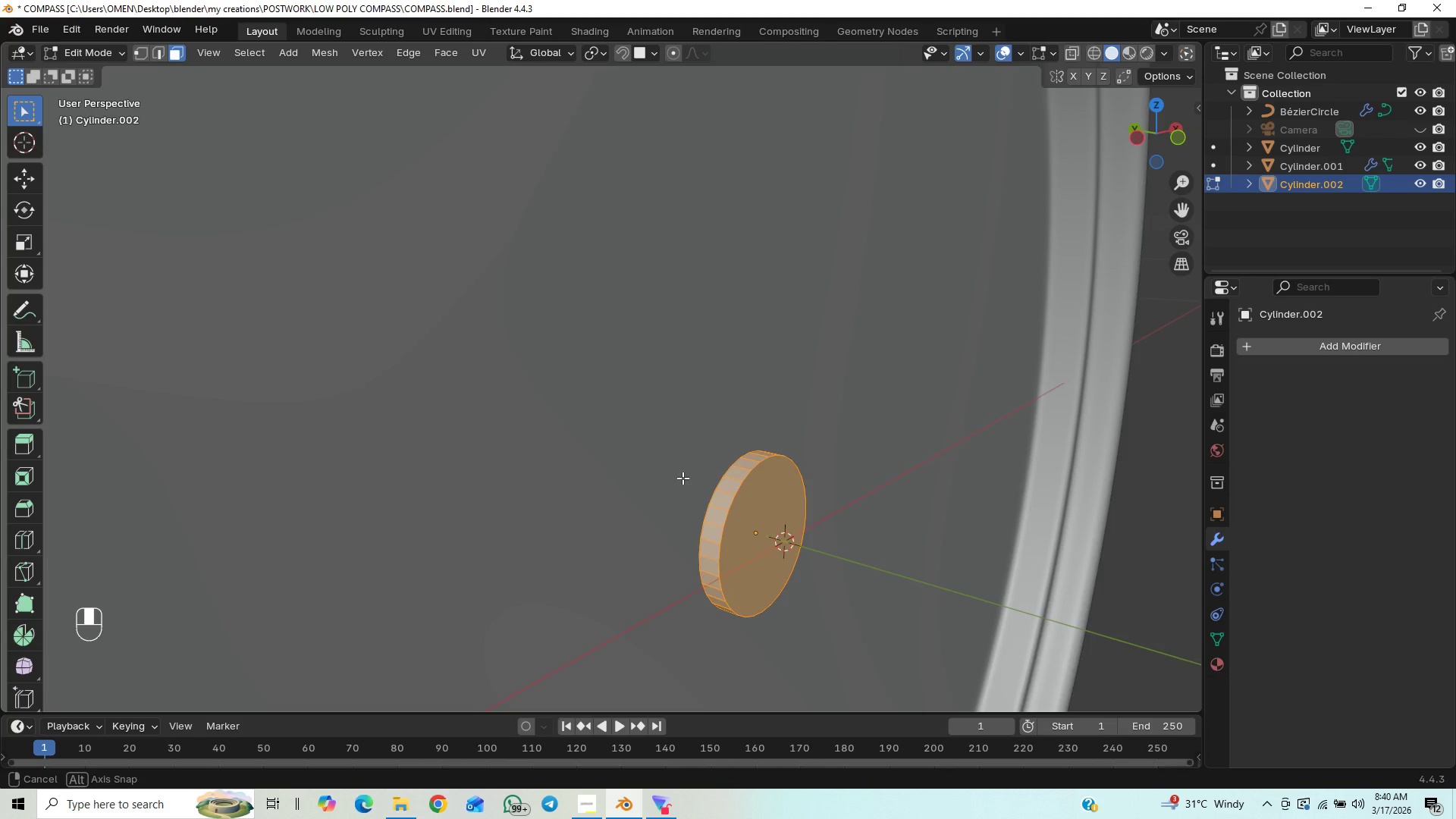 
hold_key(key=ShiftLeft, duration=0.8)
scroll: coordinate [748, 538], scroll_direction: up, amount: 8.0
 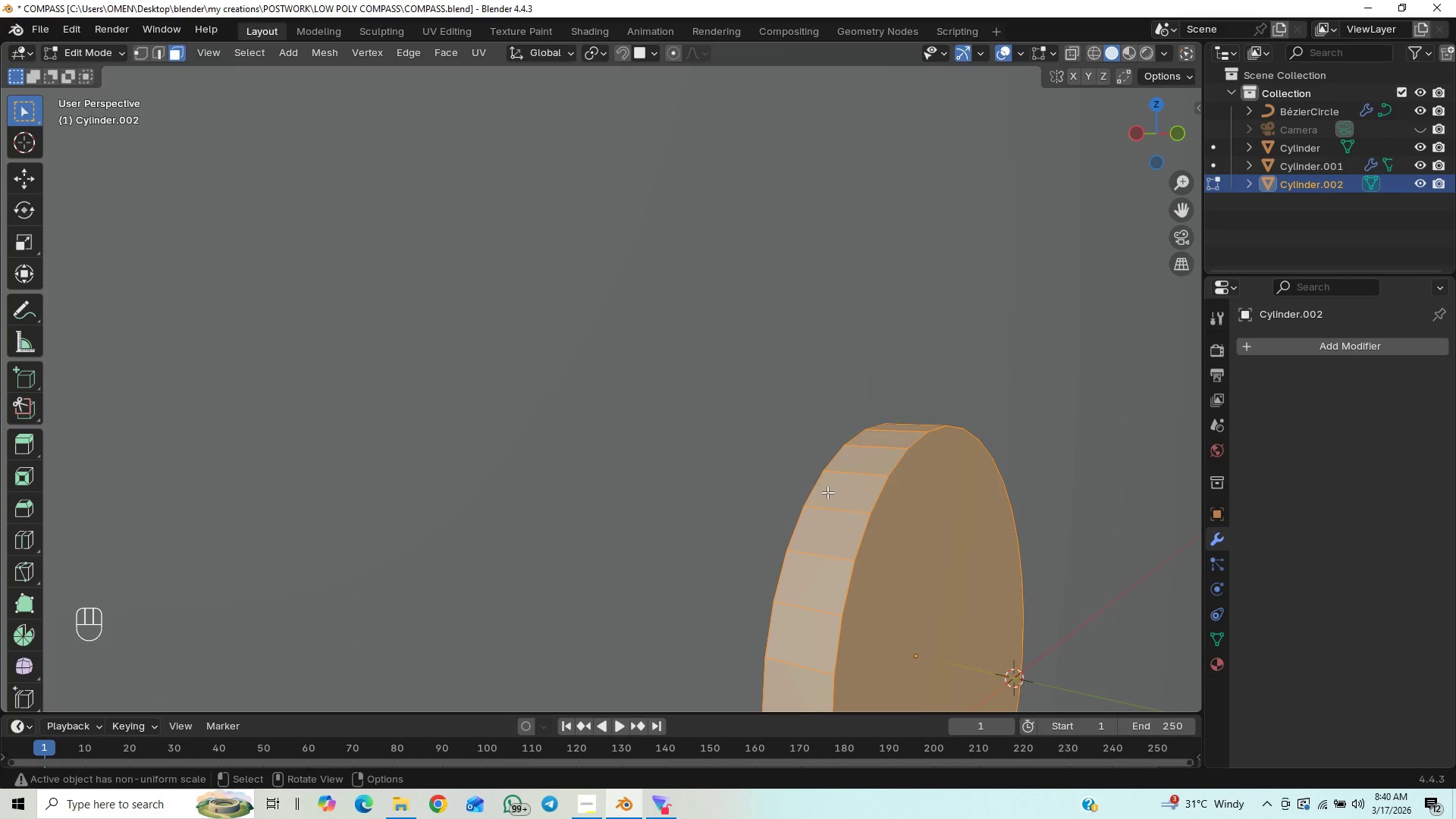 
hold_key(key=ShiftLeft, duration=0.58)
 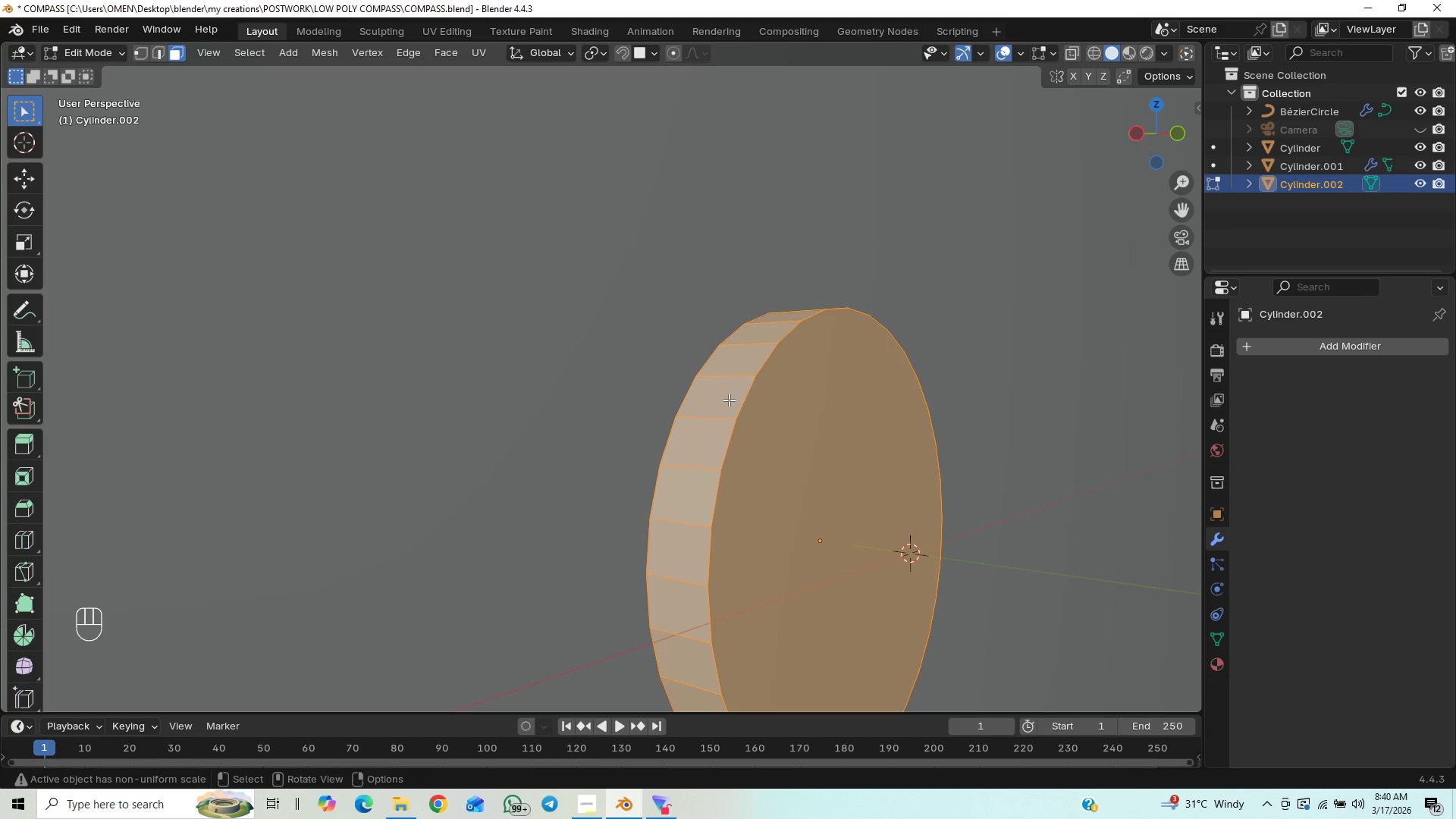 
hold_key(key=ShiftLeft, duration=0.5)
 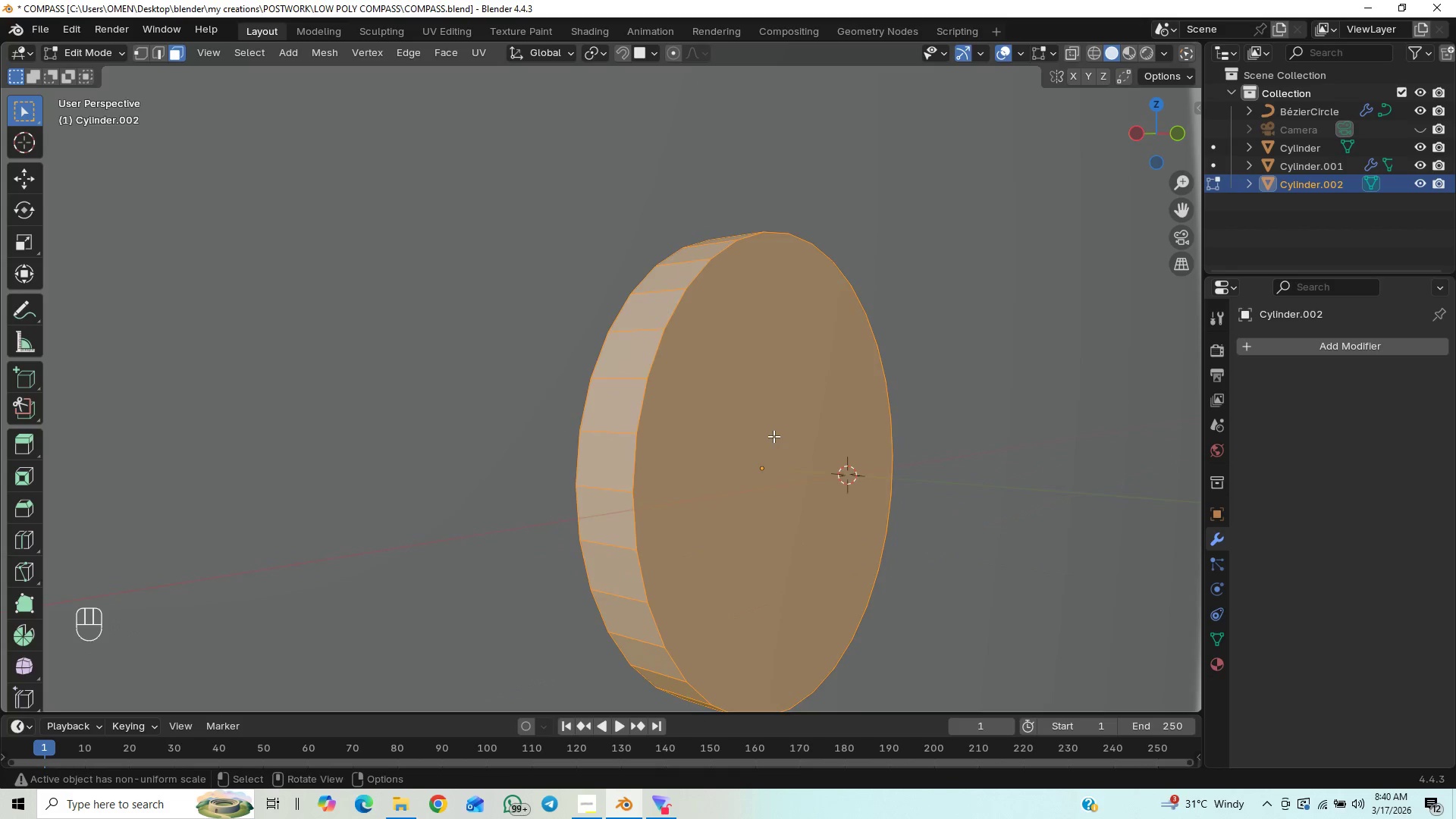 
left_click([774, 436])
 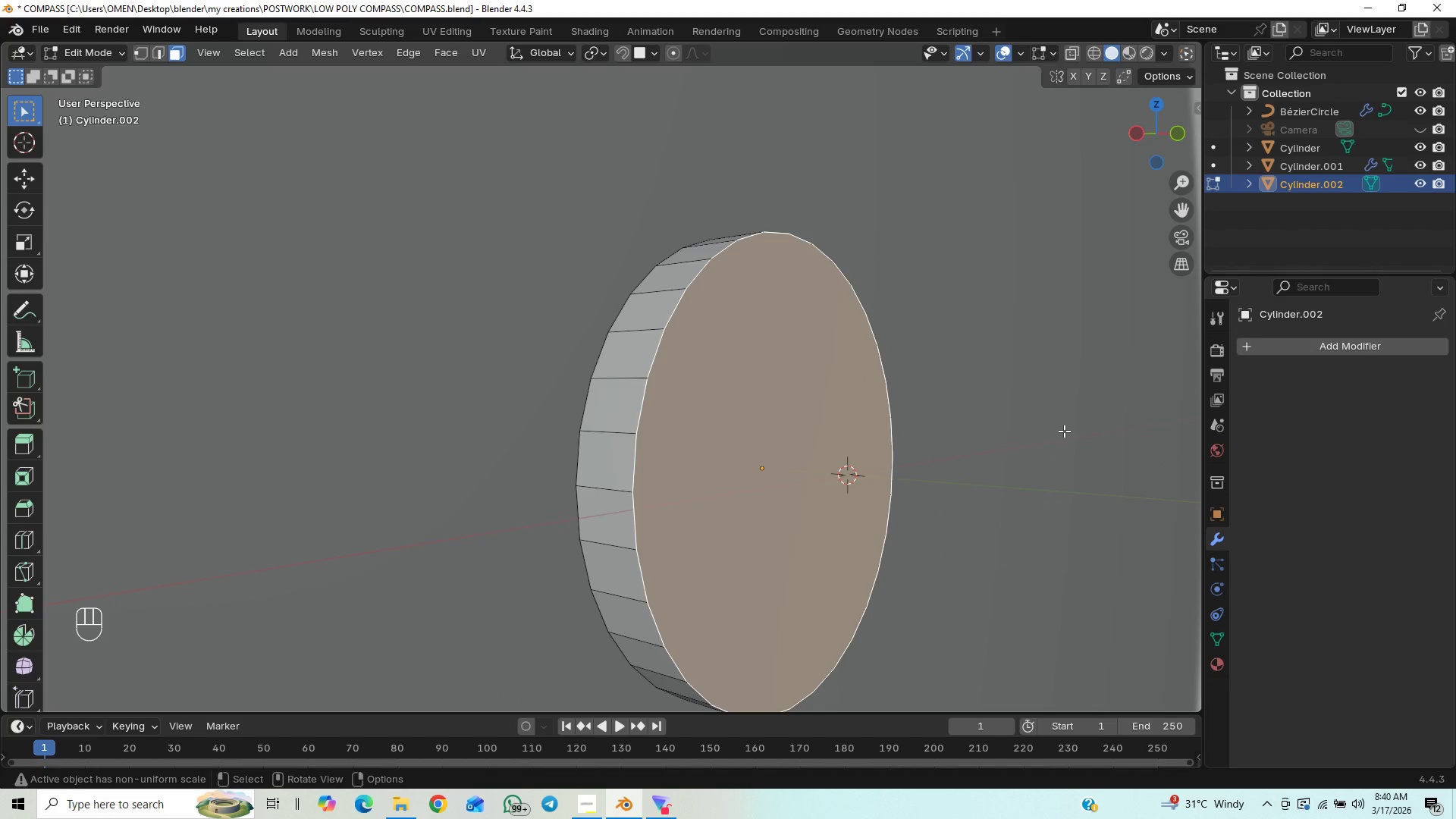 
key(I)
 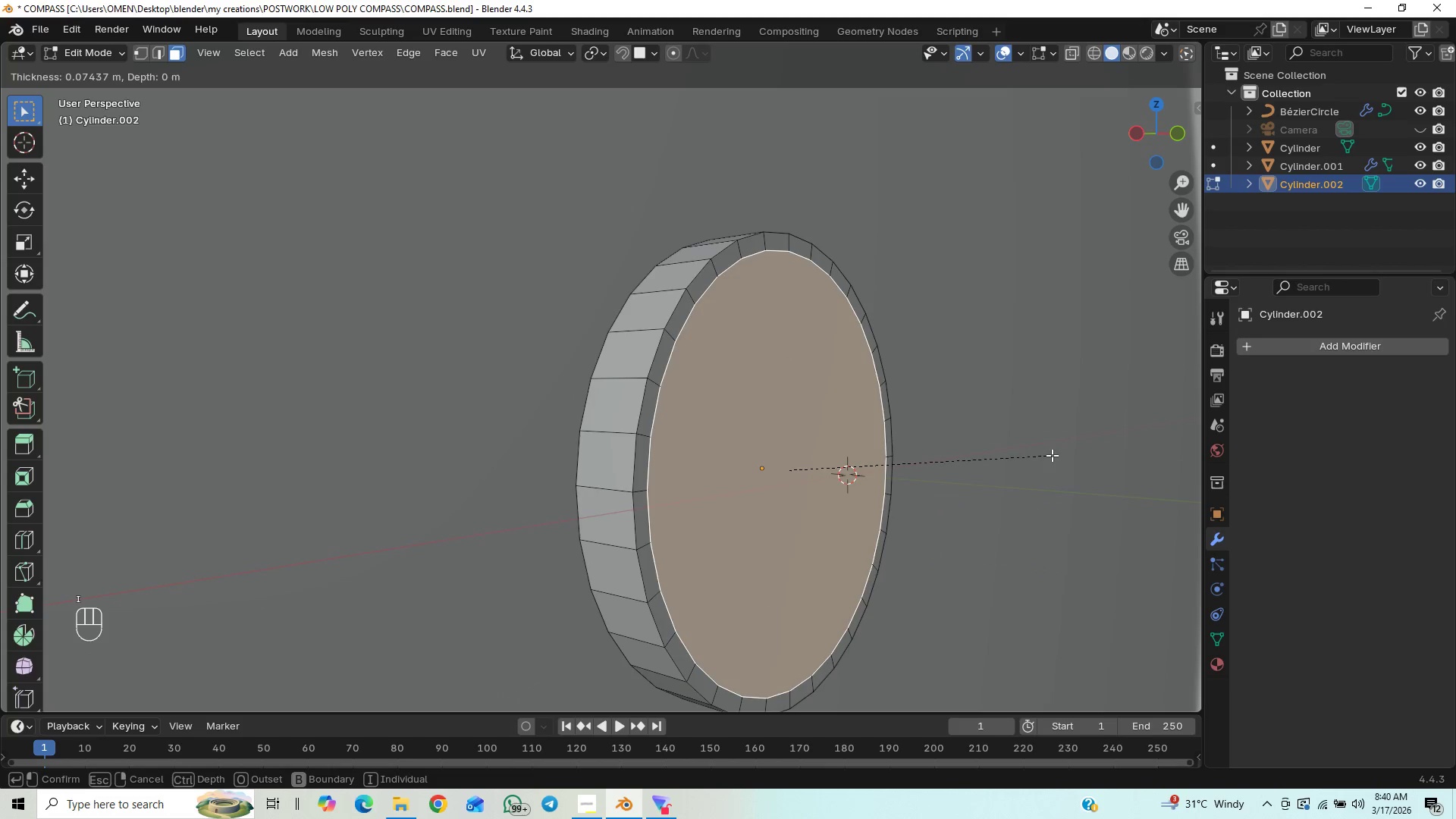 
left_click([1052, 455])
 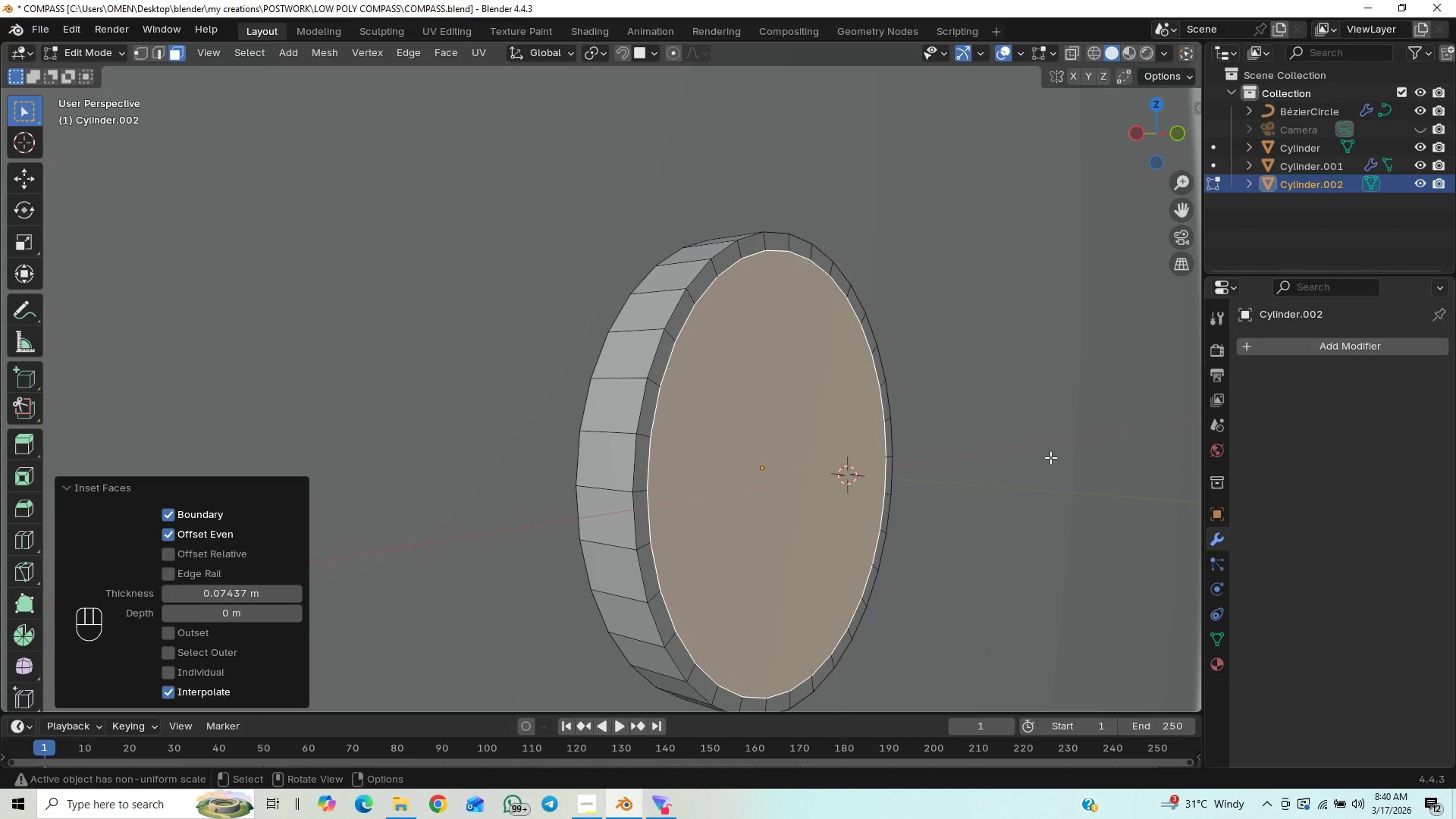 
key(E)
 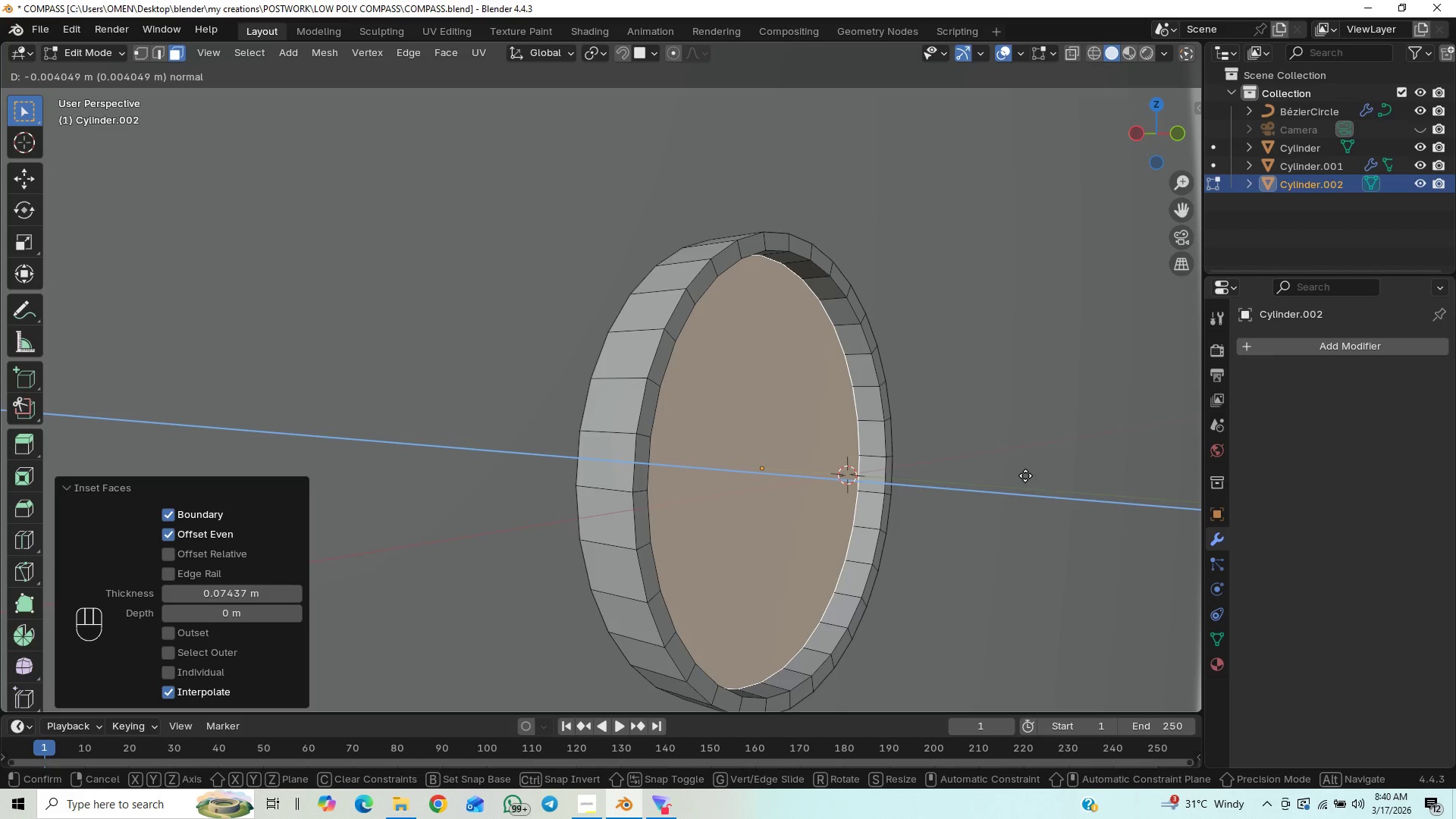 
left_click([1025, 475])
 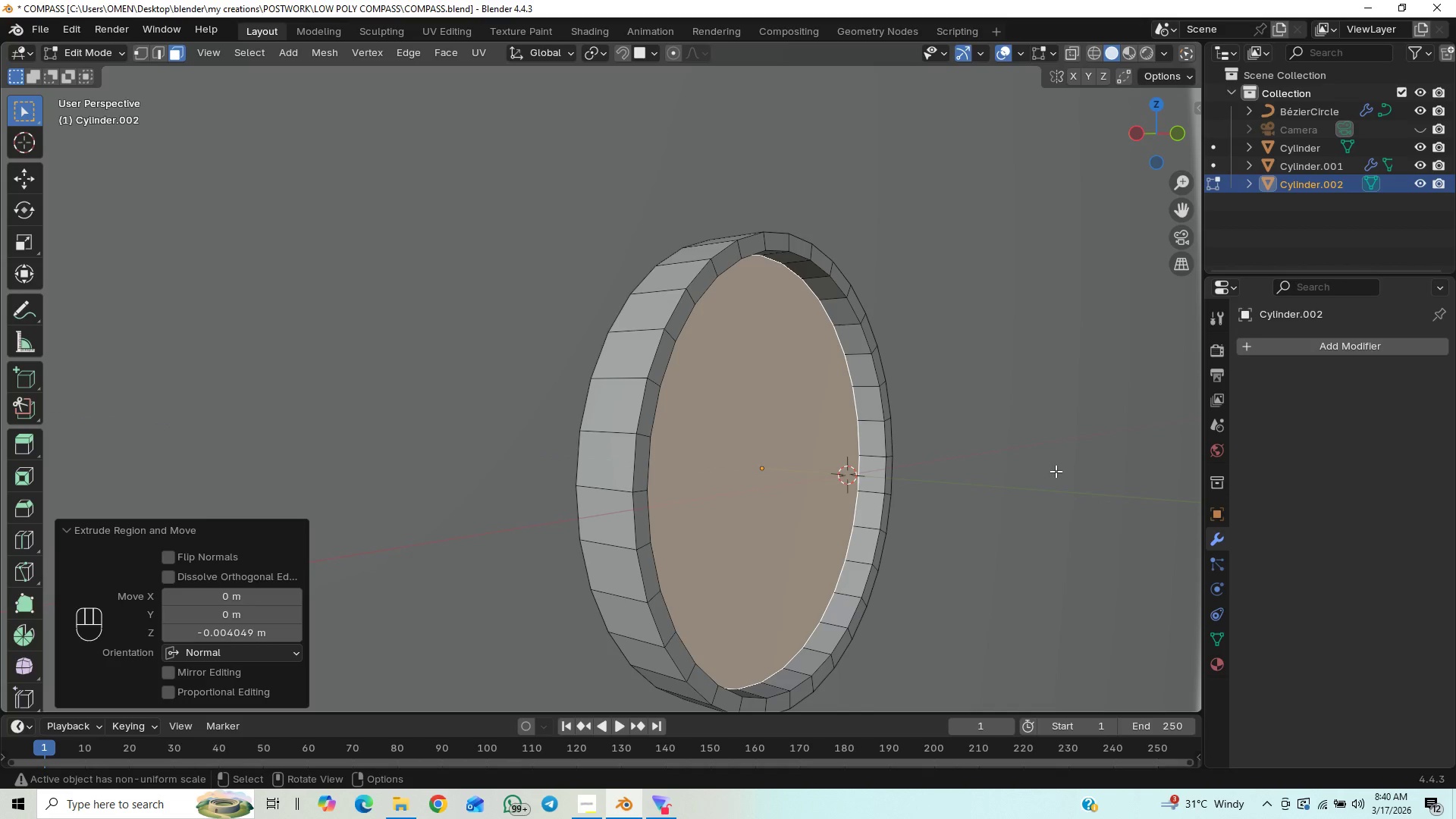 
key(I)
 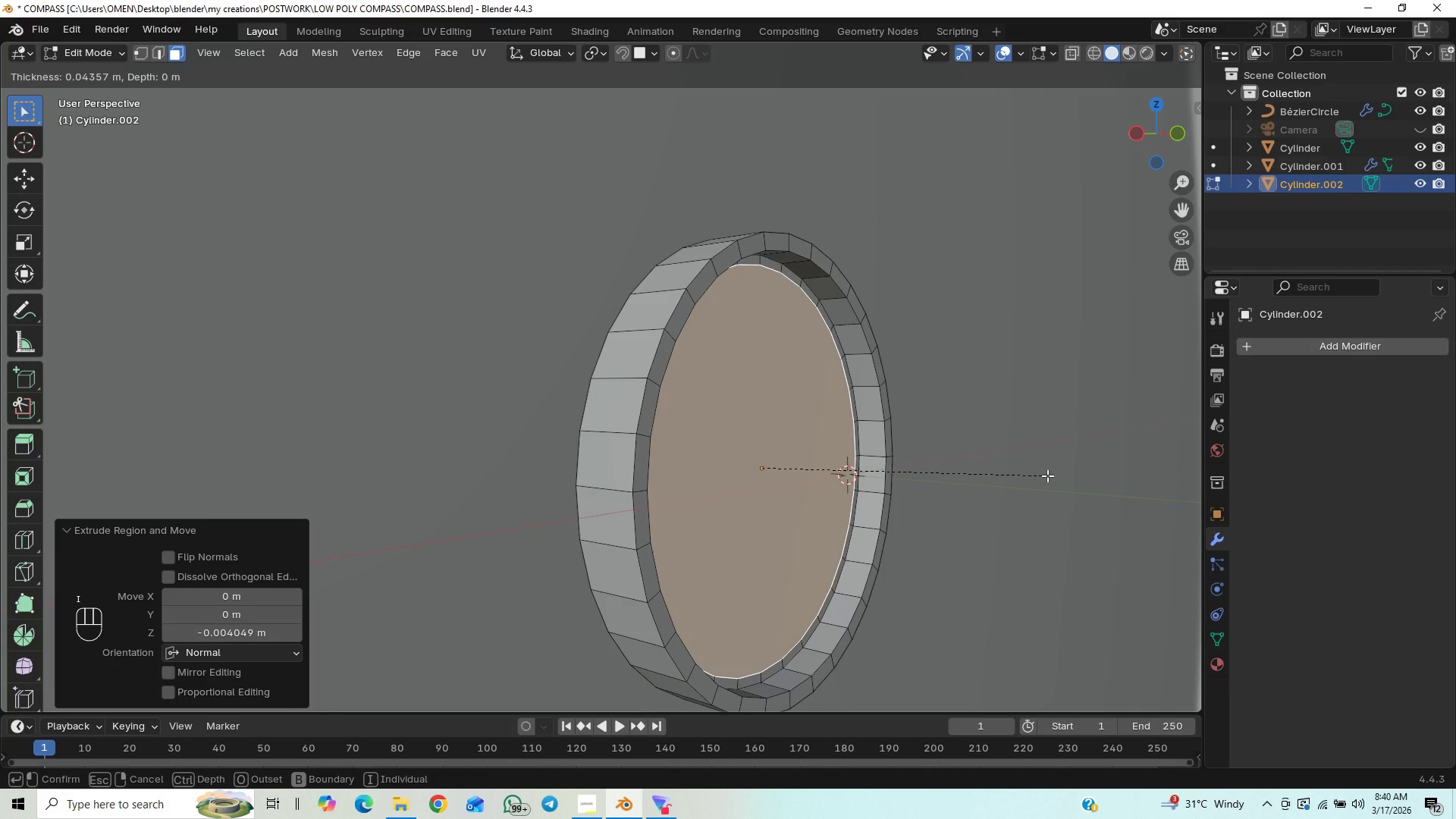 
left_click([1047, 475])
 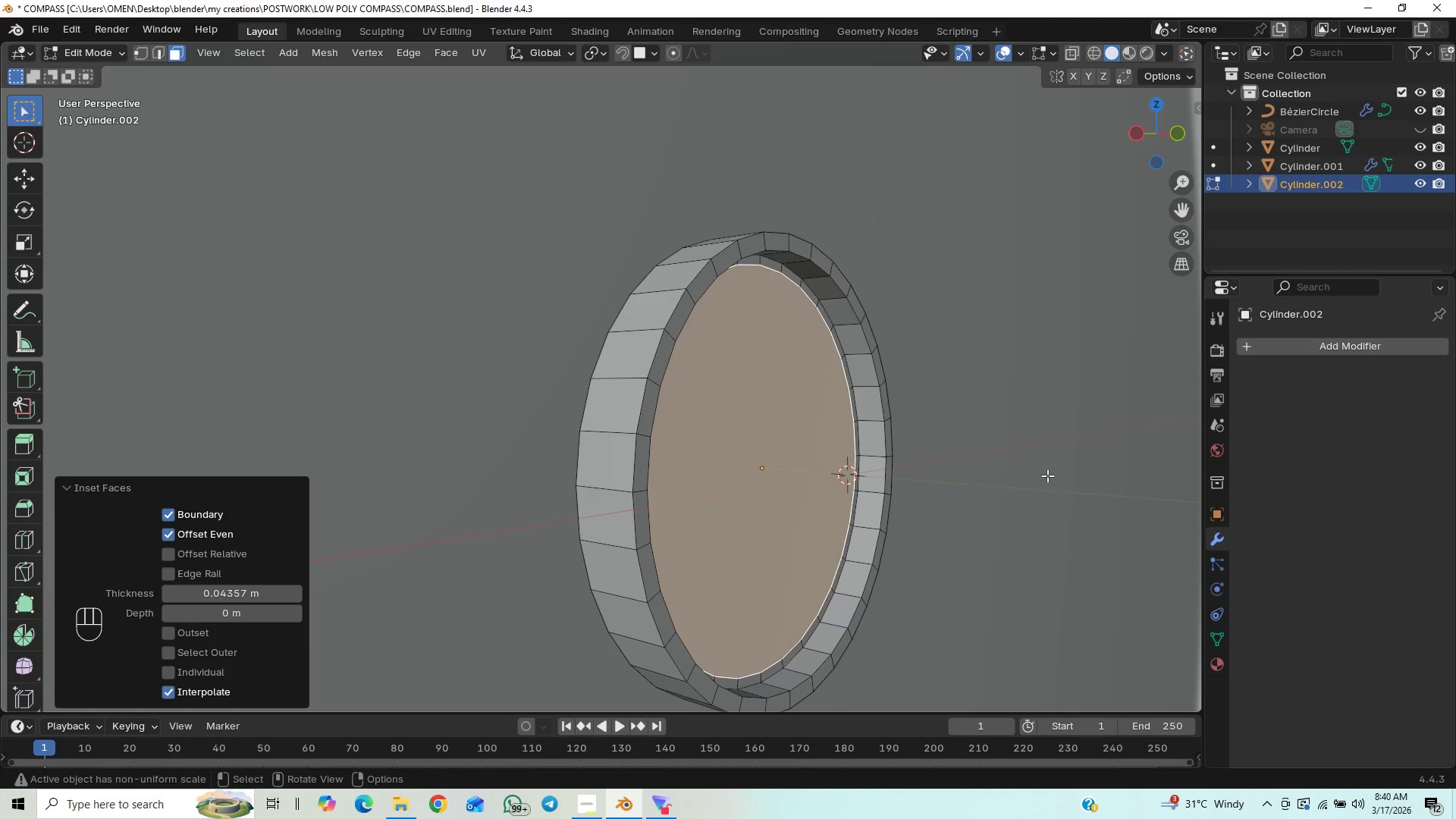 
key(E)
 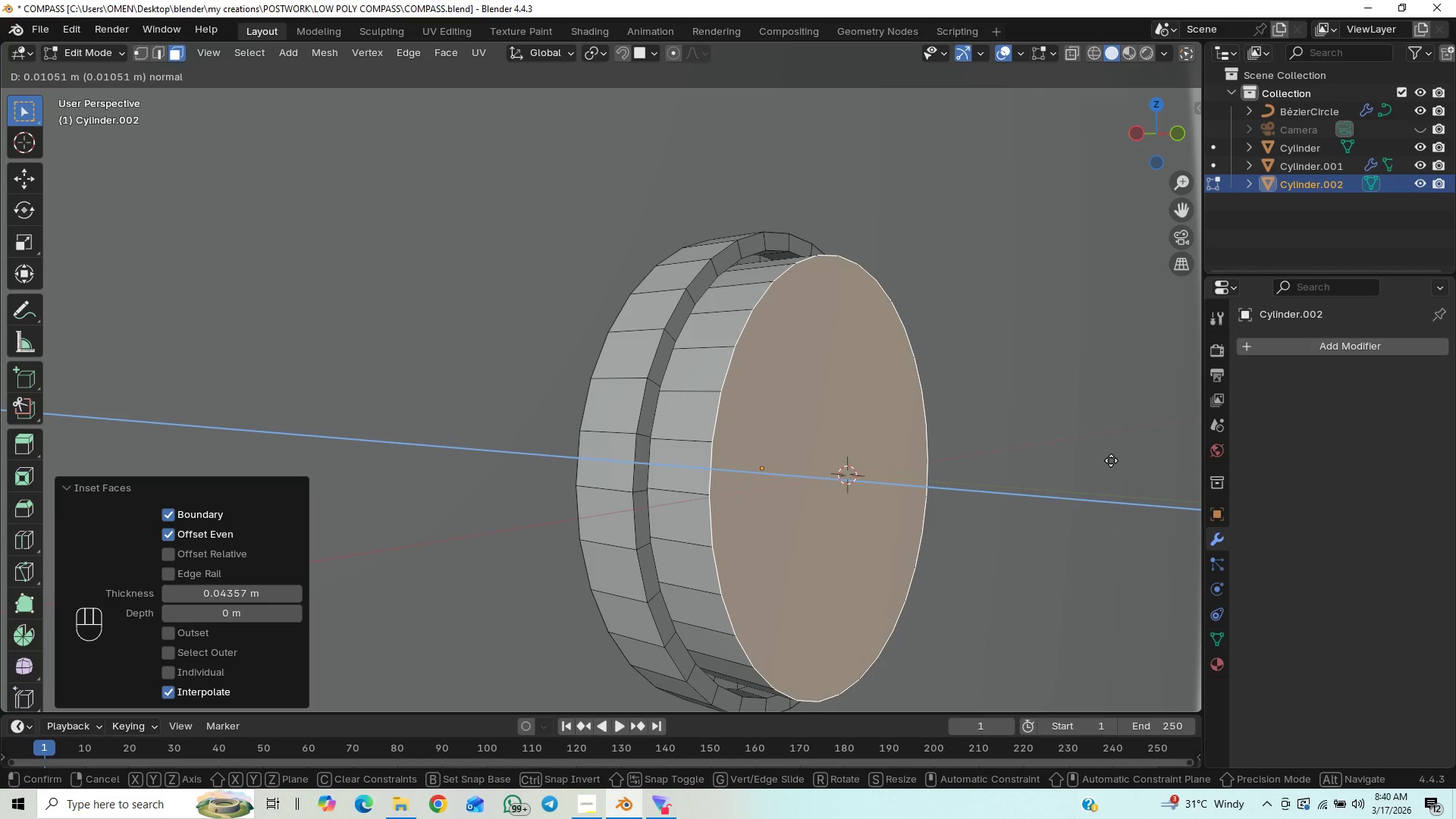 
wait(5.27)
 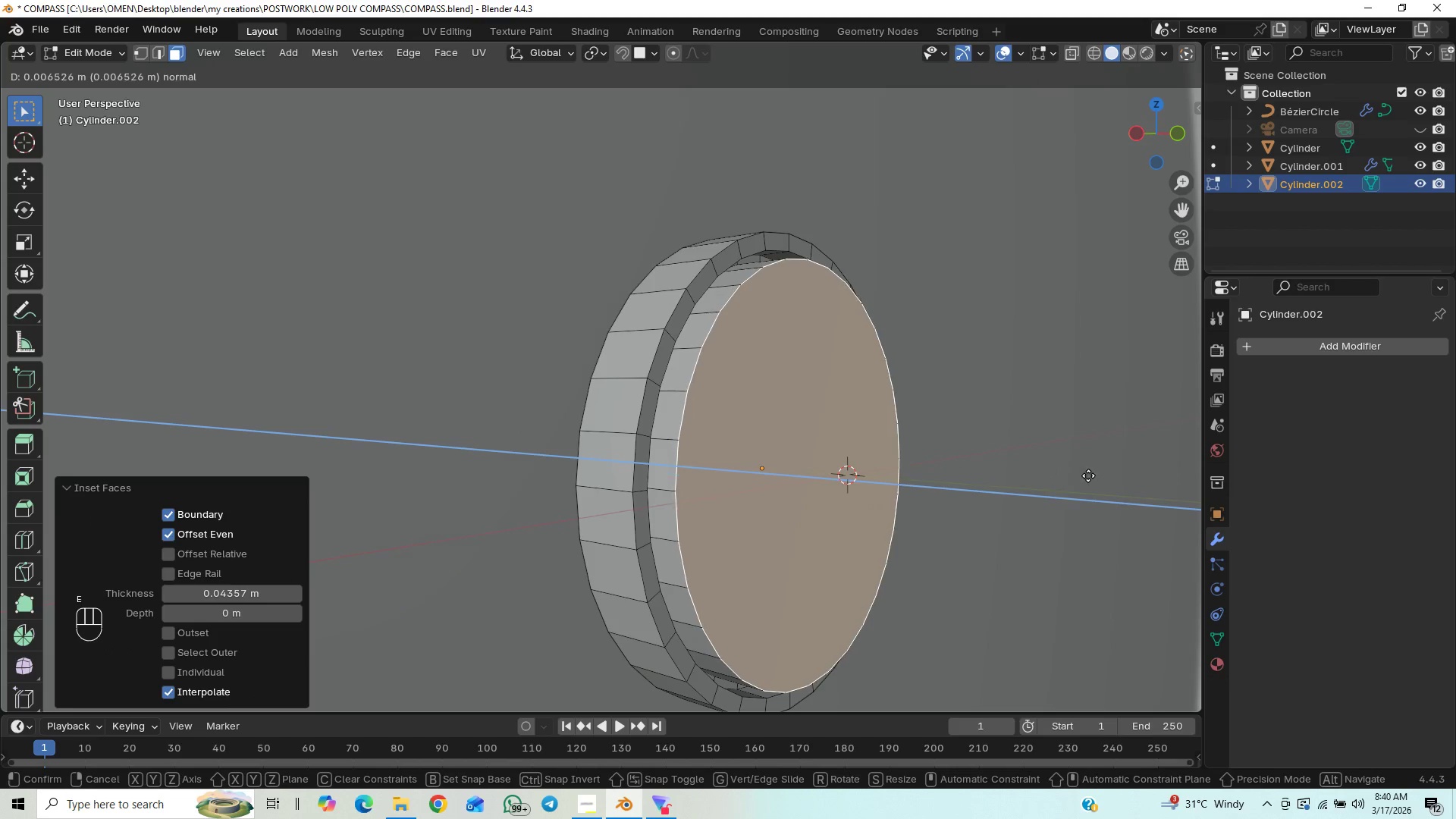 
left_click([1111, 460])
 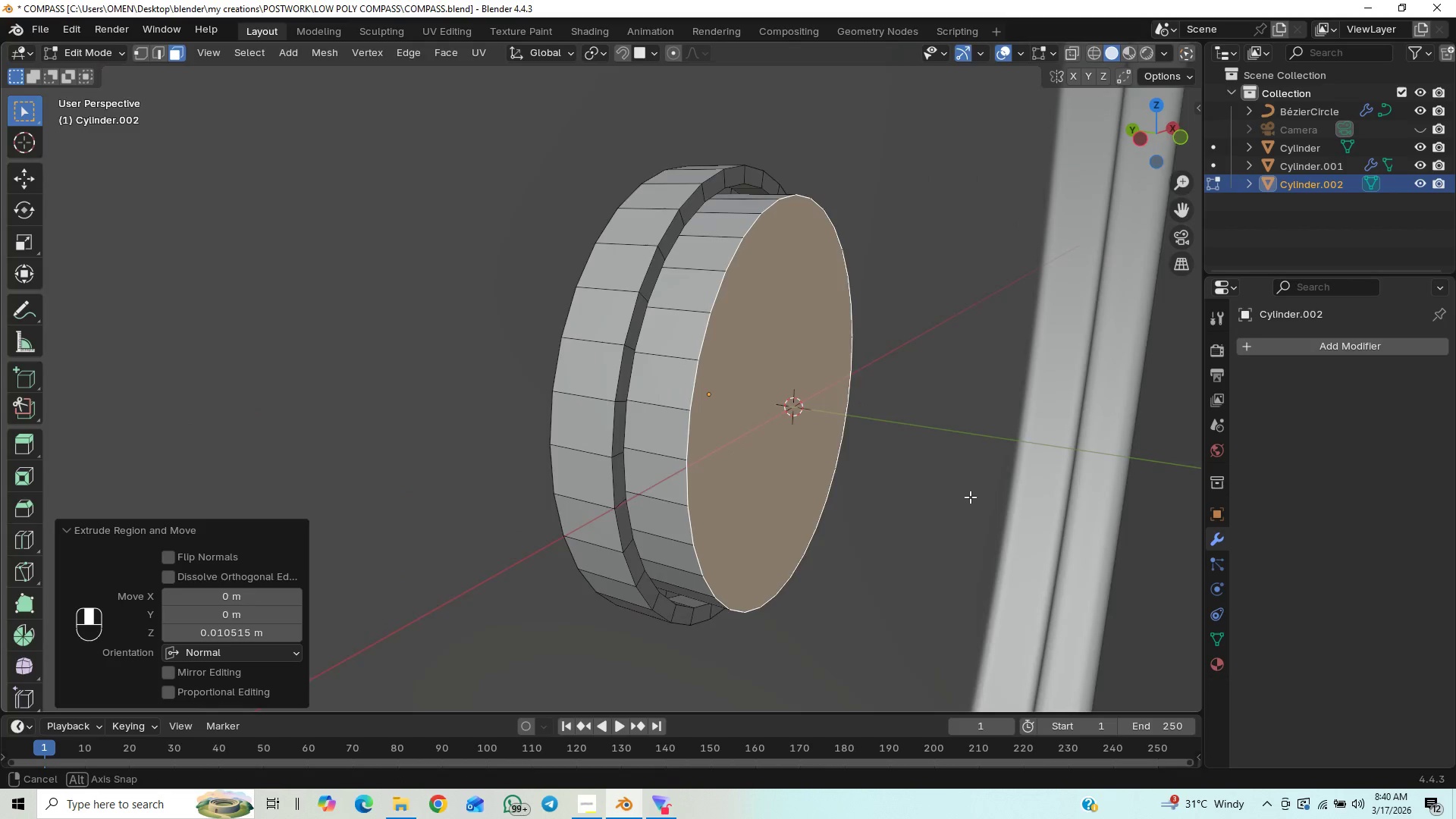 
scroll: coordinate [971, 497], scroll_direction: up, amount: 5.0
 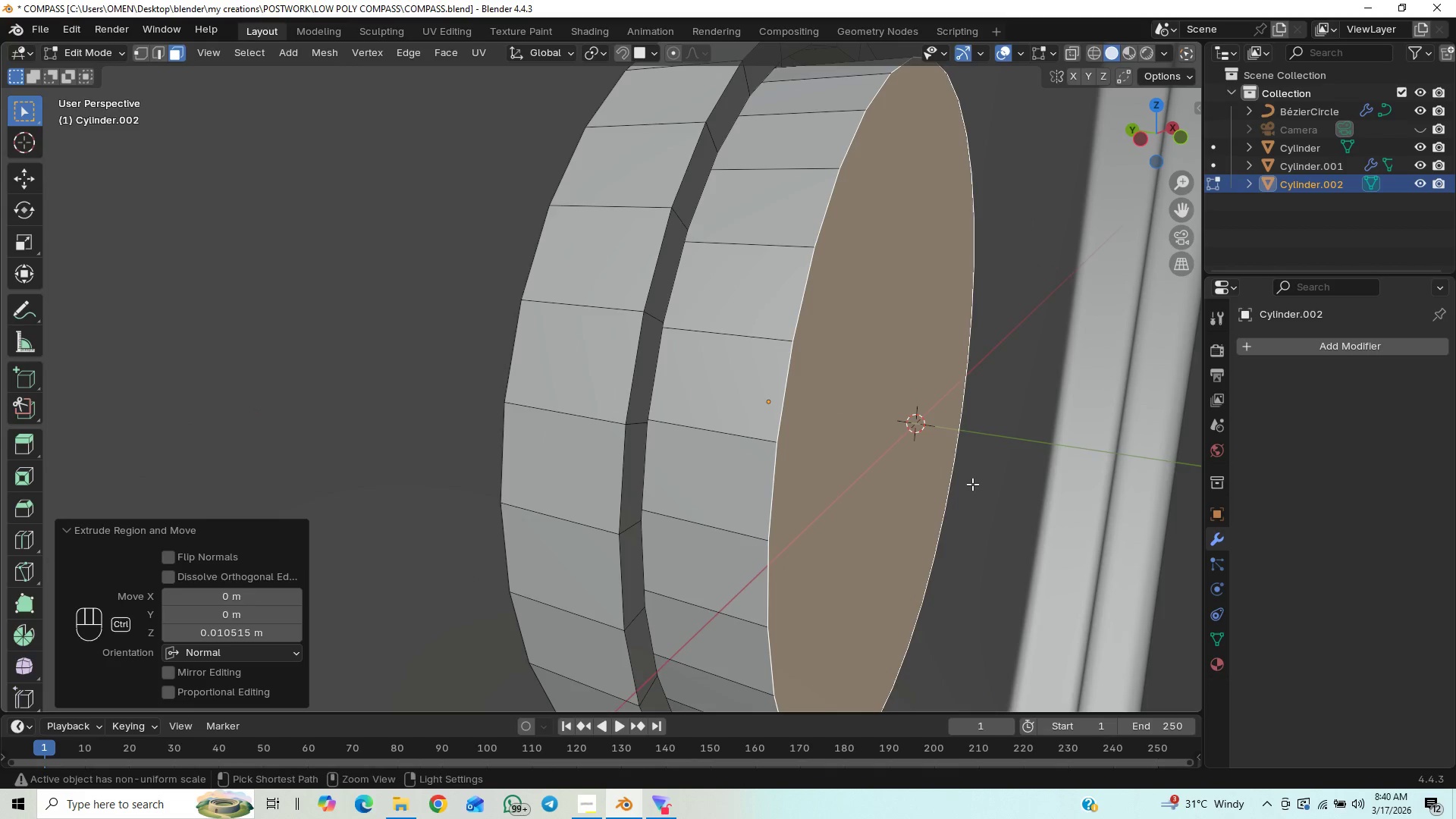 
key(Control+S)
 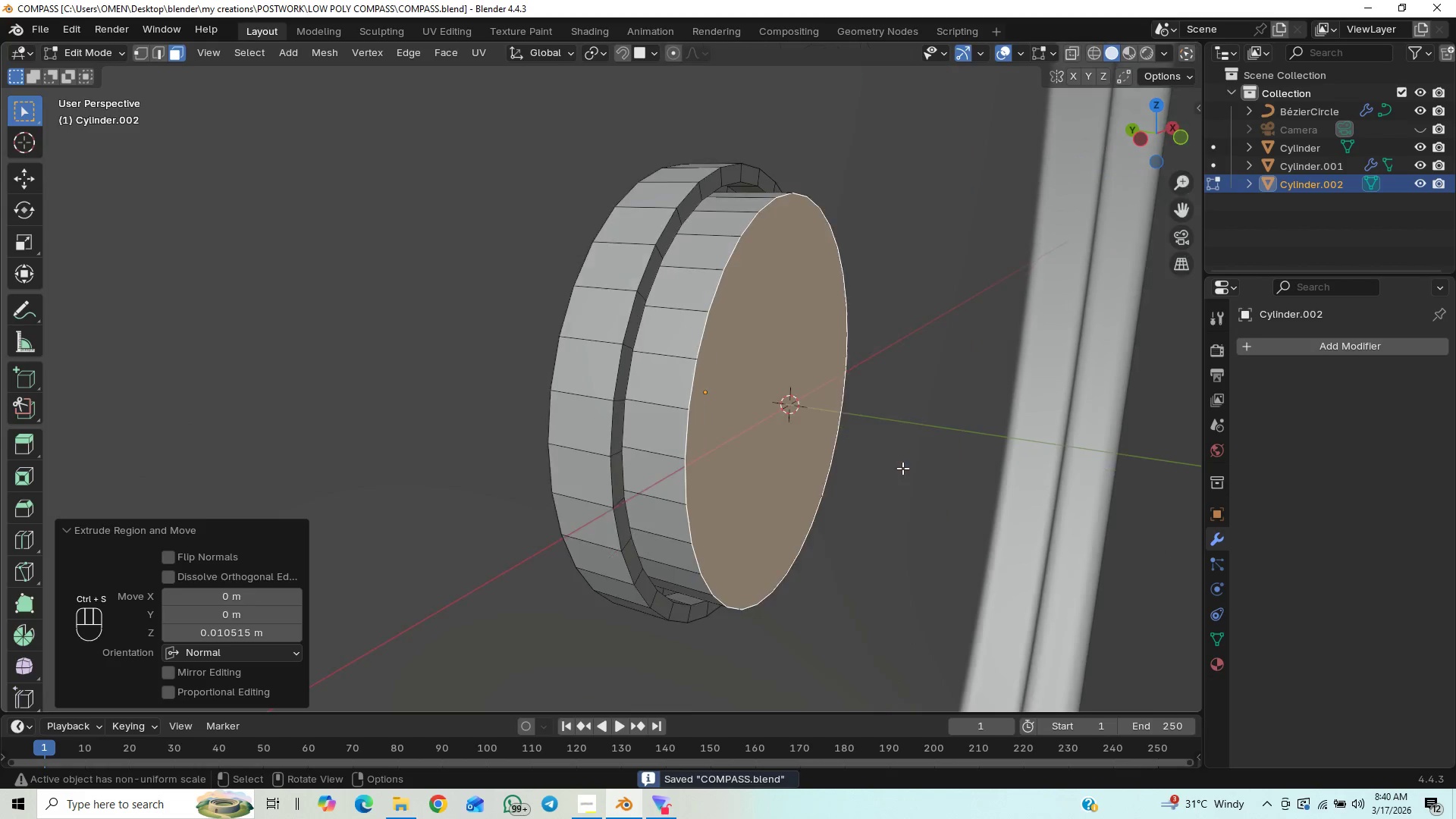 
scroll: coordinate [902, 468], scroll_direction: down, amount: 5.0
 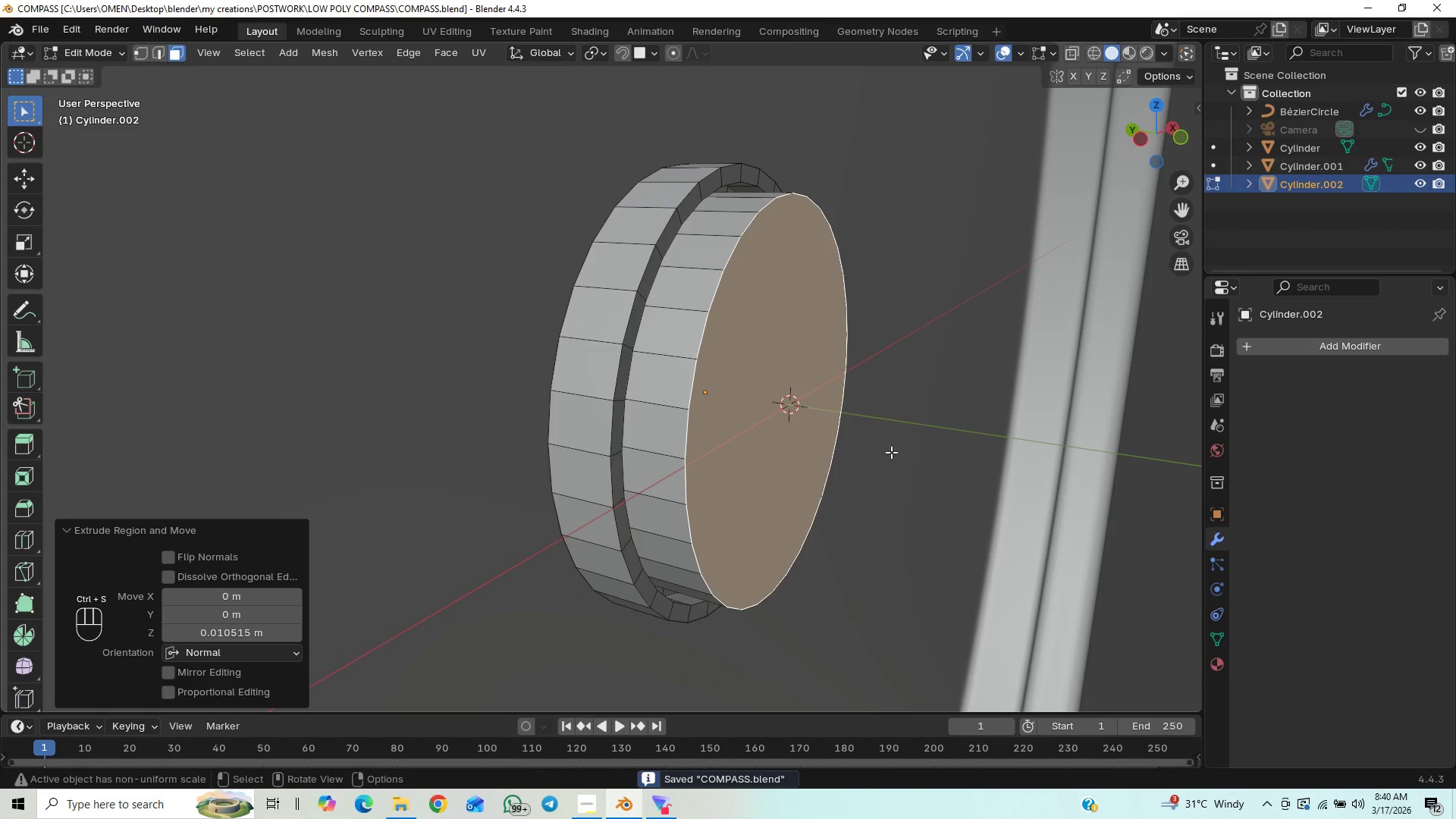 
key(Control+R)
 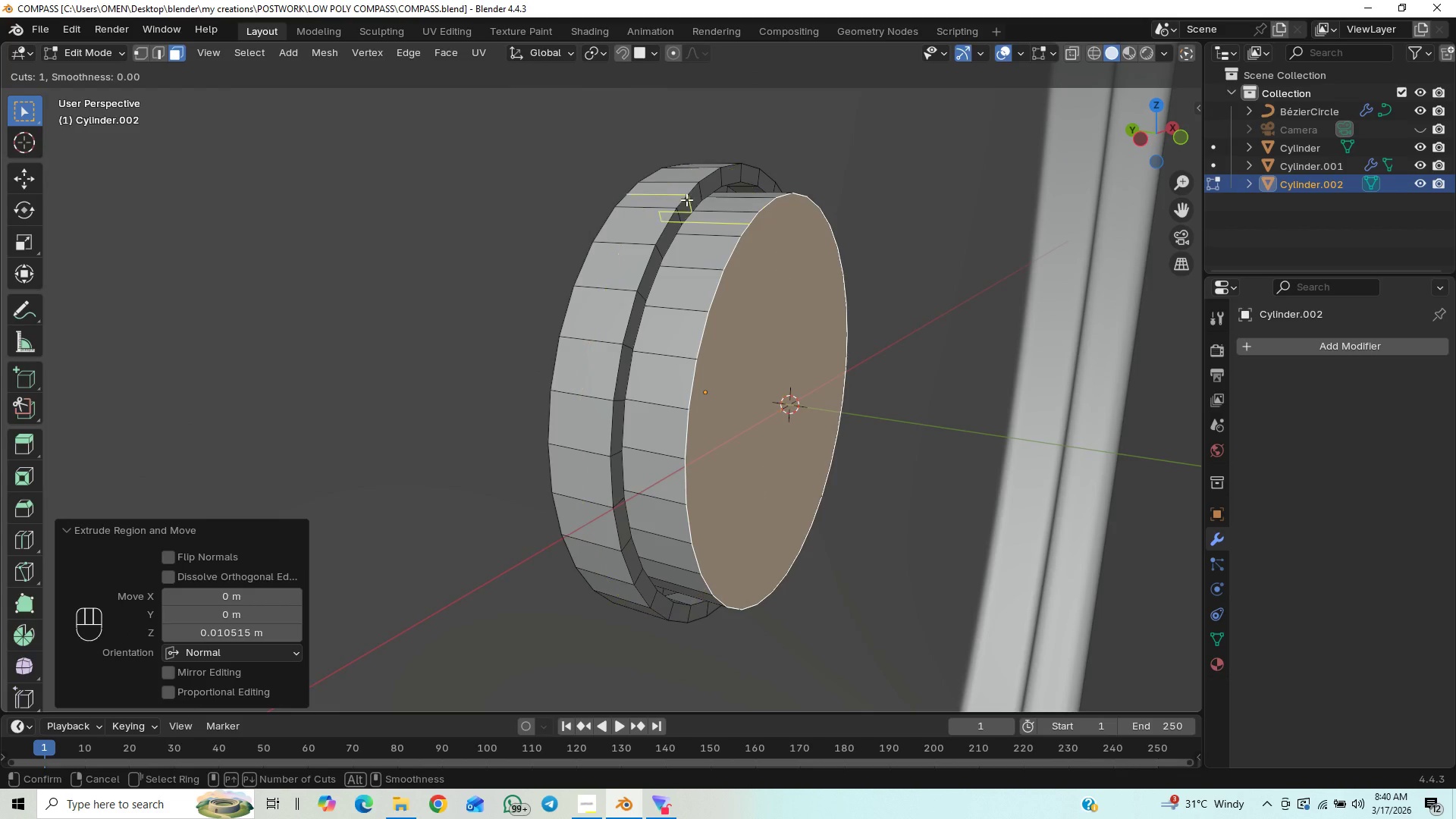 
wait(6.72)
 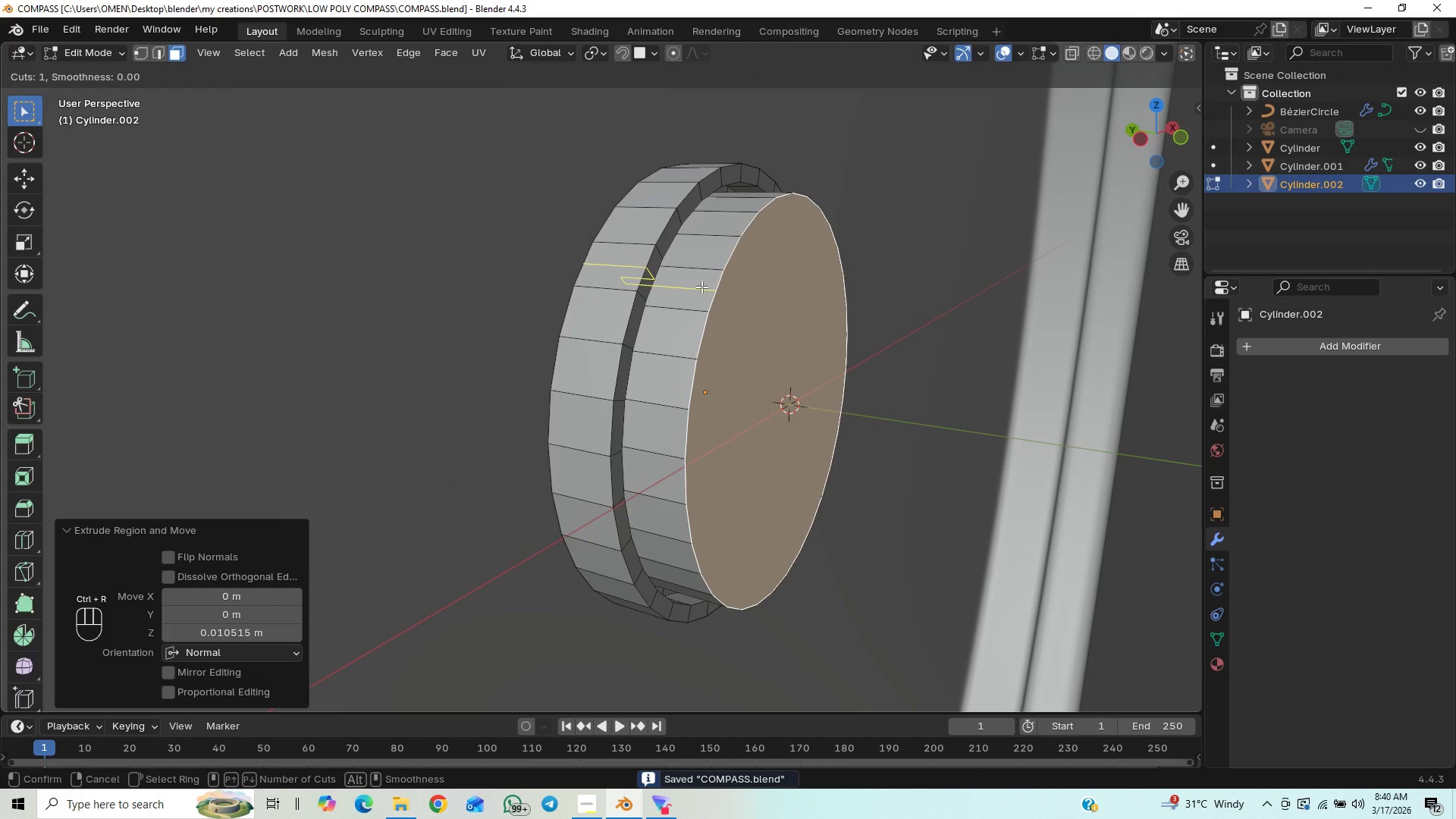 
scroll: coordinate [679, 266], scroll_direction: up, amount: 1.0
 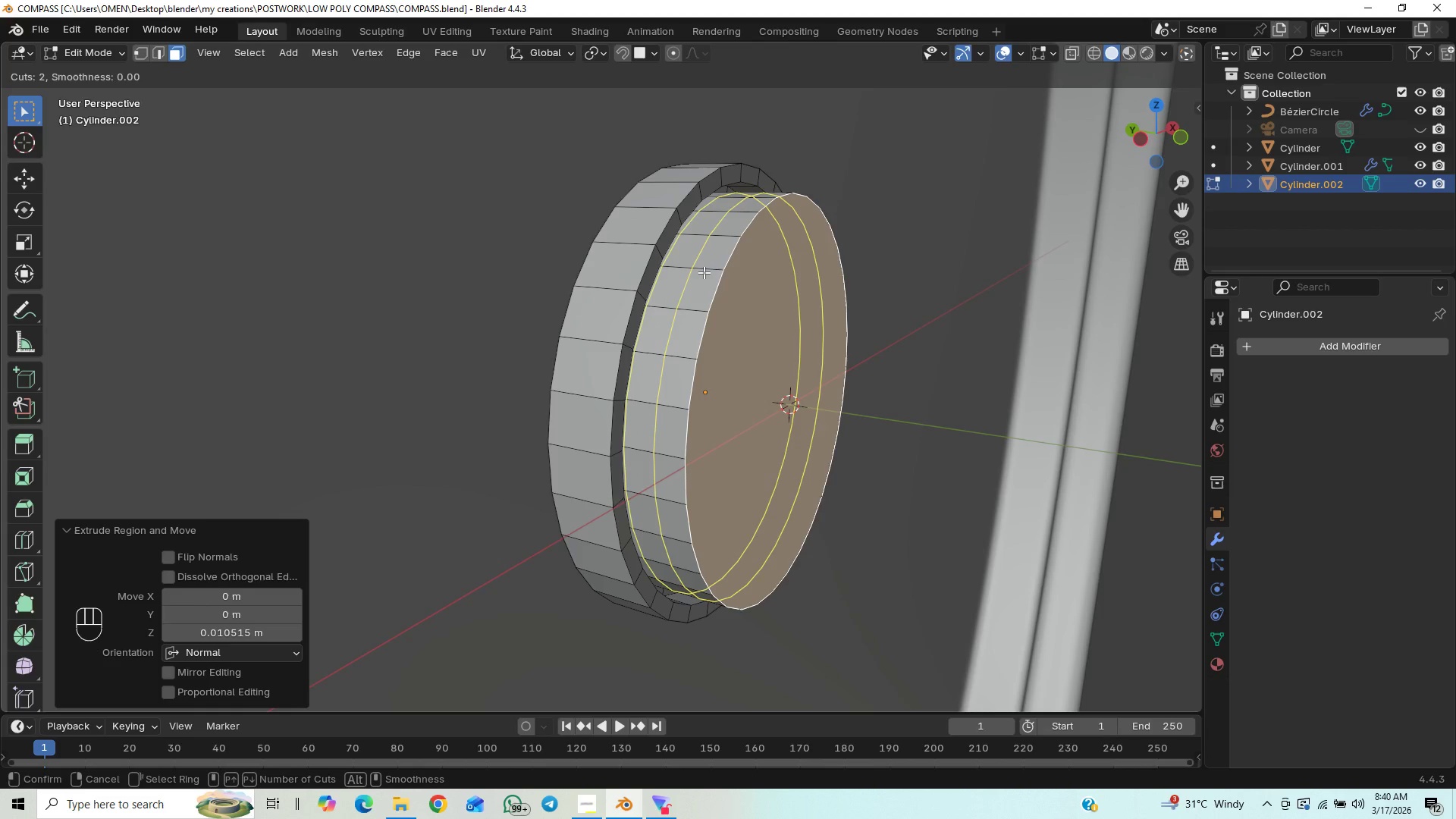 
wait(7.42)
 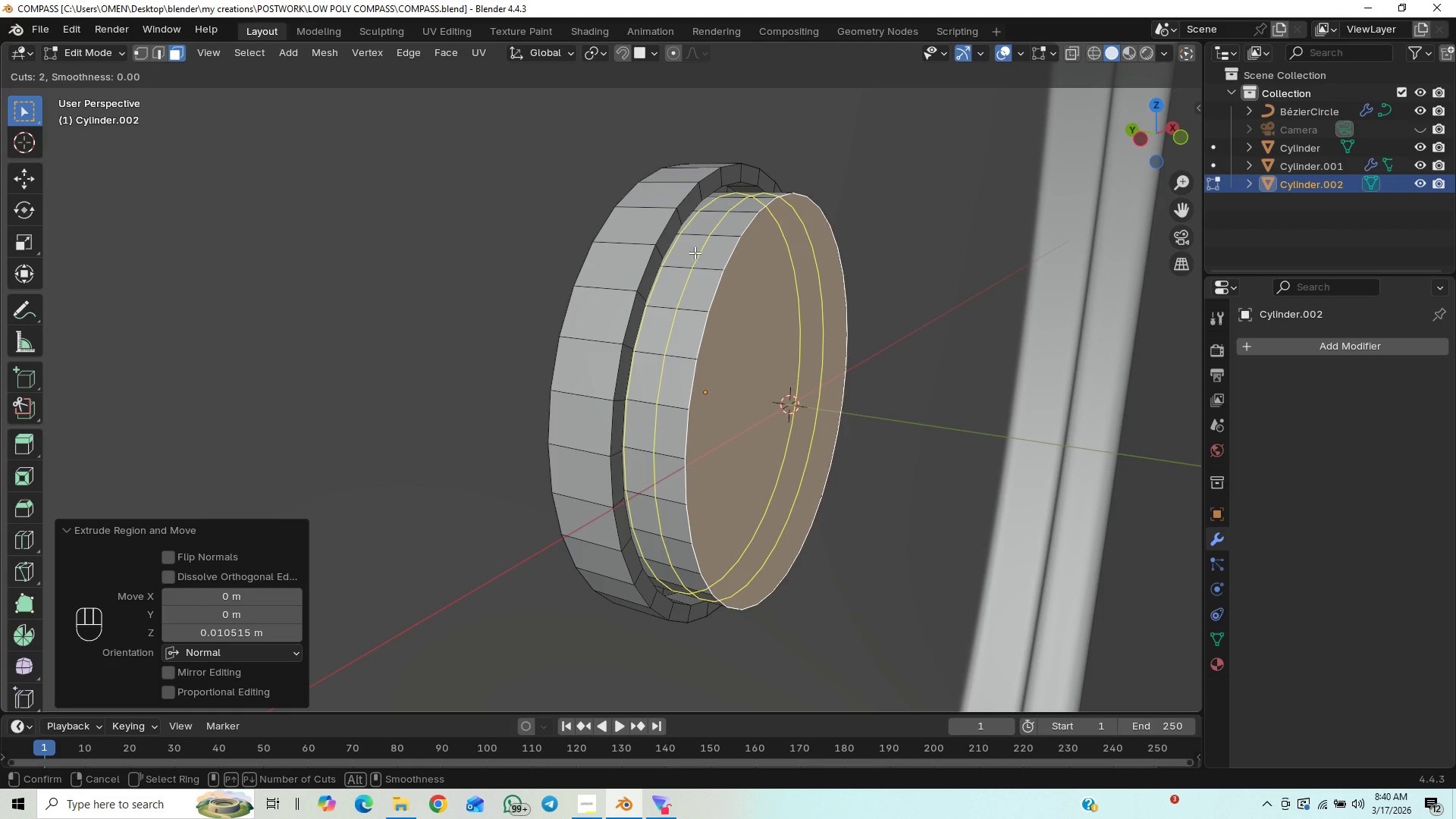 
right_click([704, 272])
 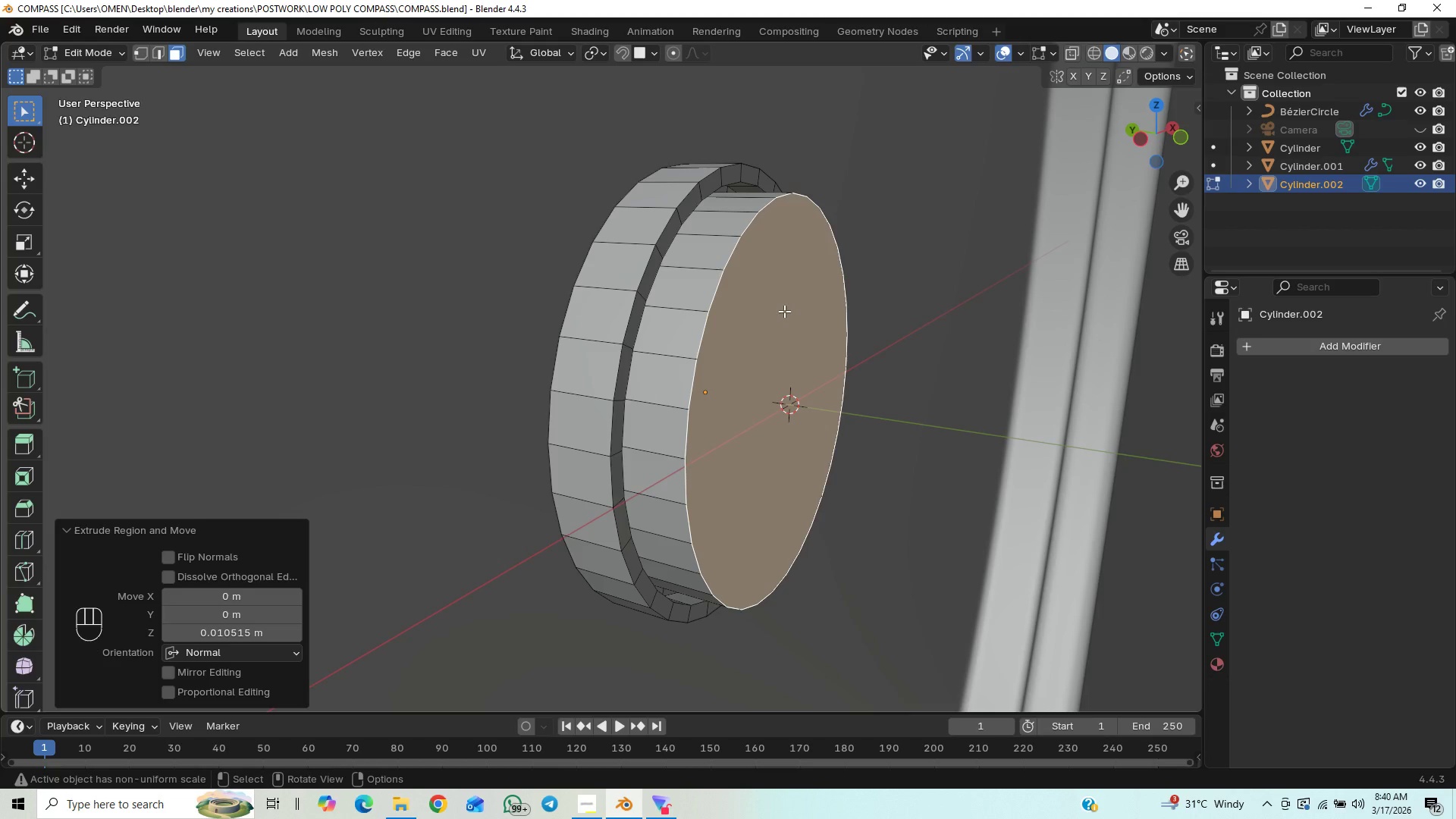 
key(Control+R)
 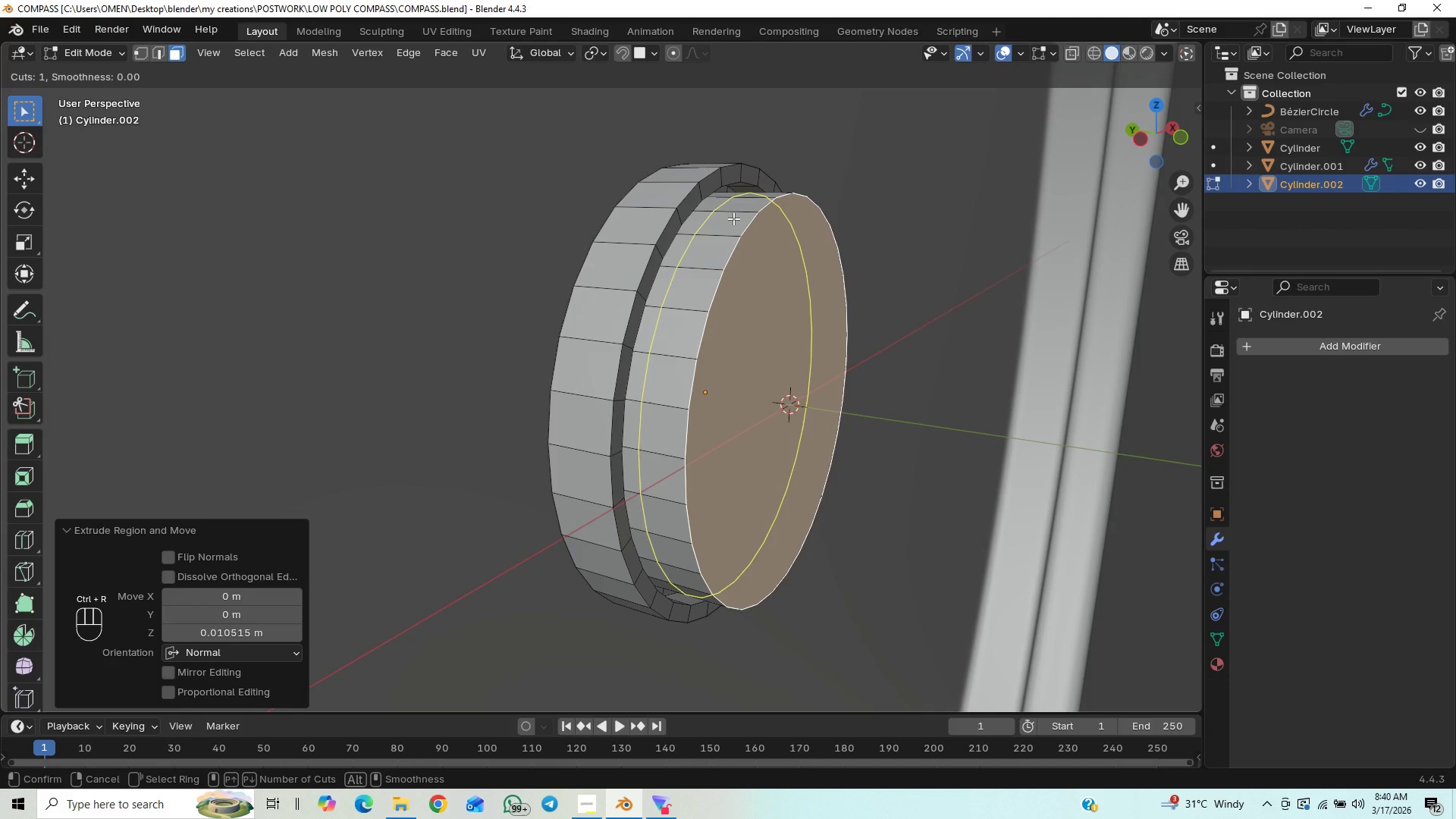 
scroll: coordinate [733, 218], scroll_direction: up, amount: 1.0
 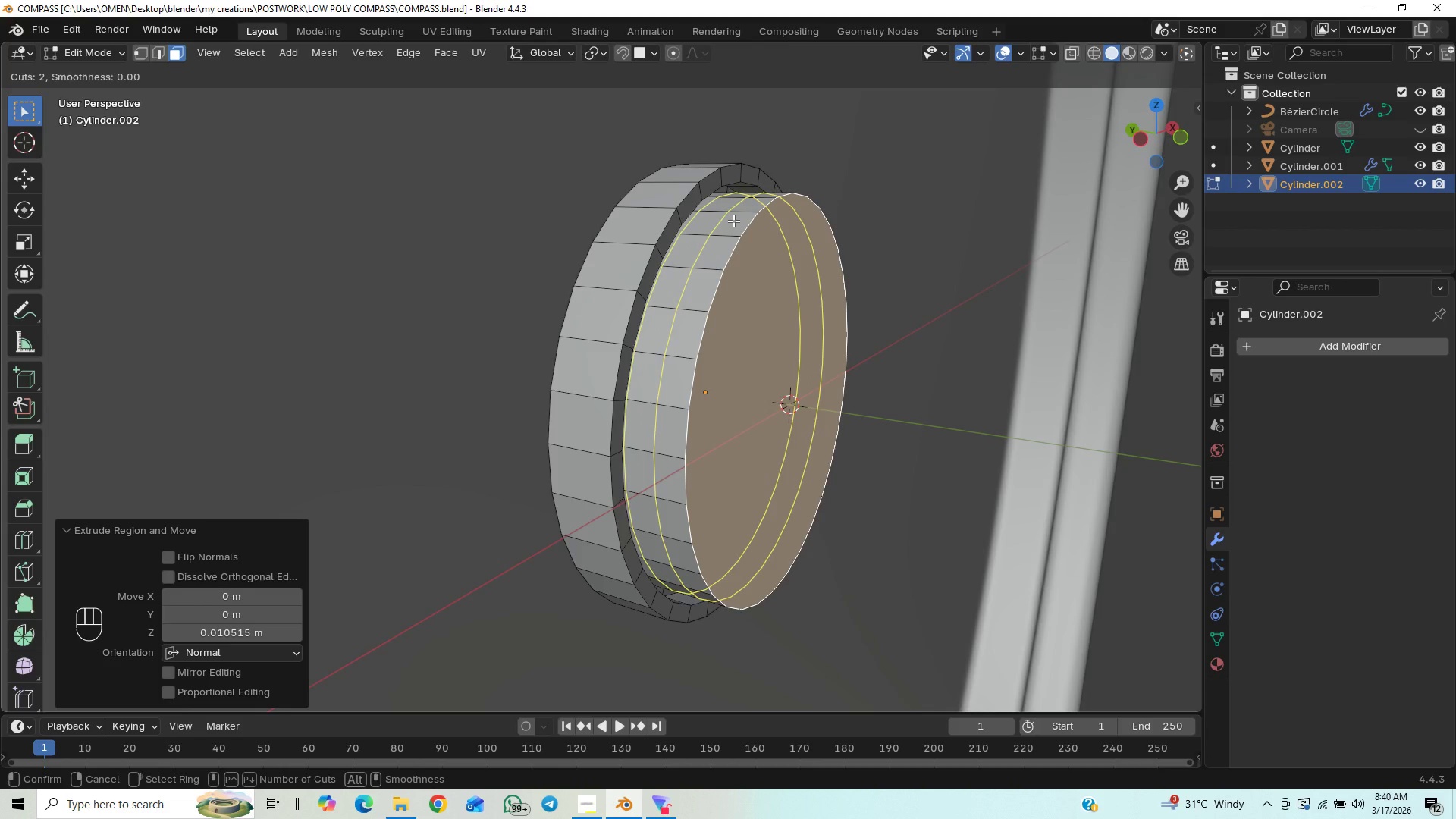 
left_click_drag(start_coordinate=[733, 221], to_coordinate=[748, 222])
 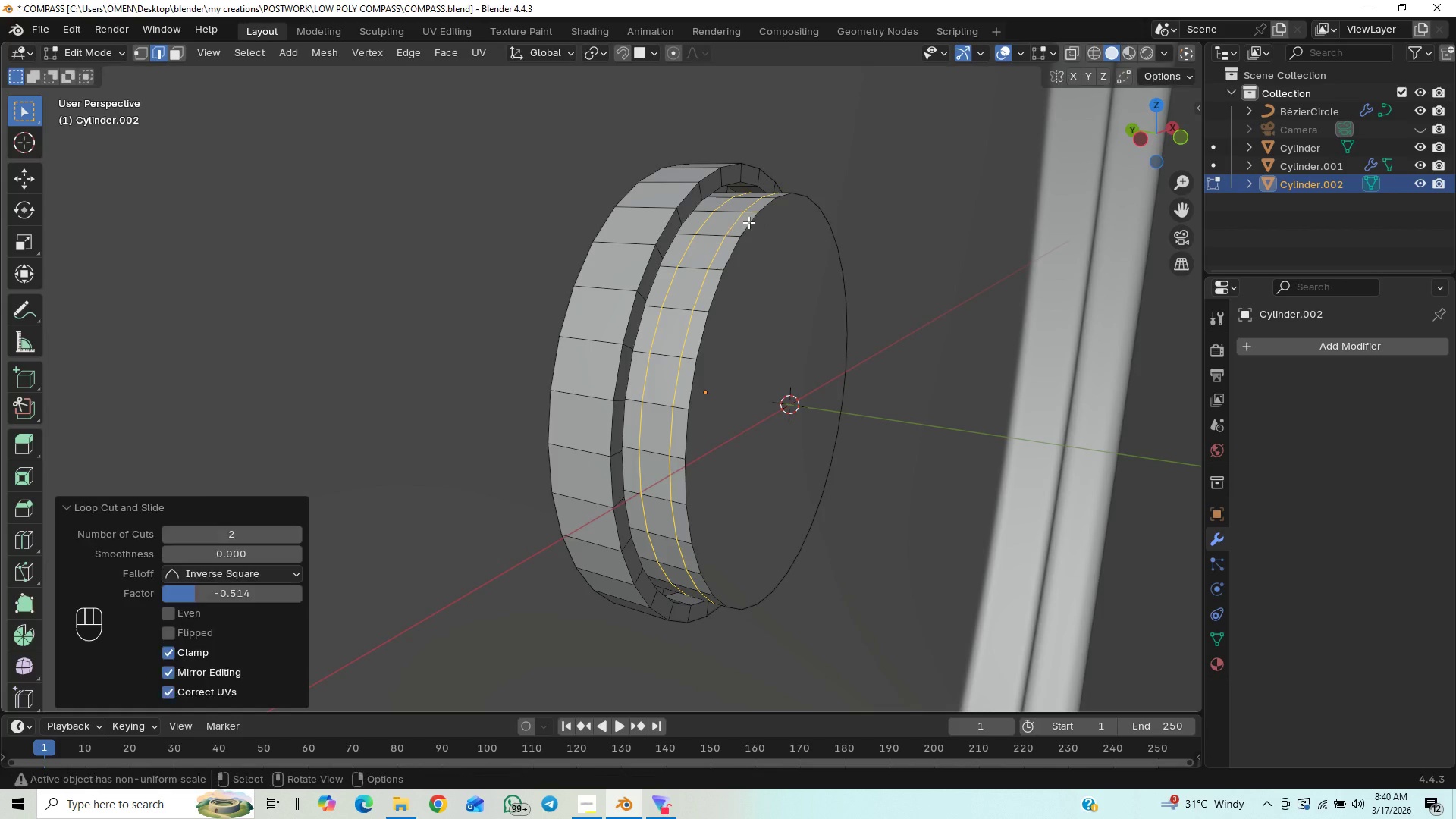 
left_click([748, 222])
 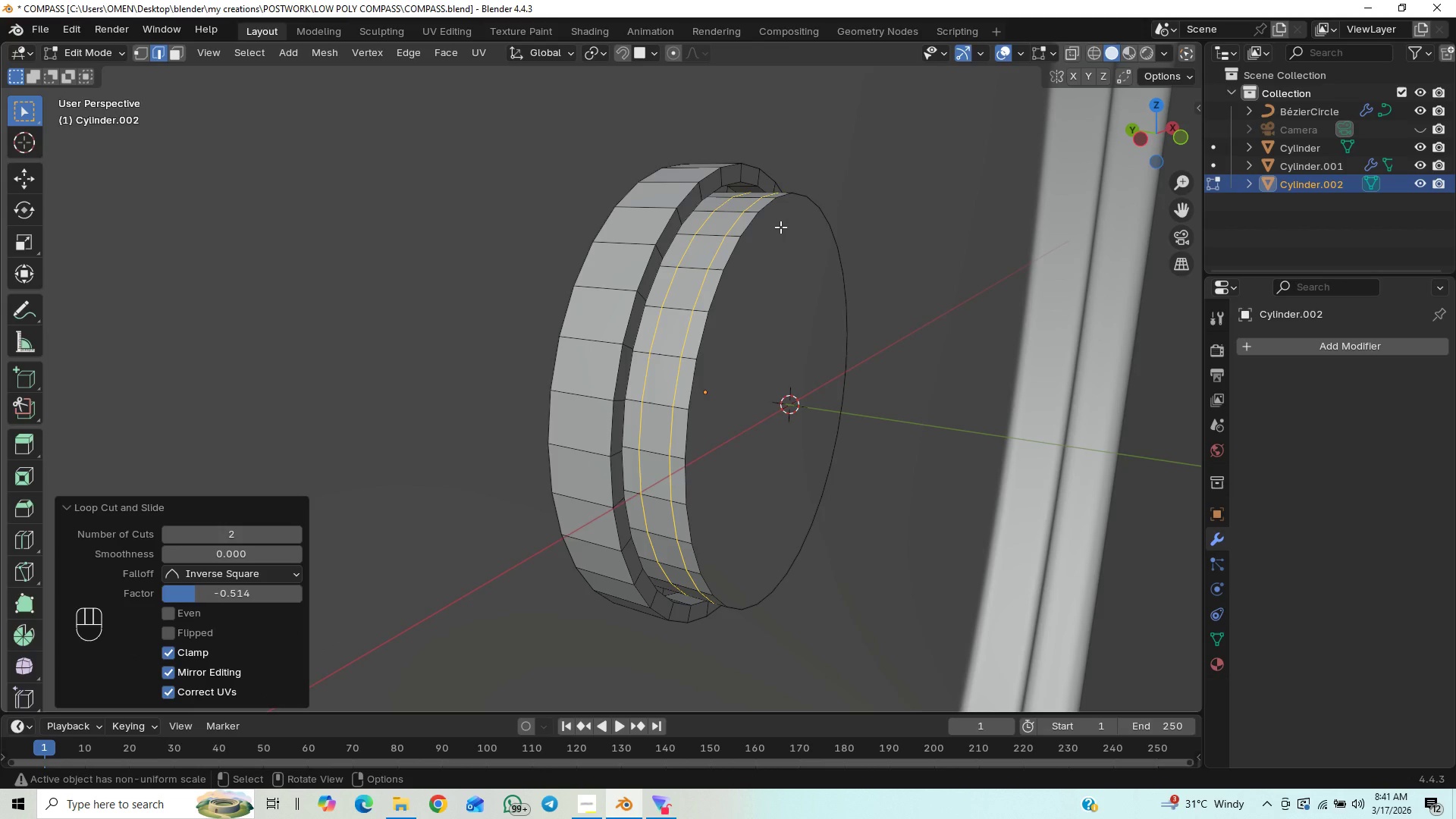 
key(Control+S)
 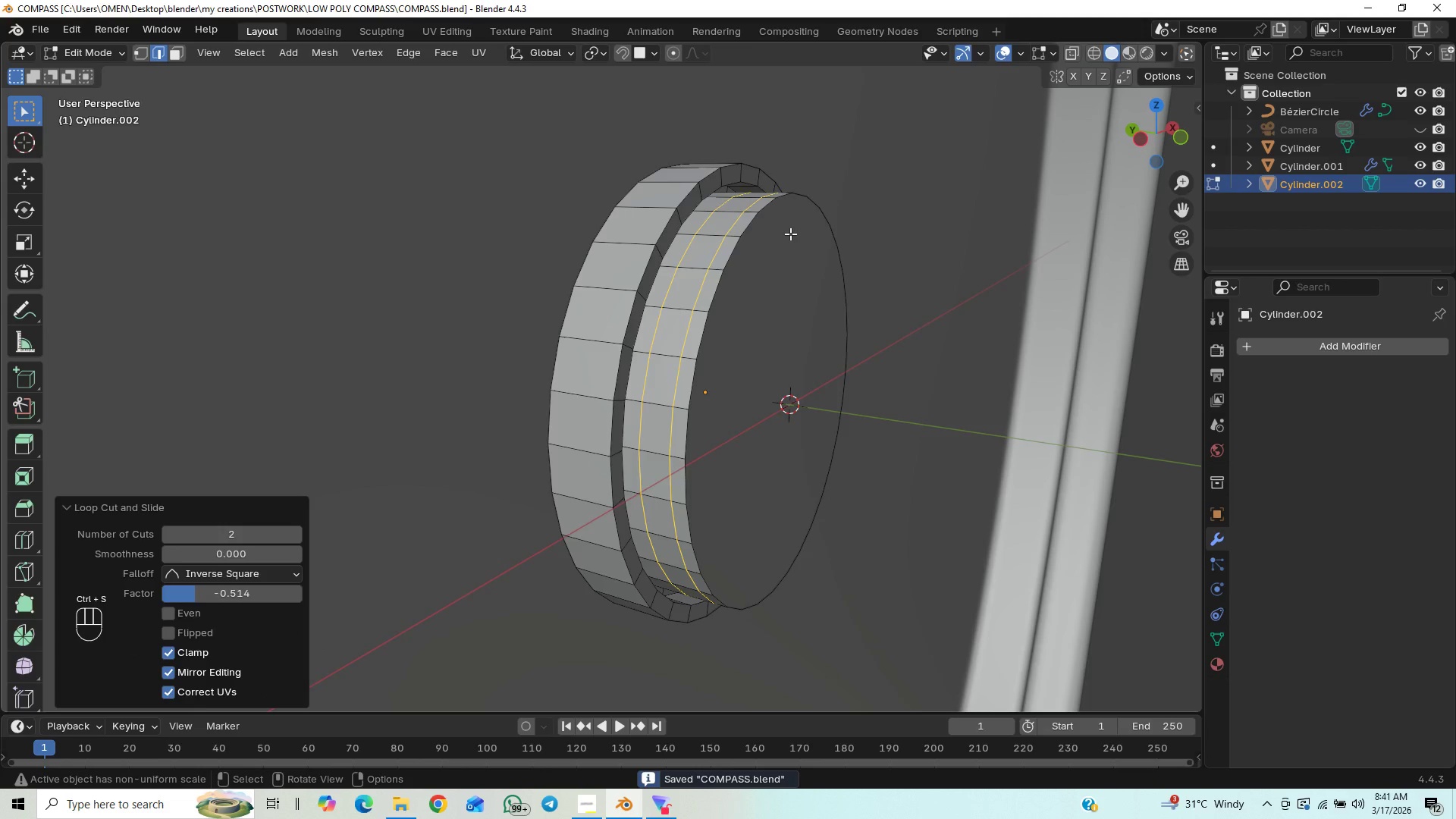 
scroll: coordinate [792, 243], scroll_direction: down, amount: 1.0
 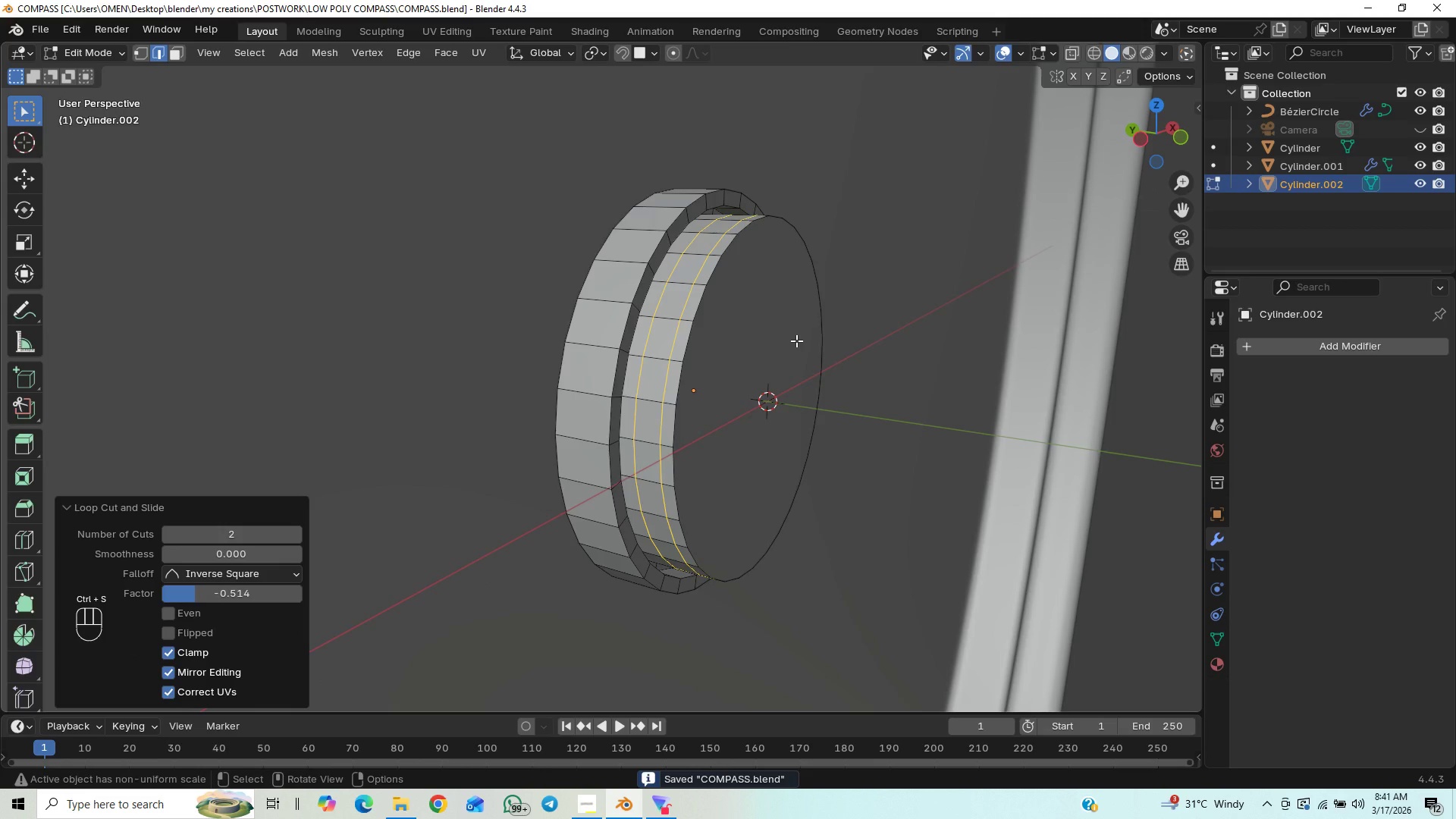 
left_click([794, 340])
 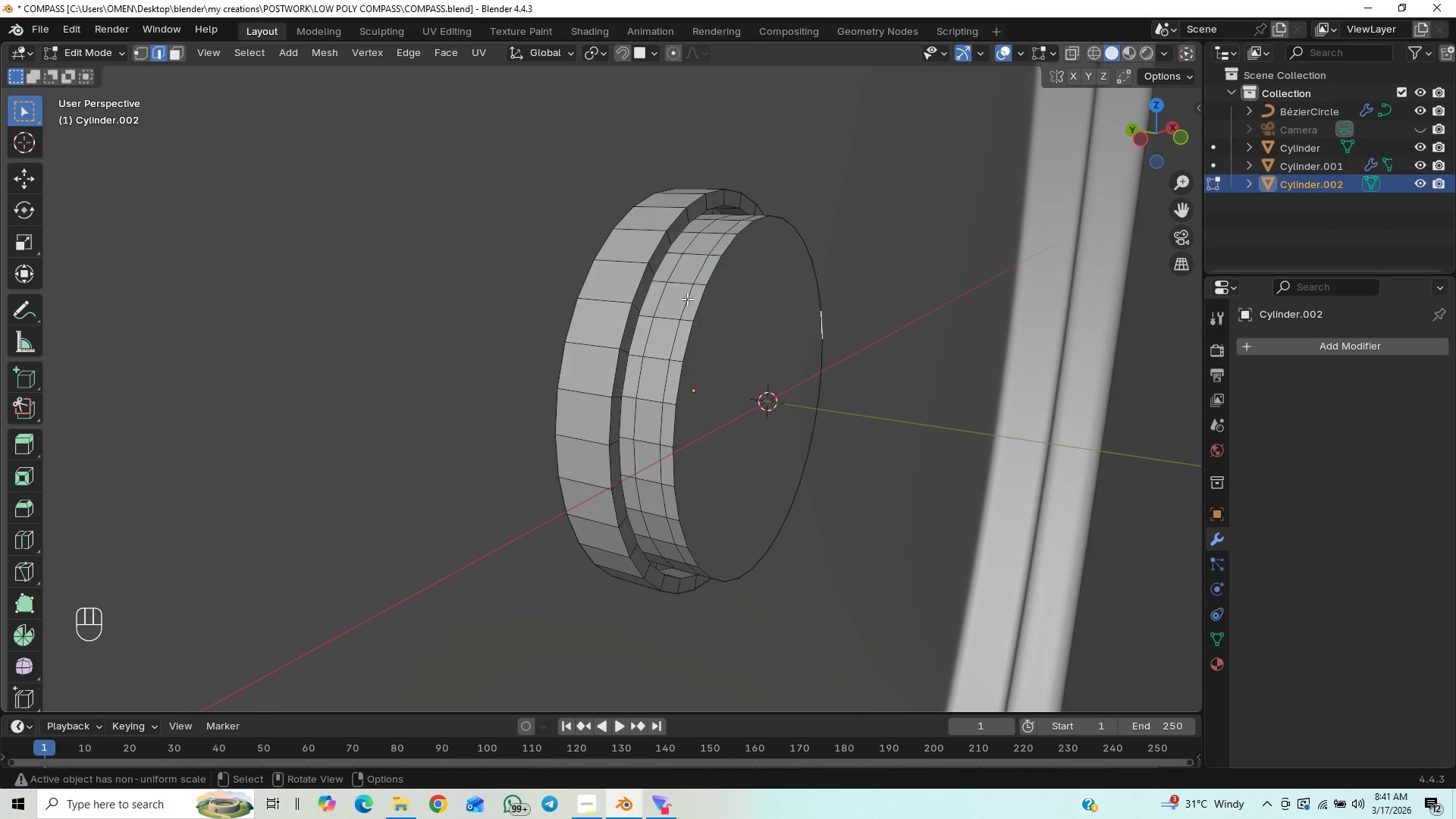 
left_click([682, 287])
 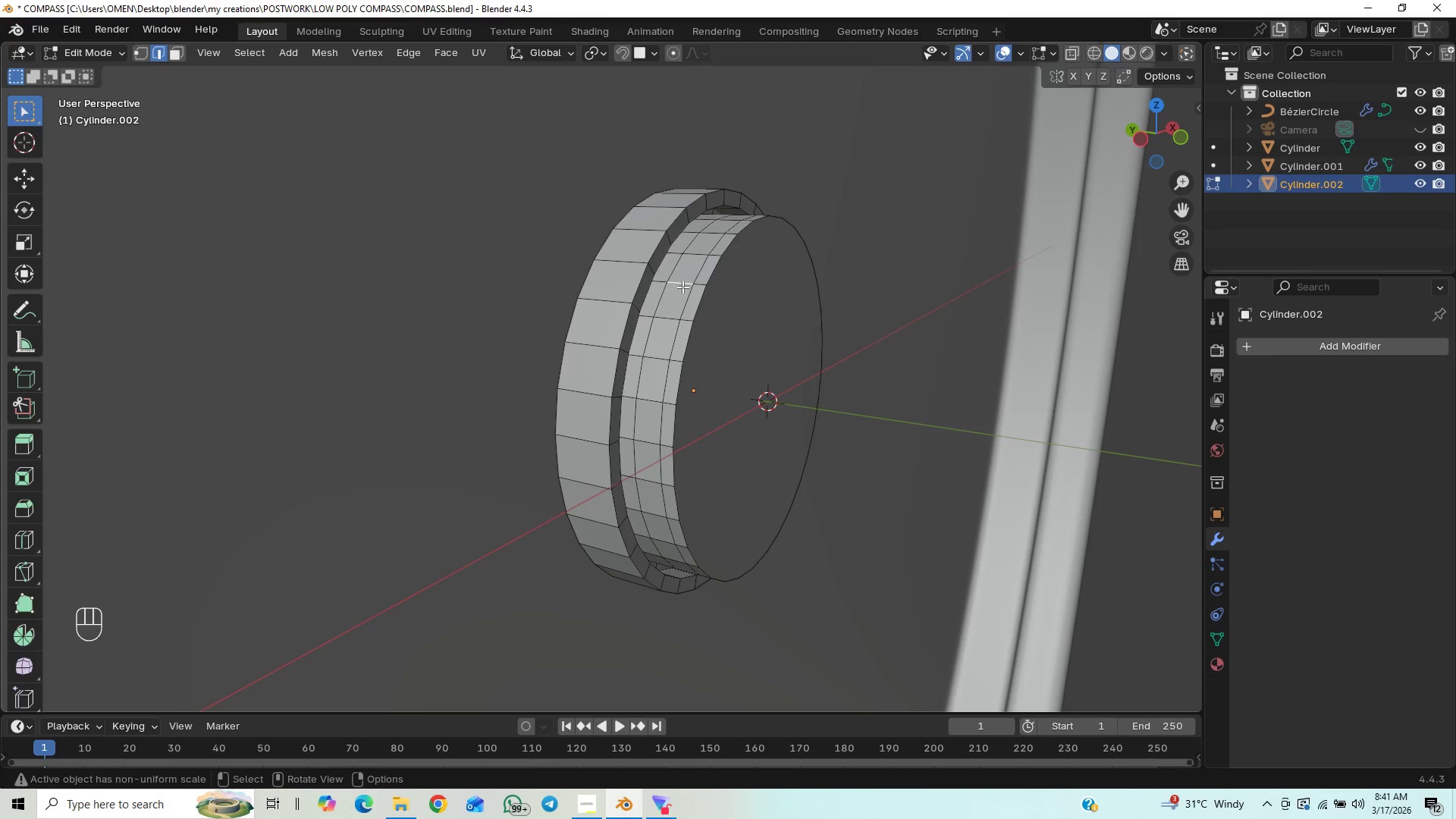 
key(3)
 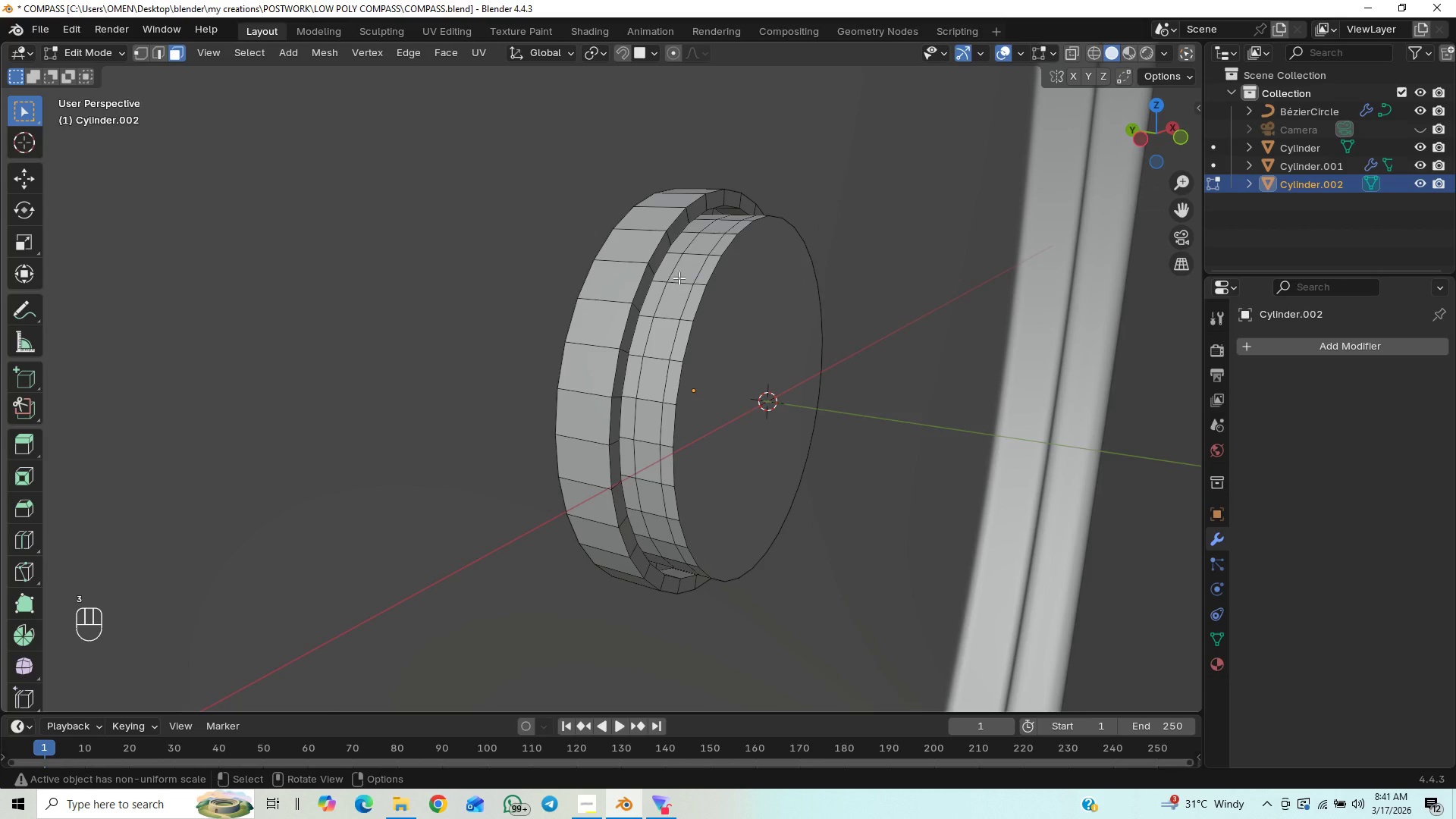 
left_click([679, 275])
 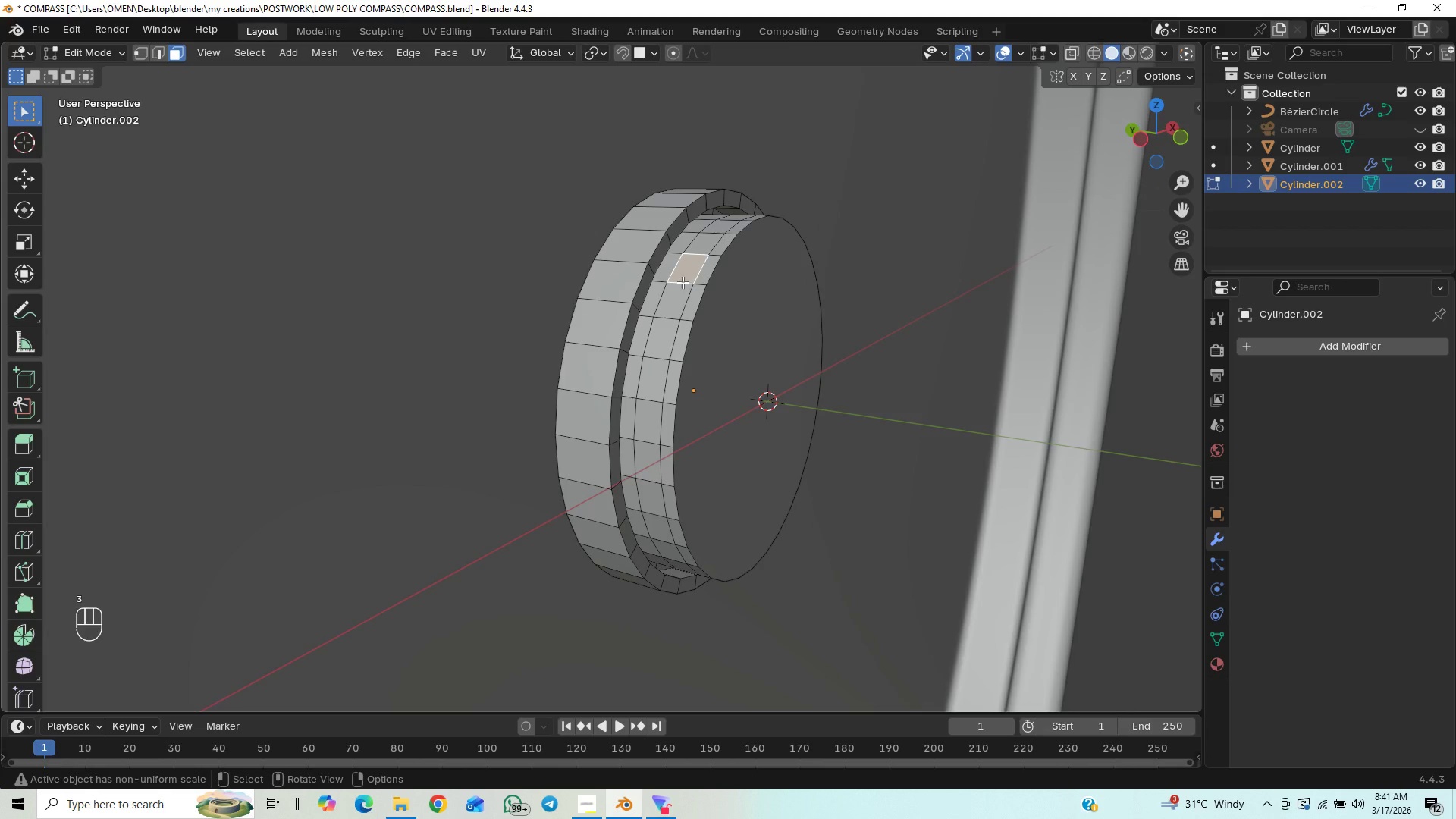 
left_click([682, 282])
 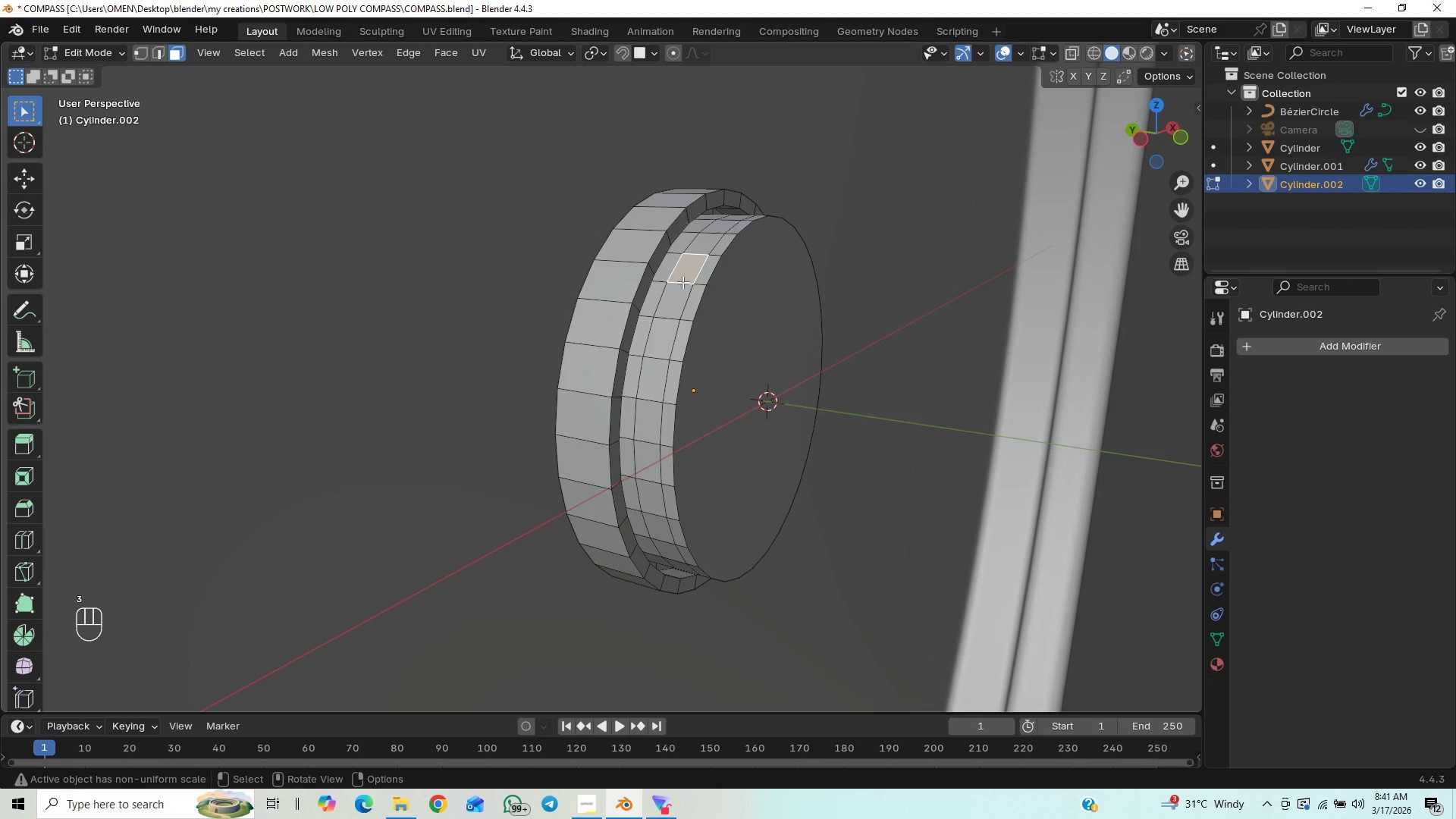 
hold_key(key=AltLeft, duration=0.92)
left_click([682, 282])
 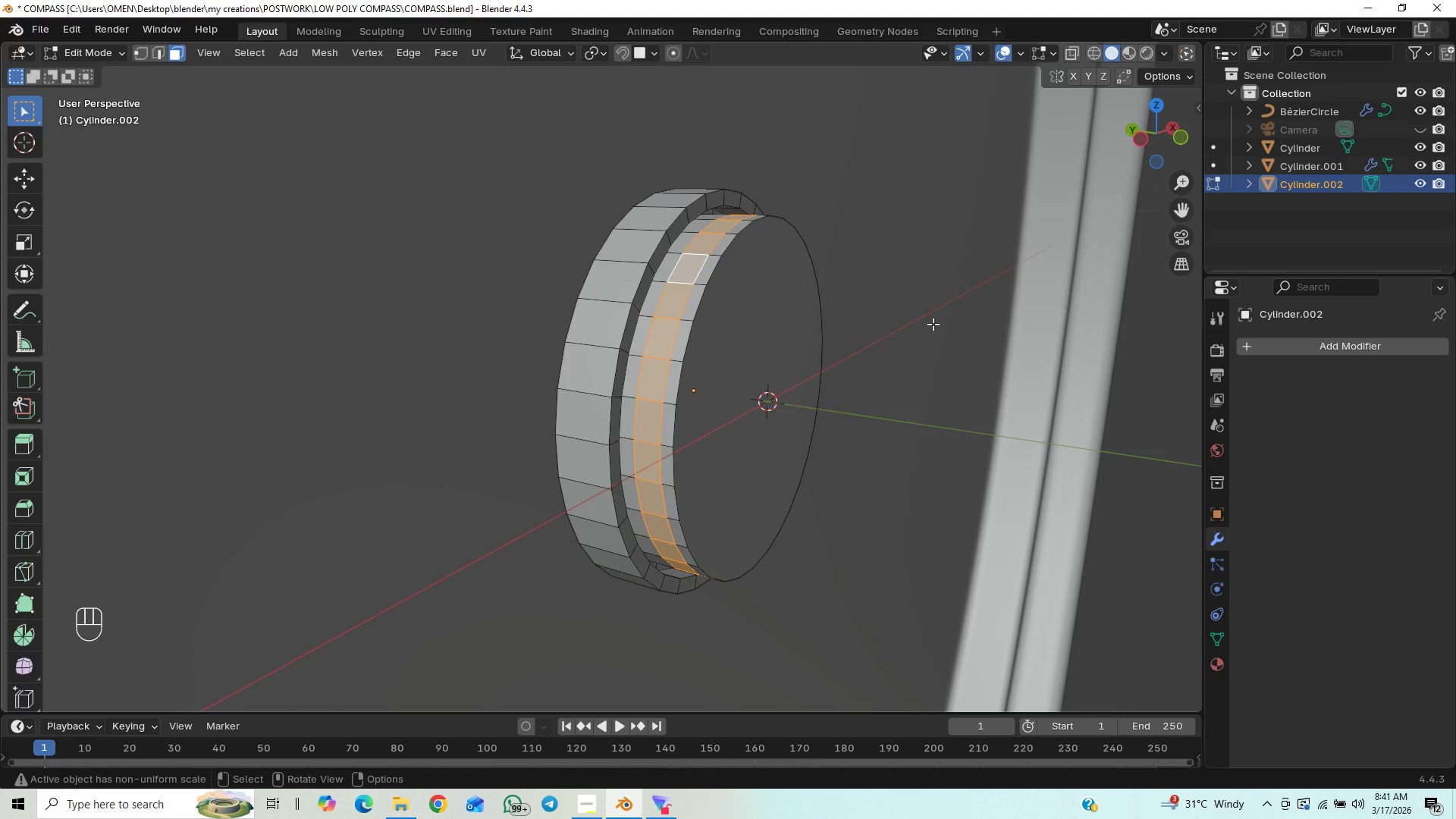 
key(Alt+E)
 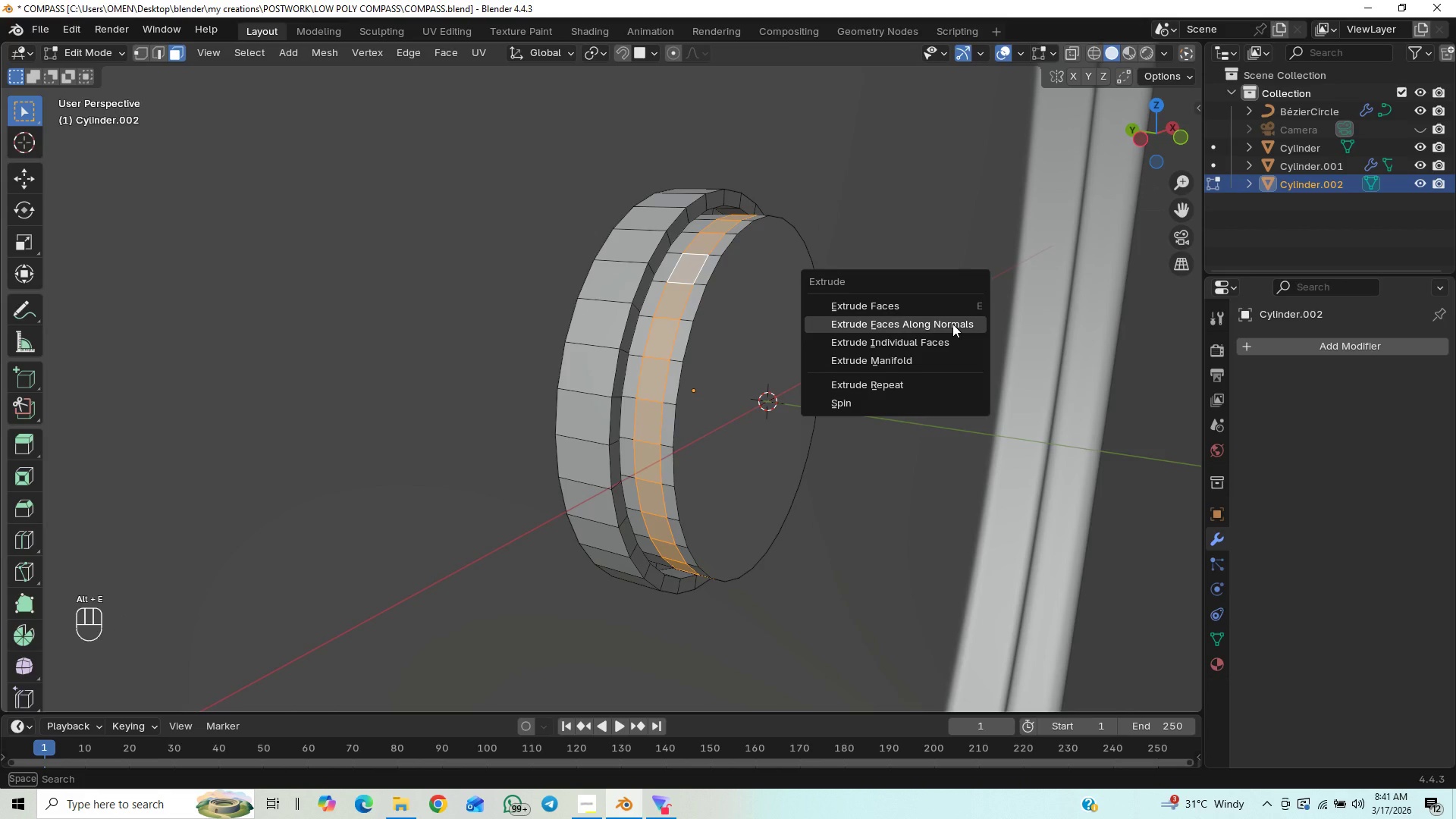 
left_click([952, 324])
 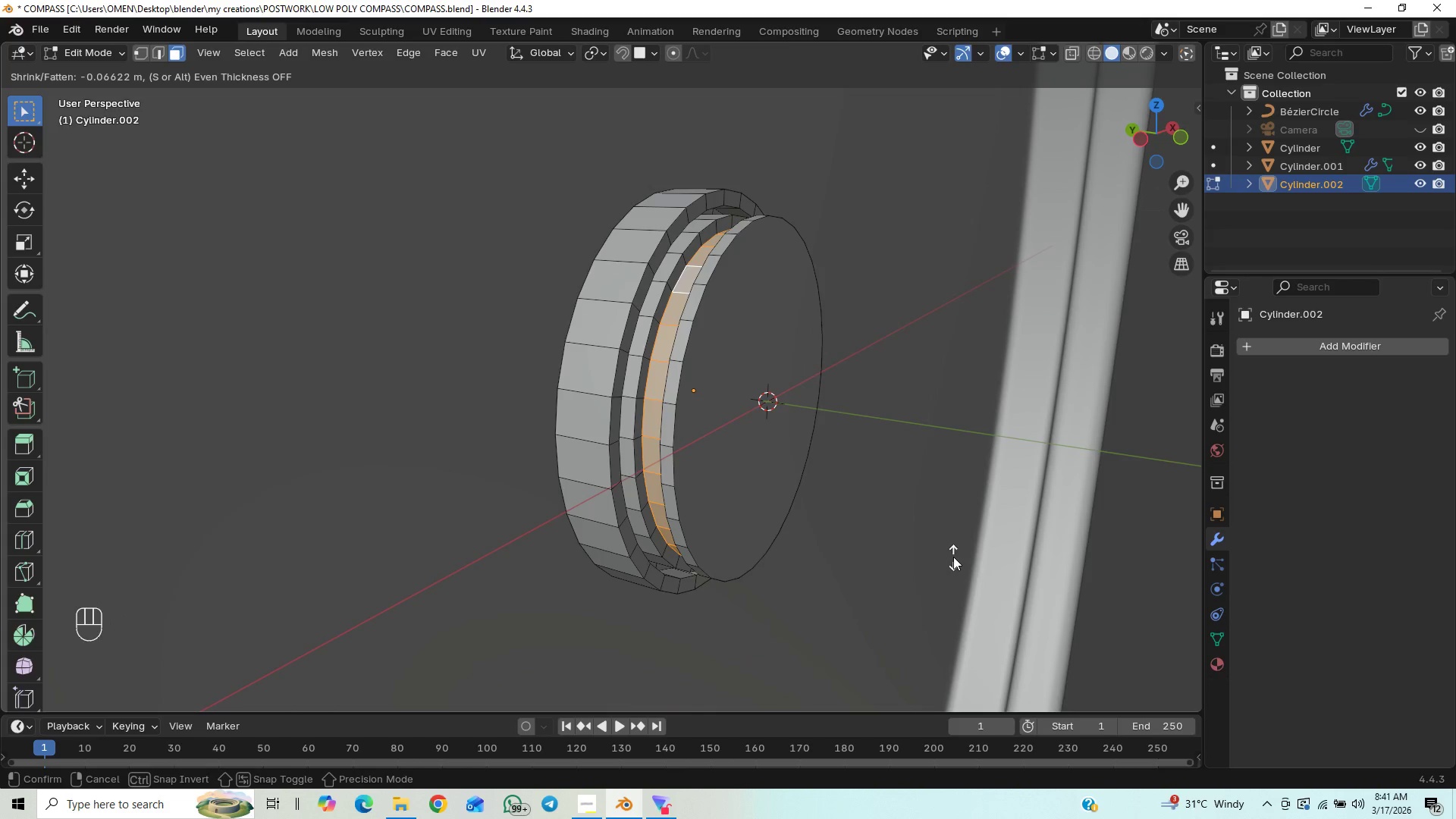 
wait(6.12)
 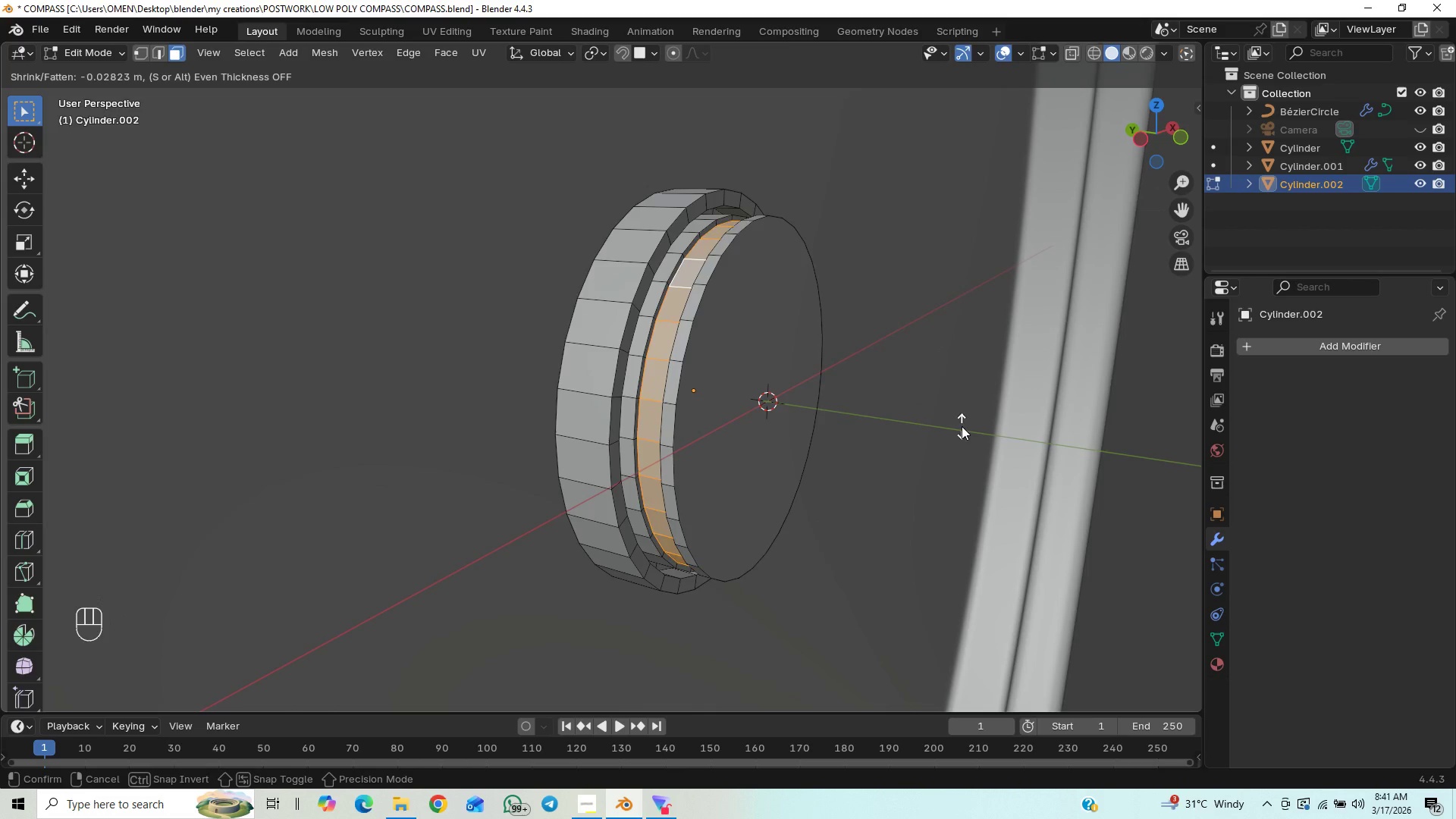 
key(Control+Z)
 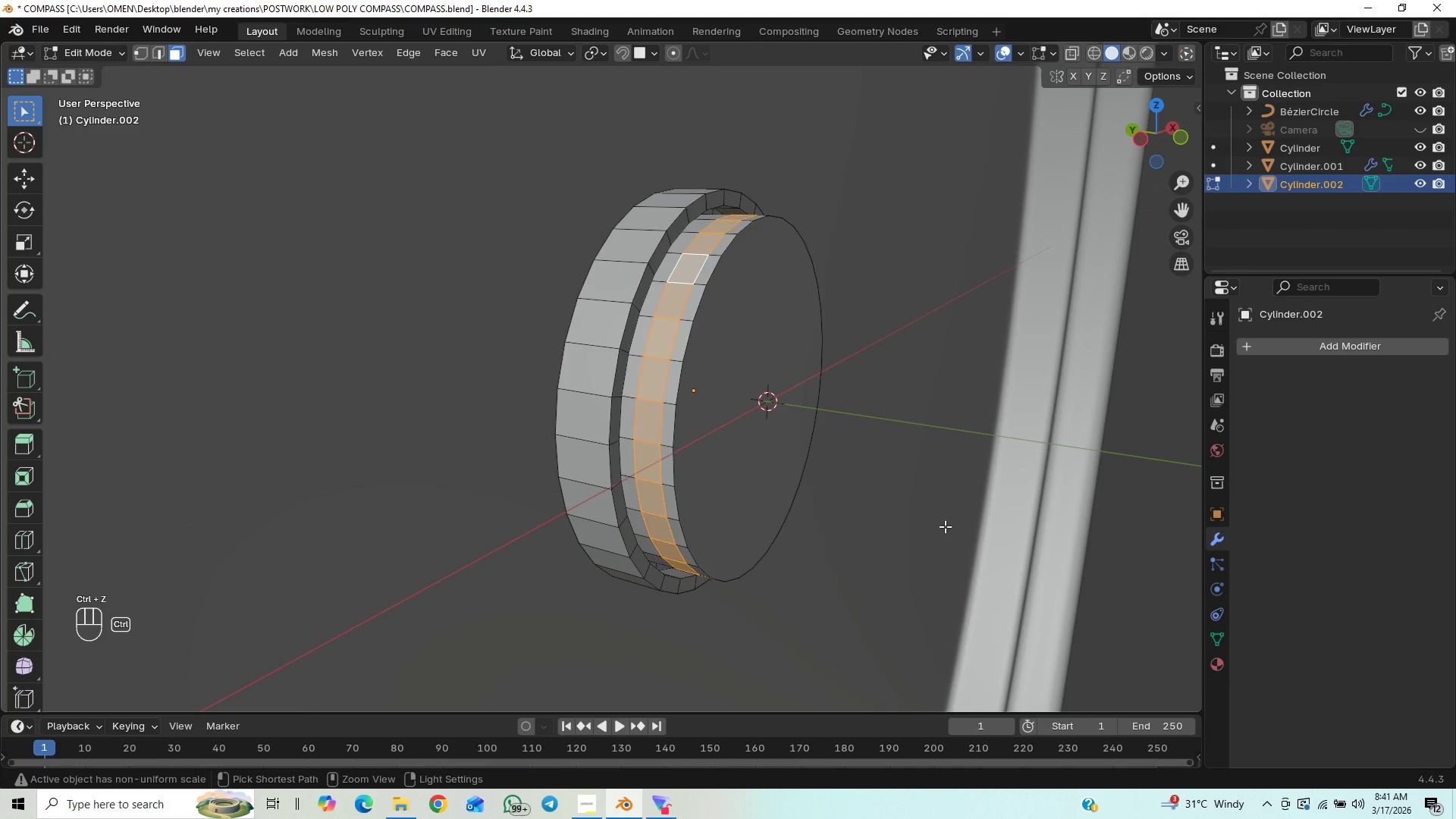 
key(Control+Z)
 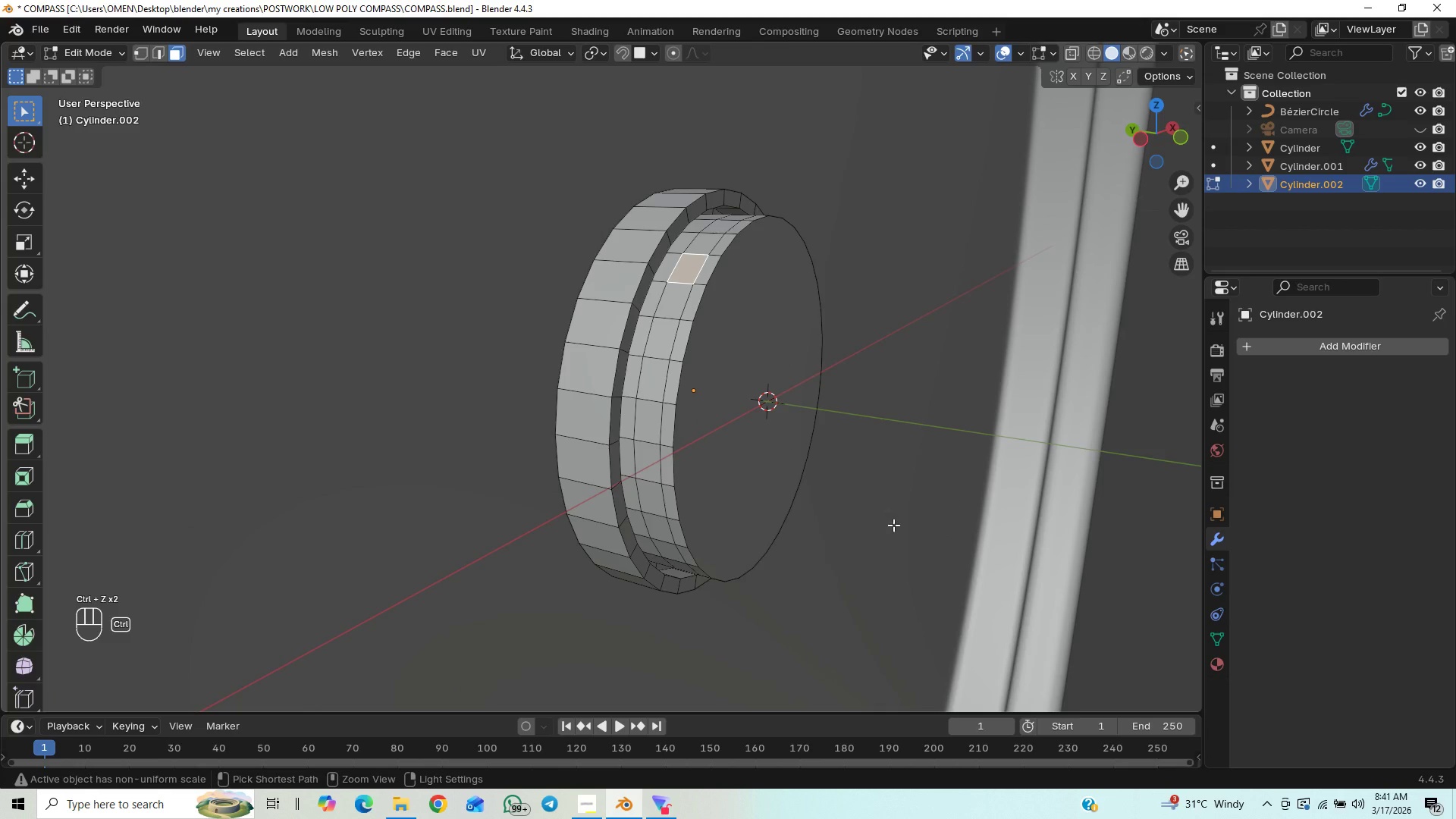 
key(Control+Z)
 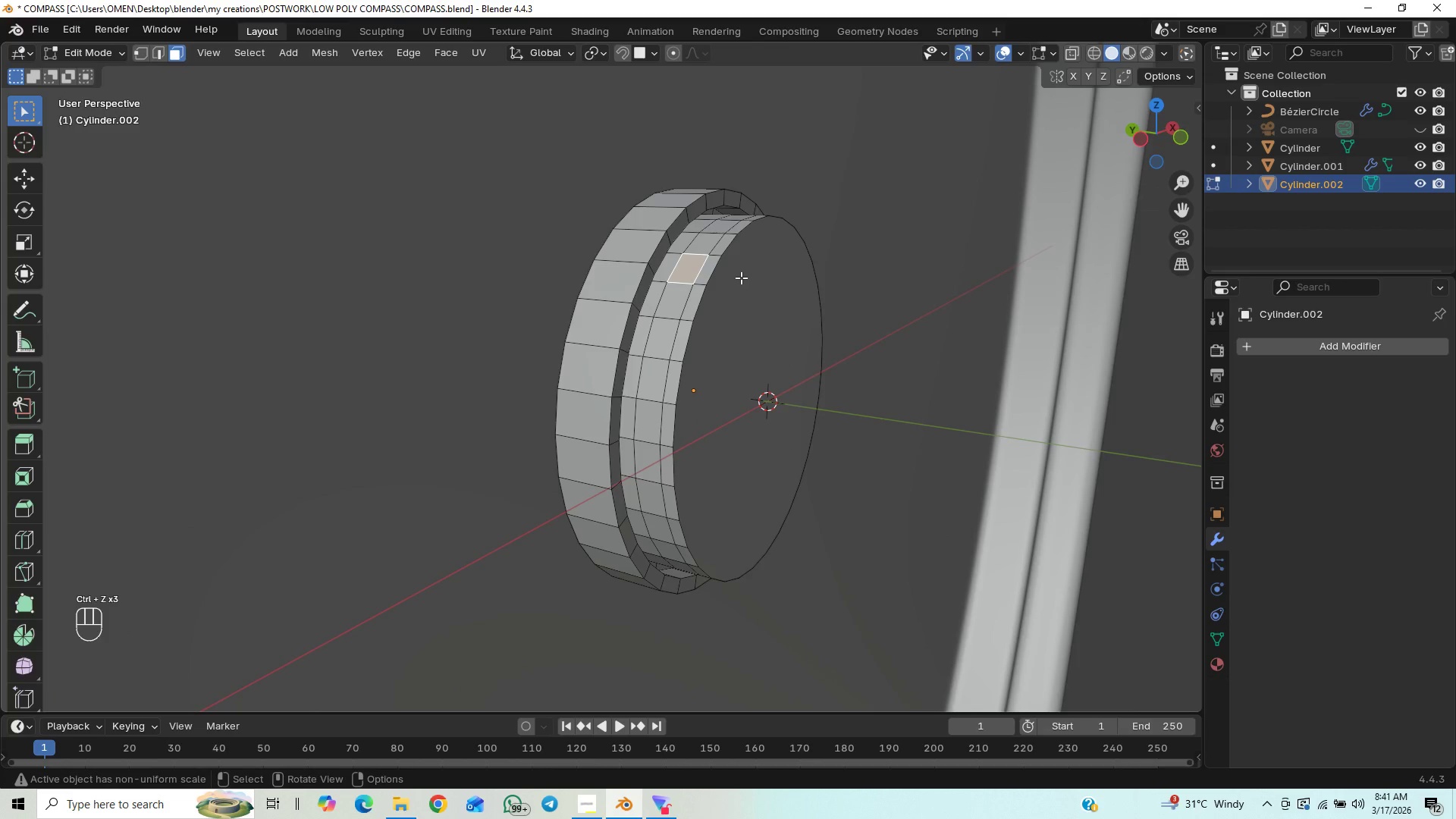 
key(Control+Z)
 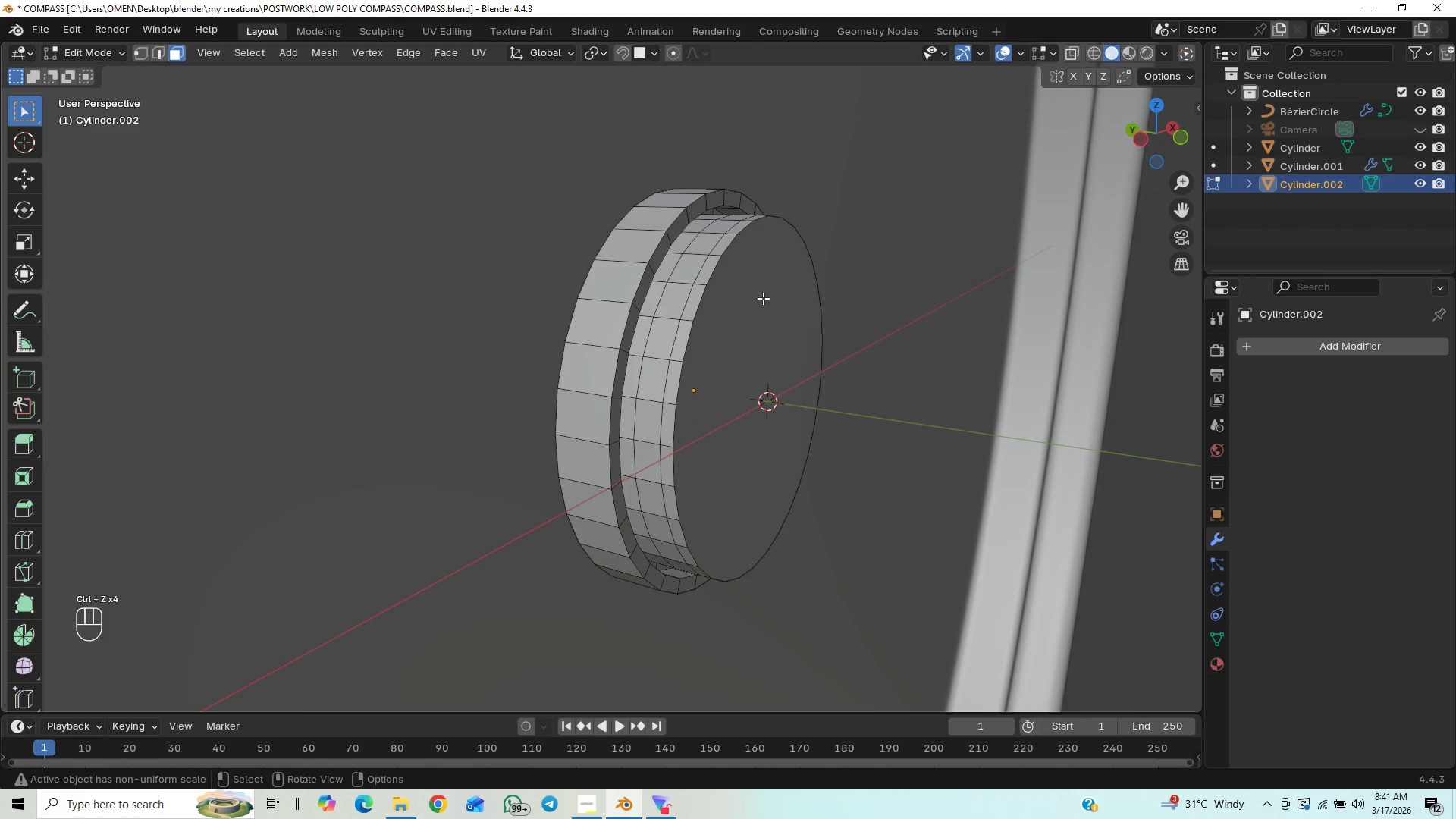 
left_click([763, 298])
 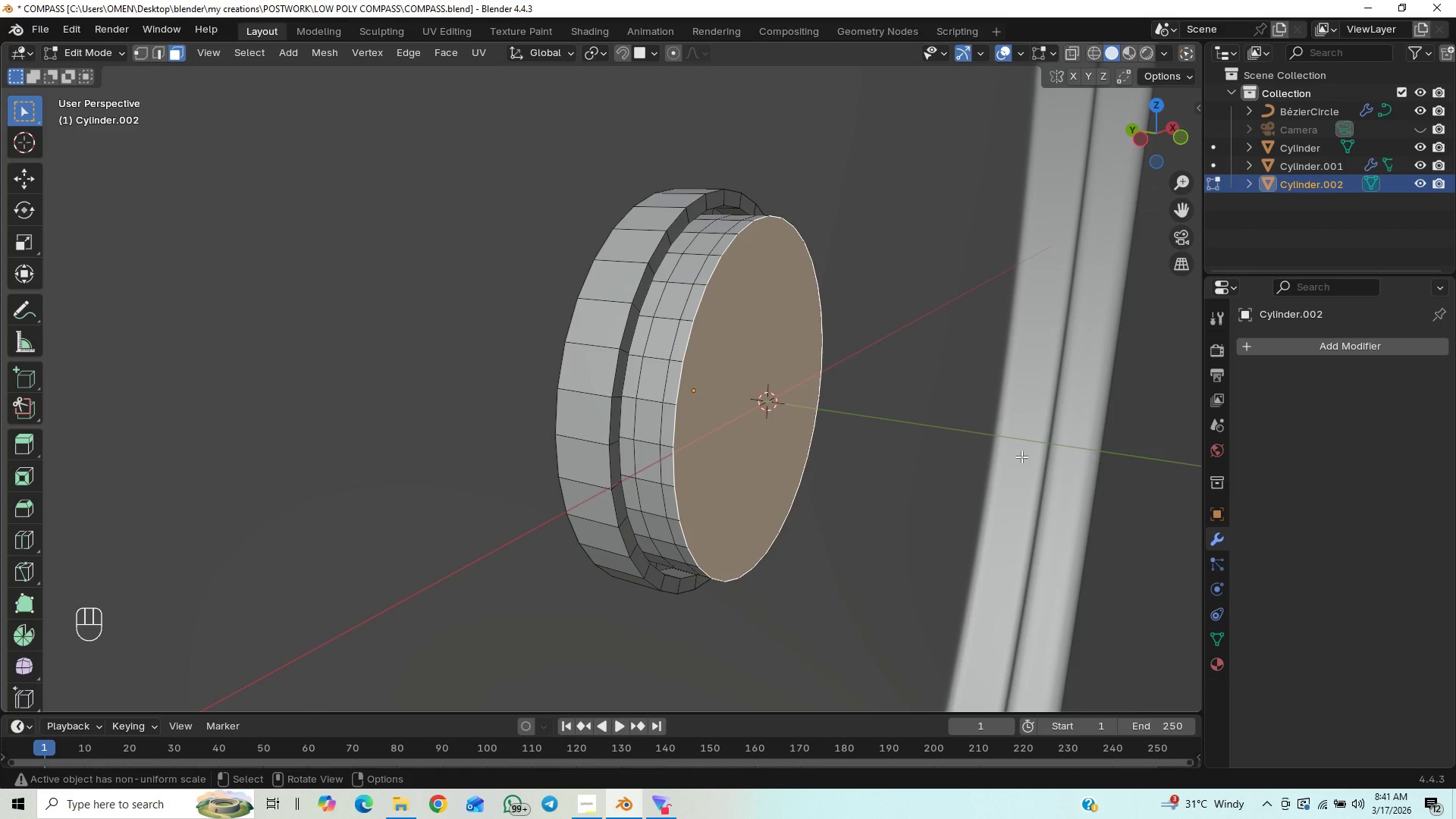 
key(I)
 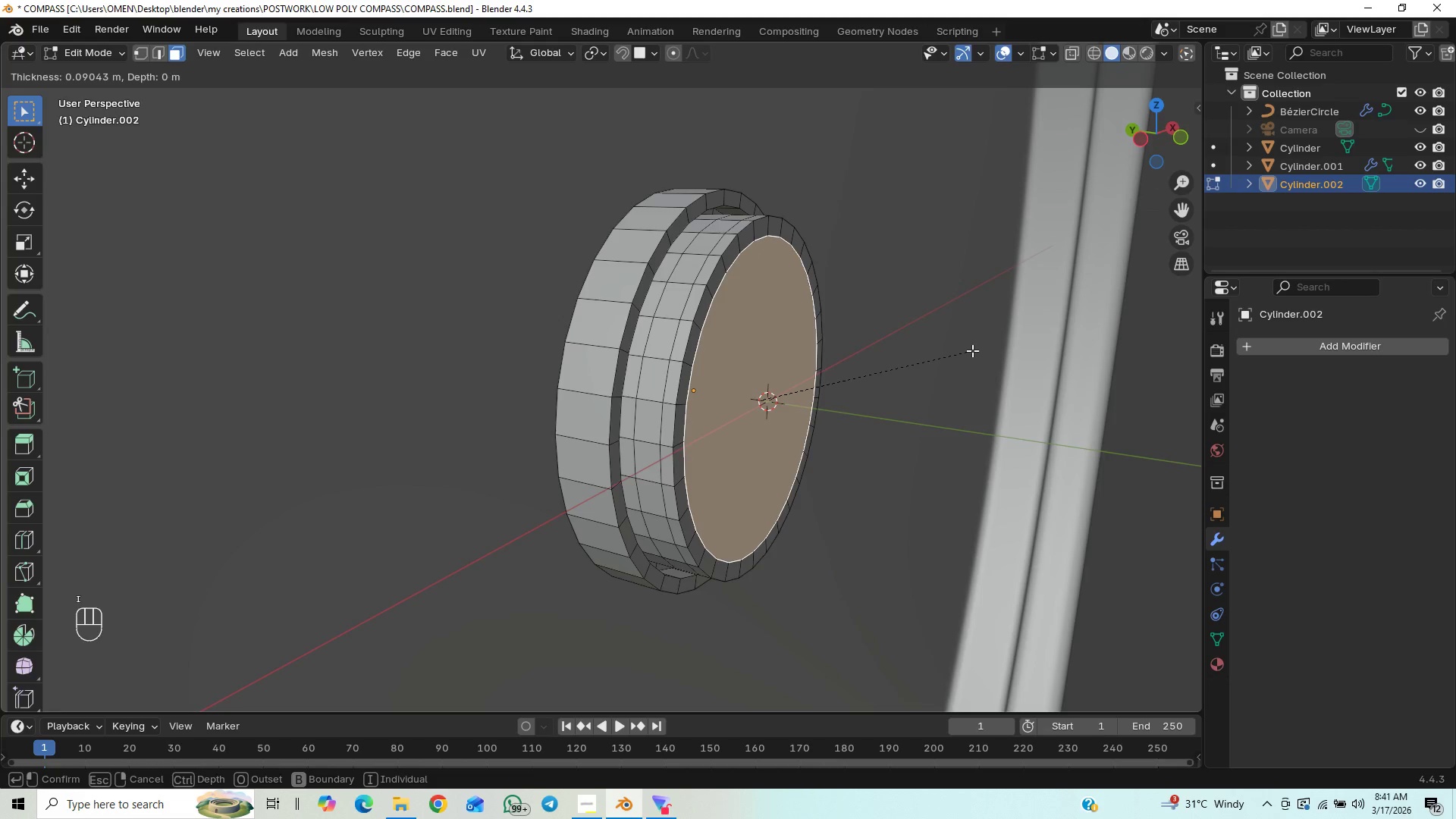 
left_click([972, 350])
 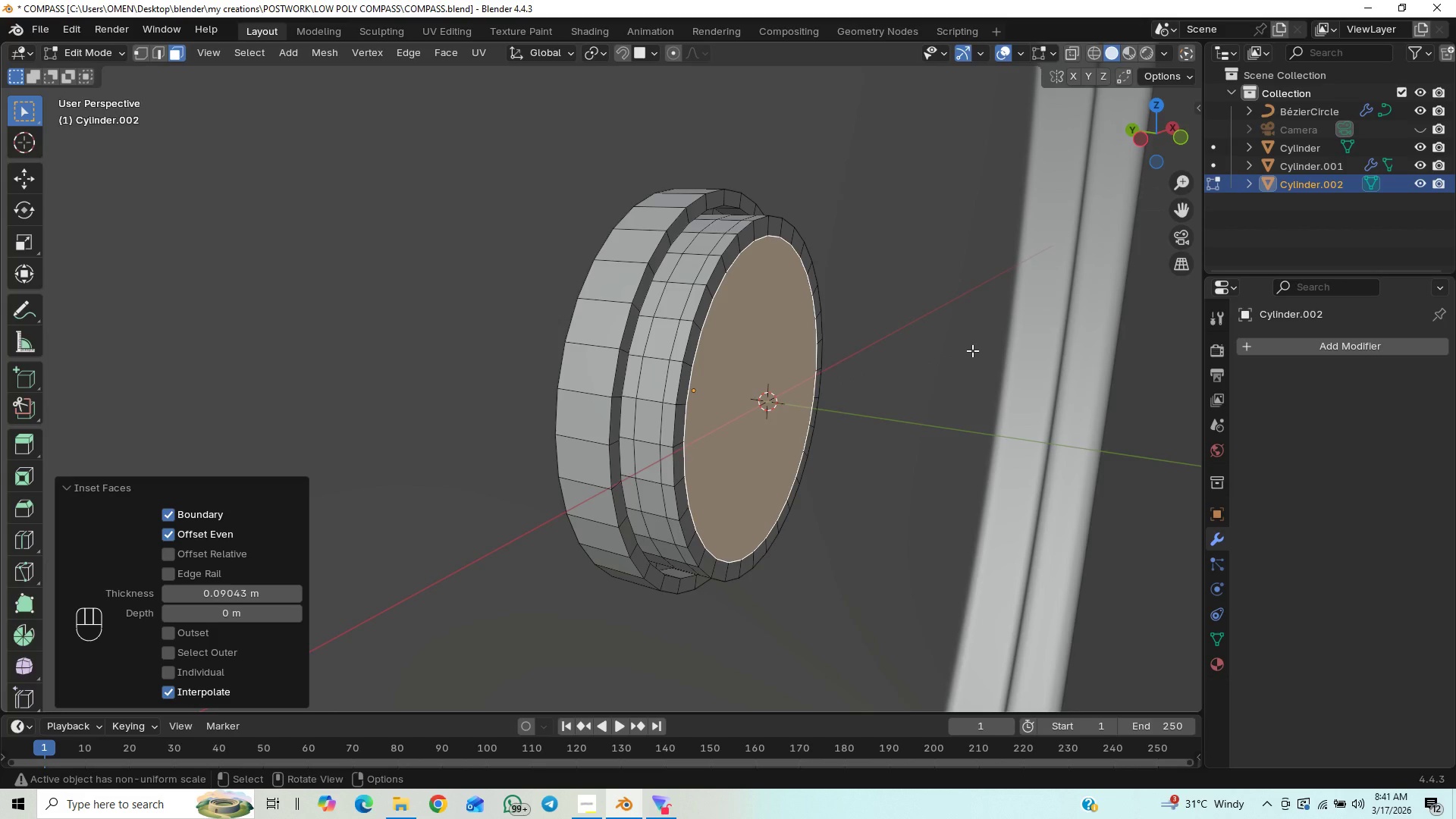 
key(E)
 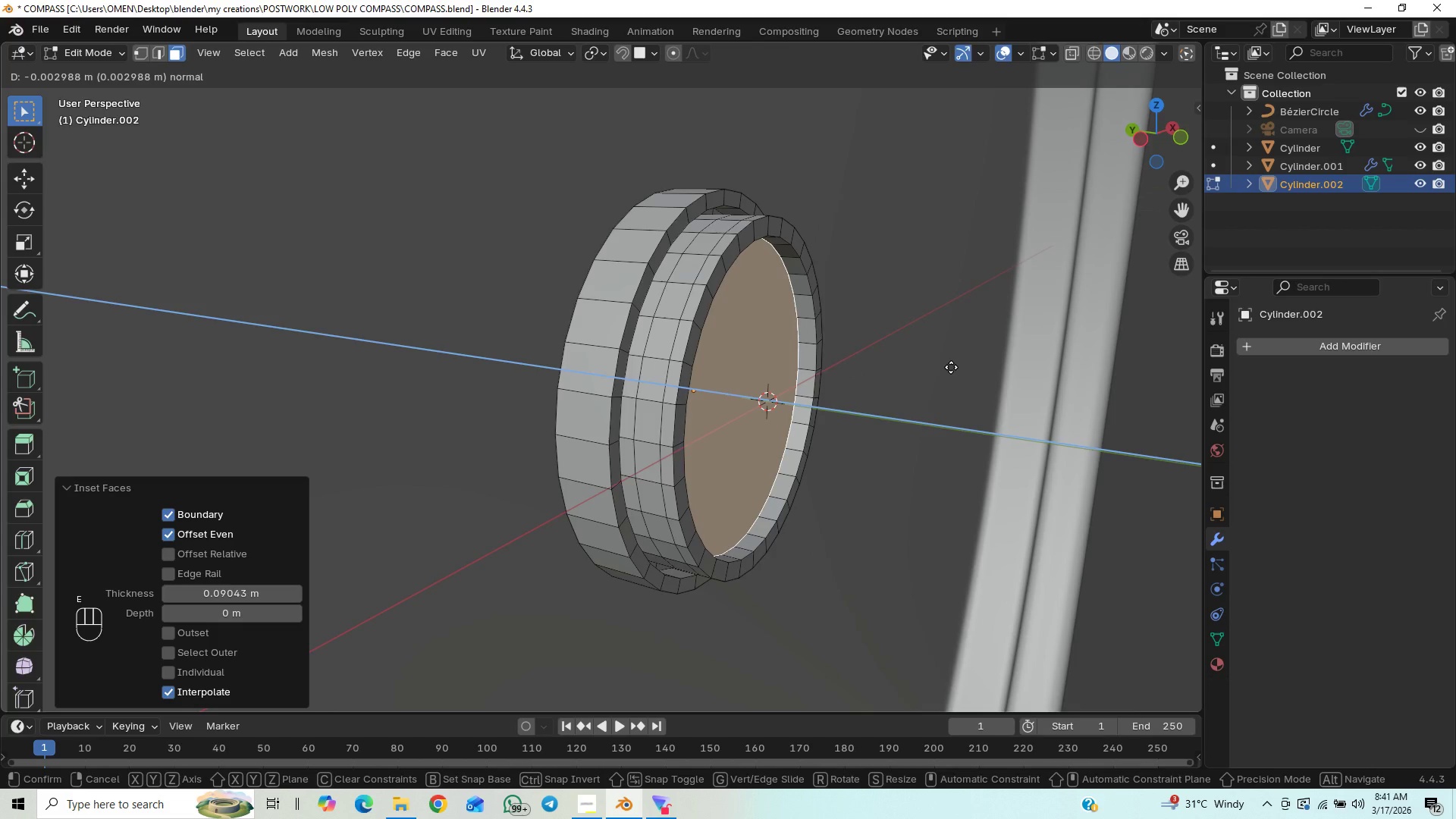 
left_click([951, 367])
 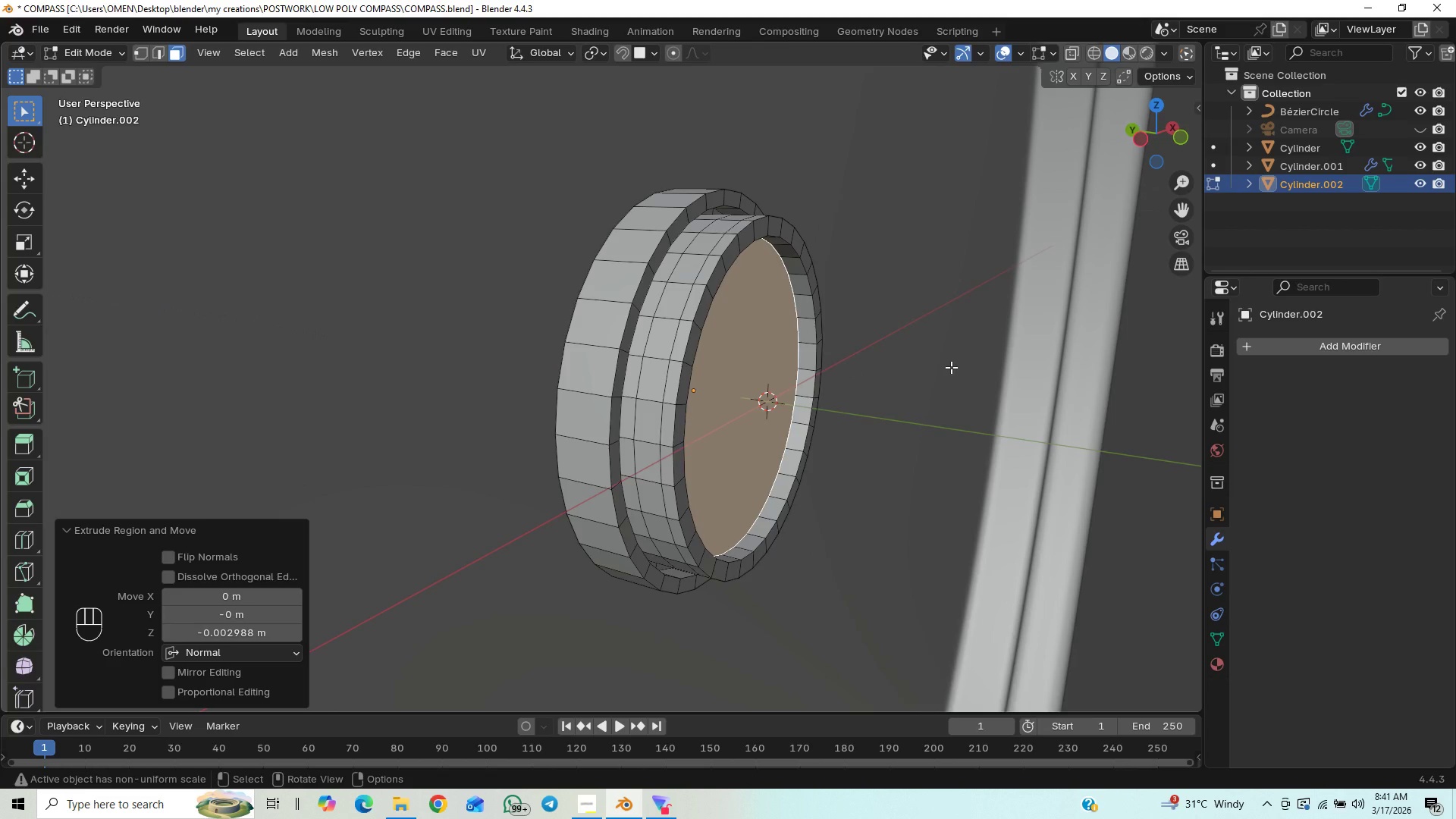 
key(I)
 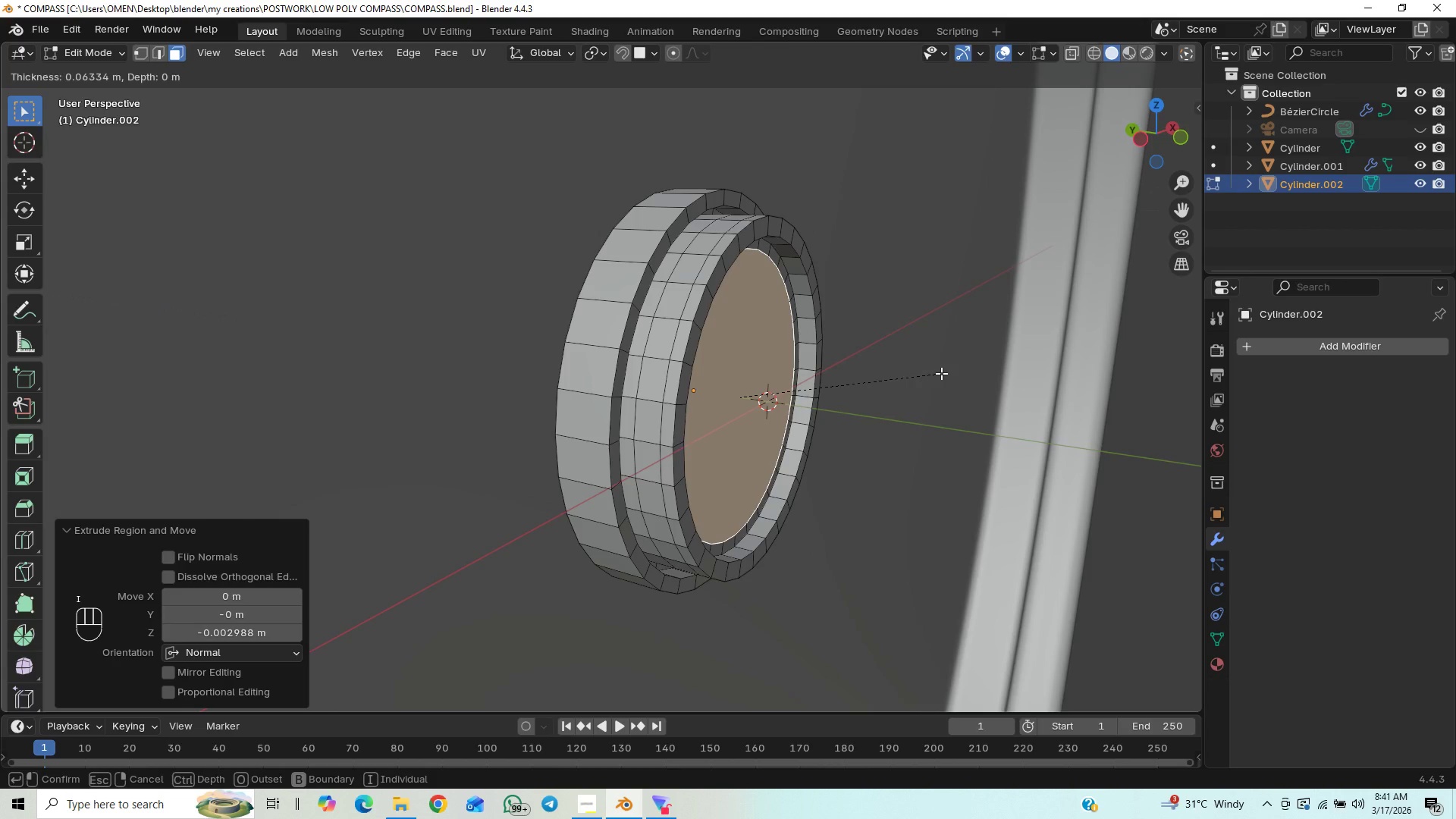 
left_click([941, 372])
 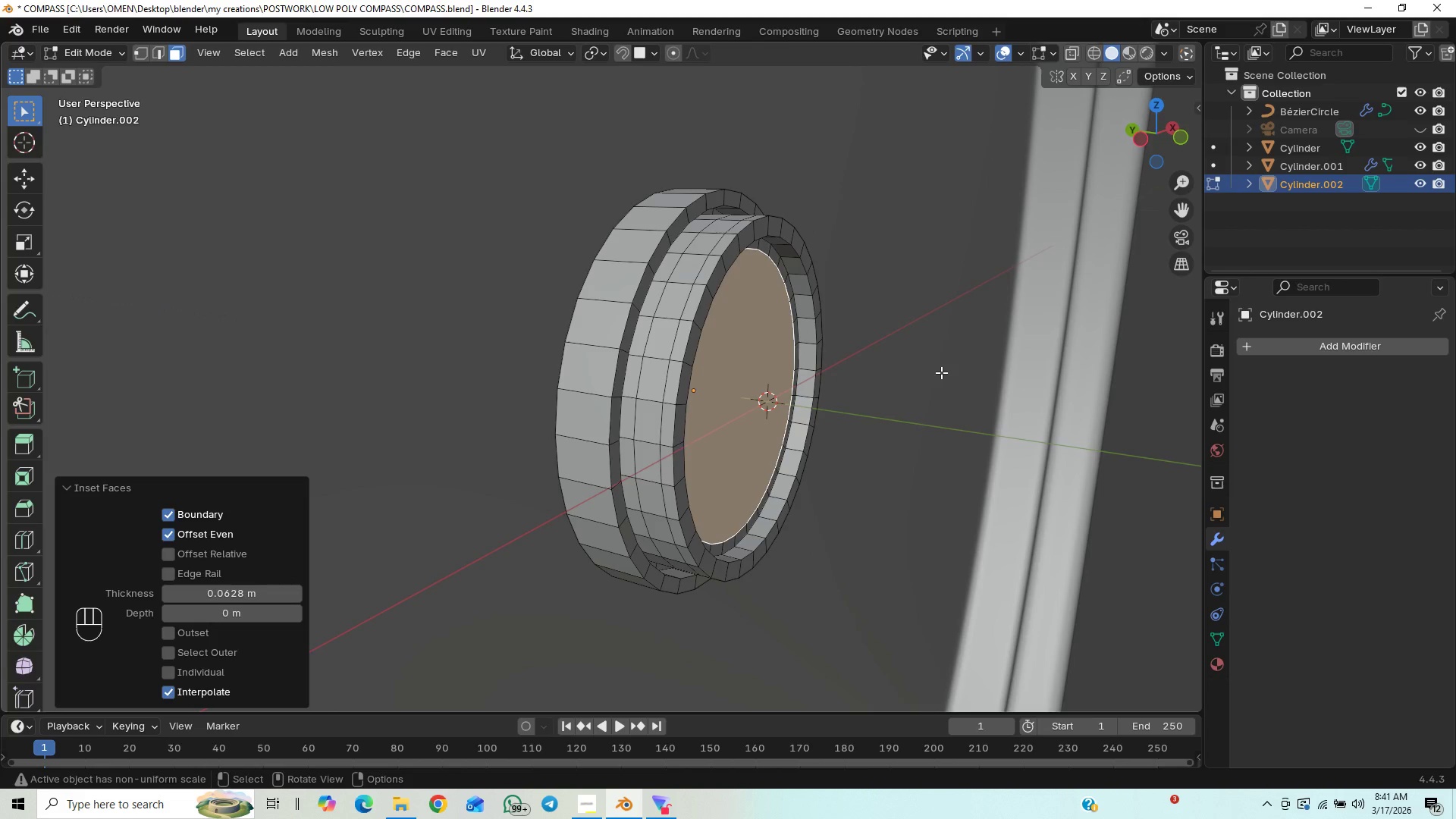 
key(E)
 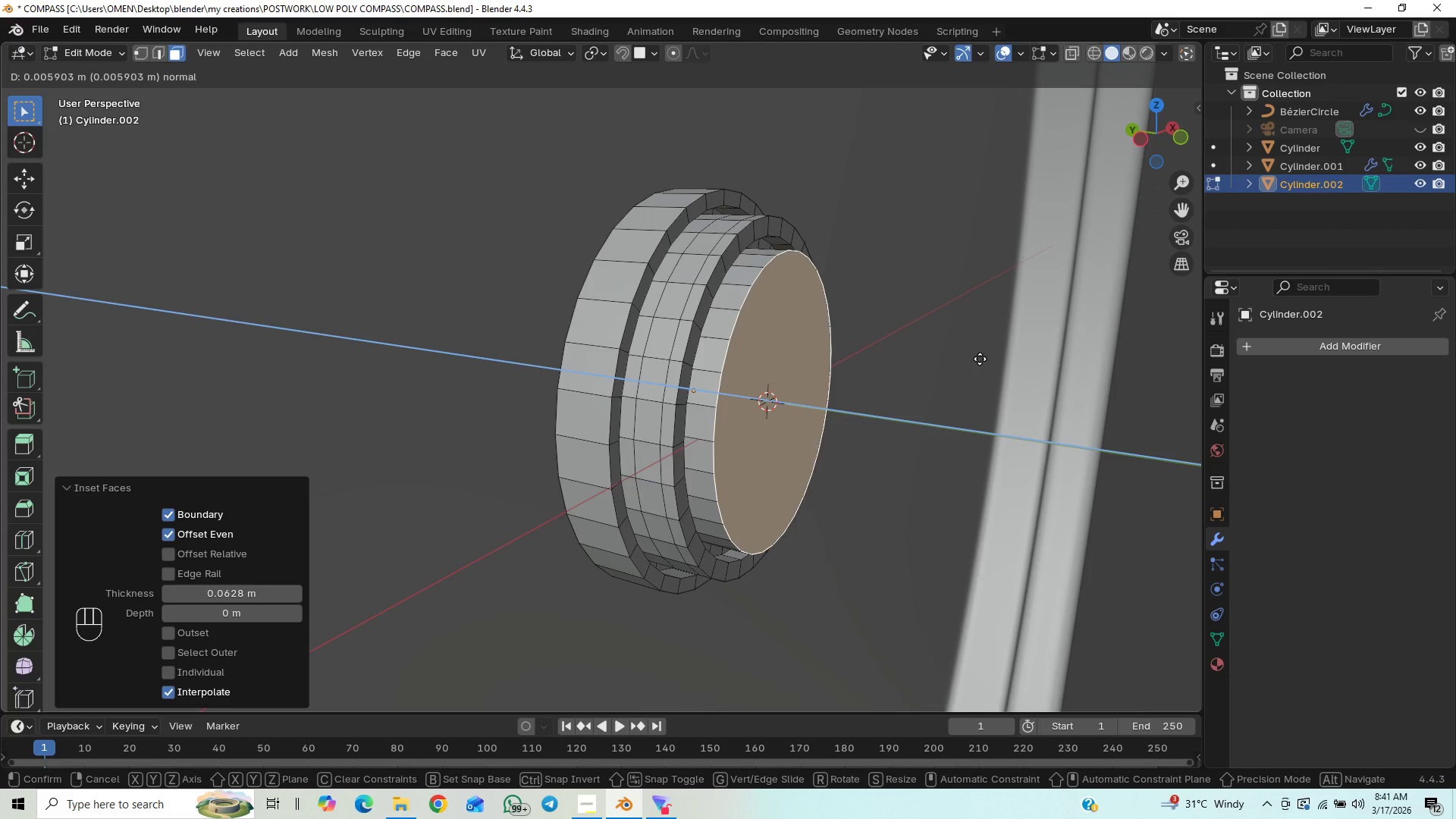 
wait(10.42)
 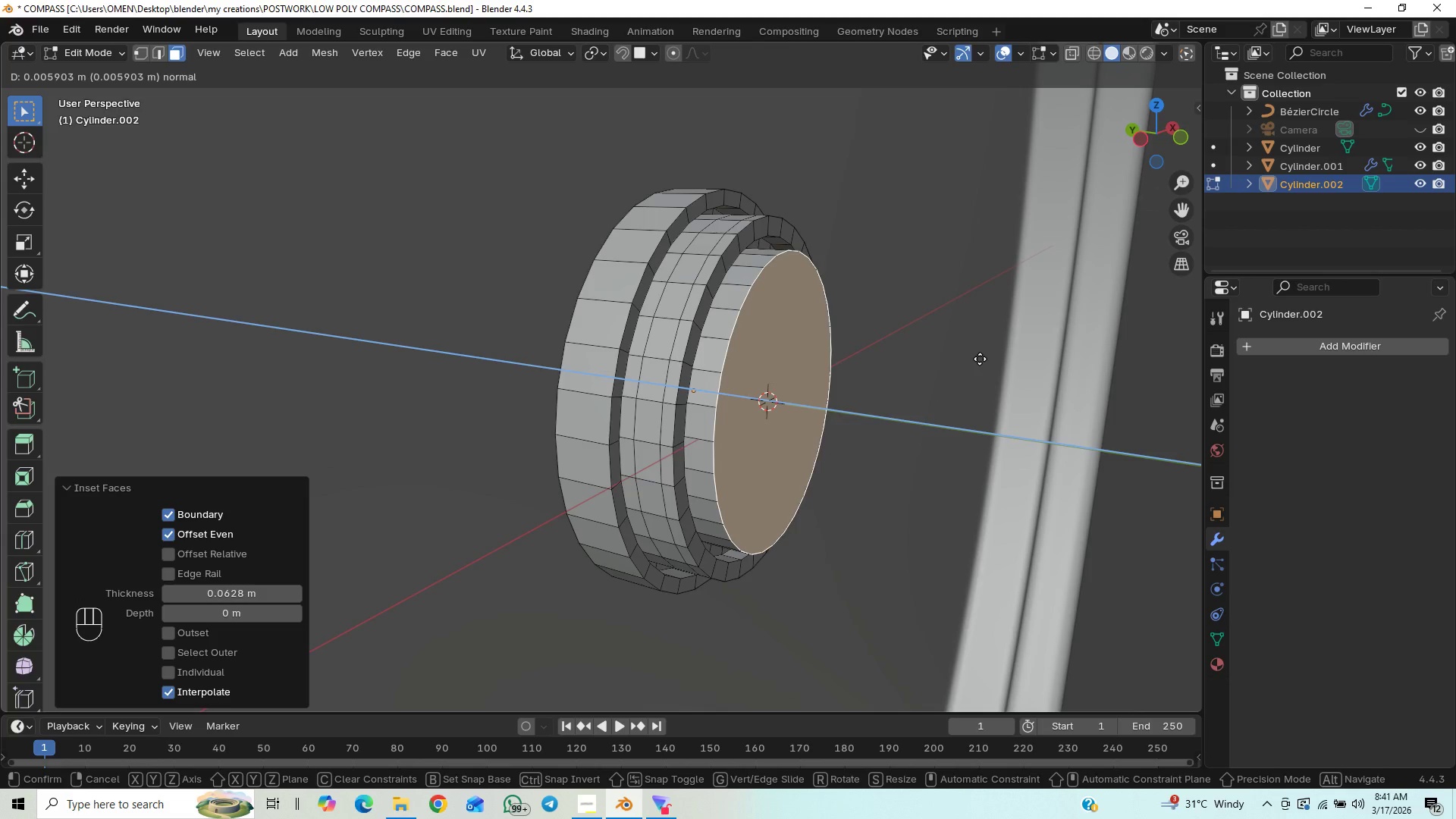 
key(E)
 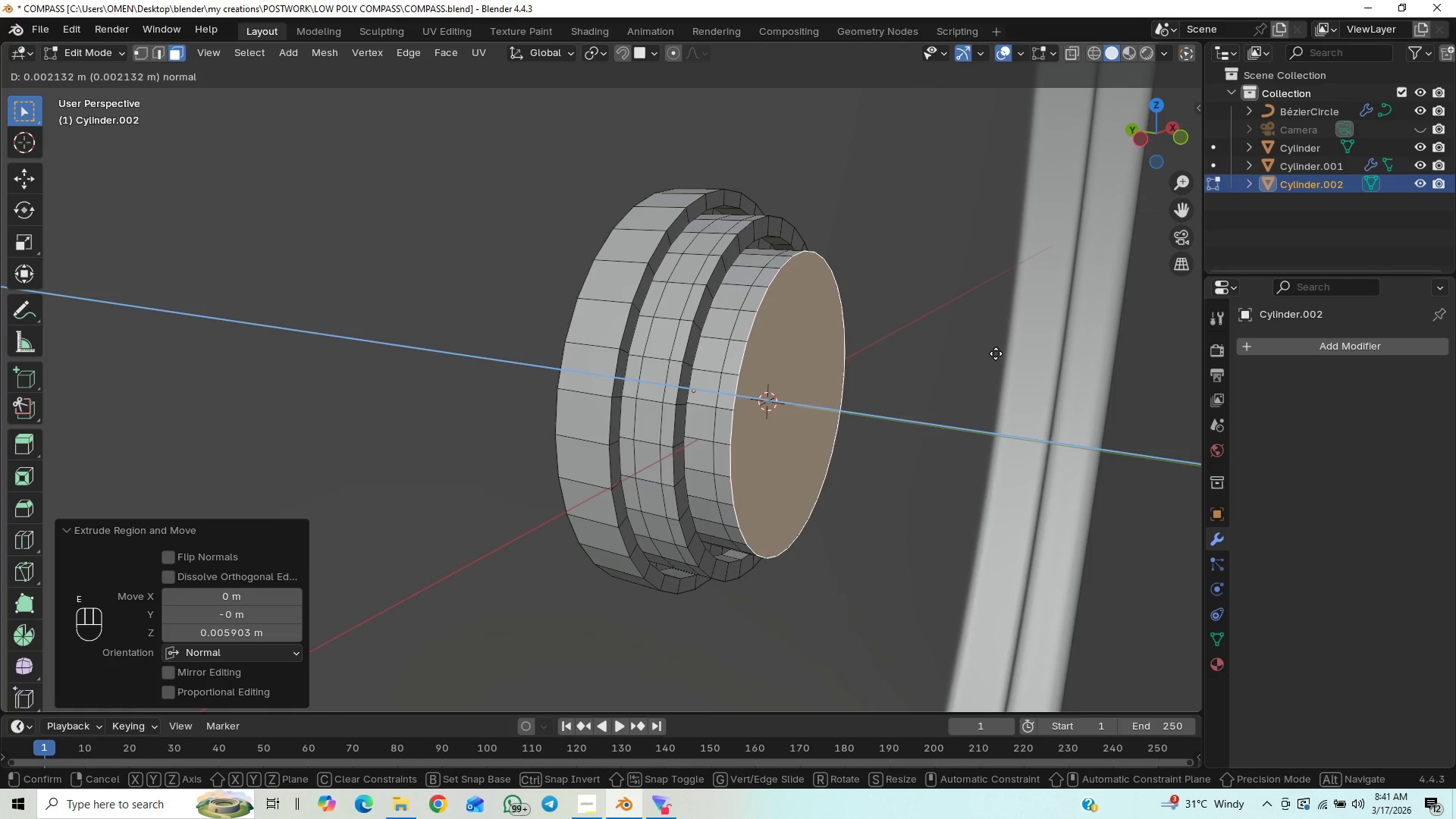 
right_click([996, 355])
 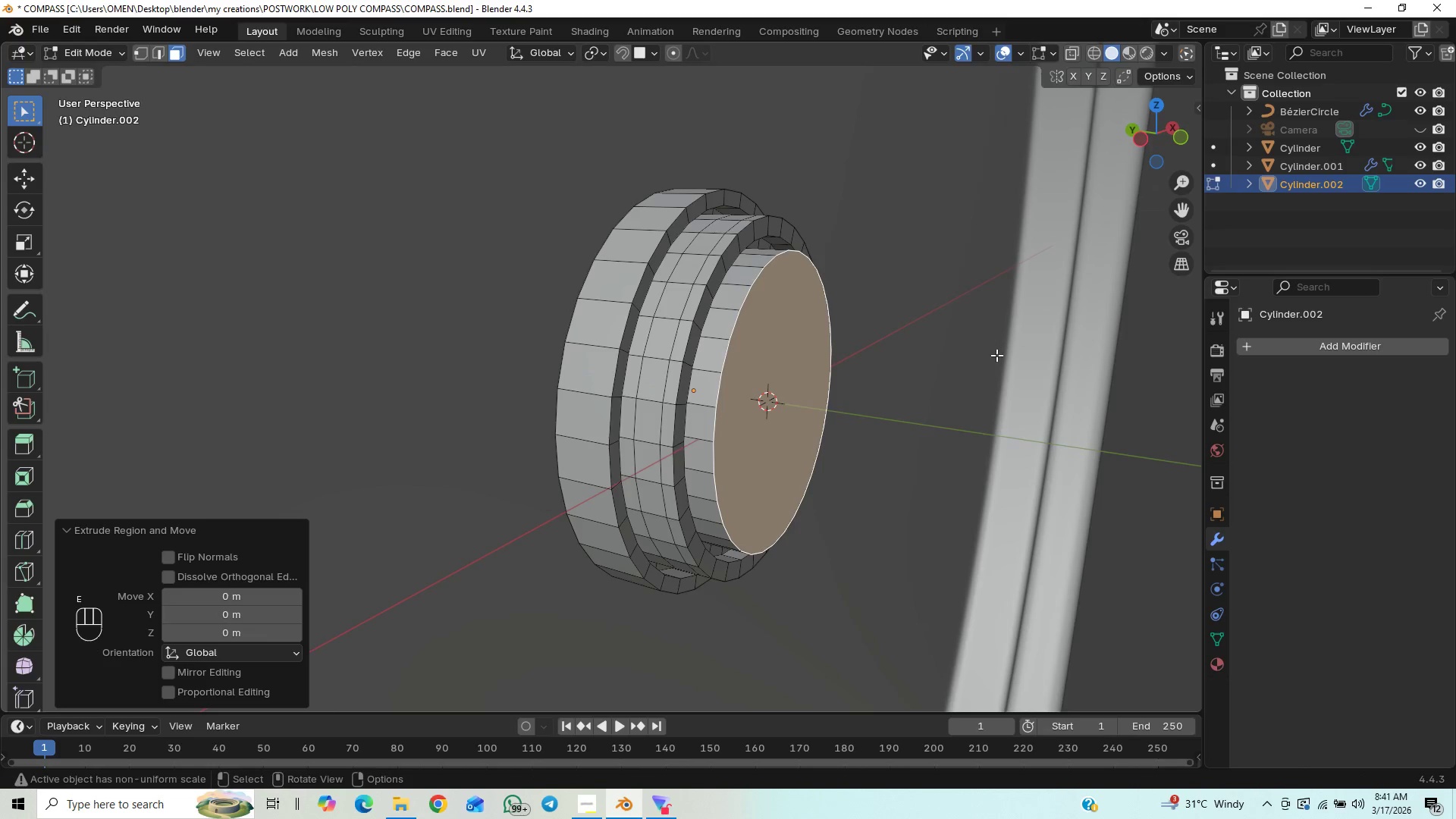 
key(S)
 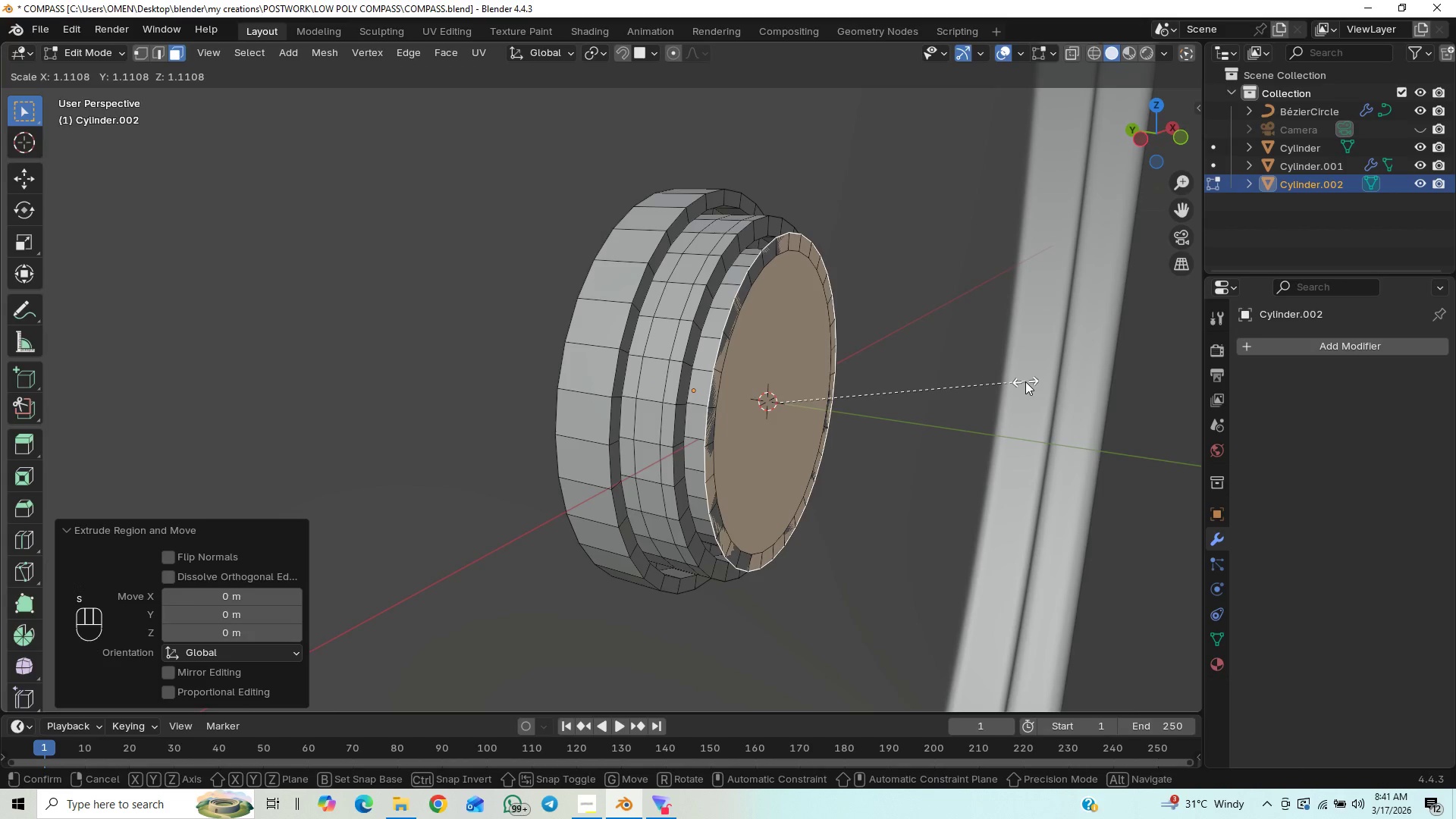 
left_click([1025, 381])
 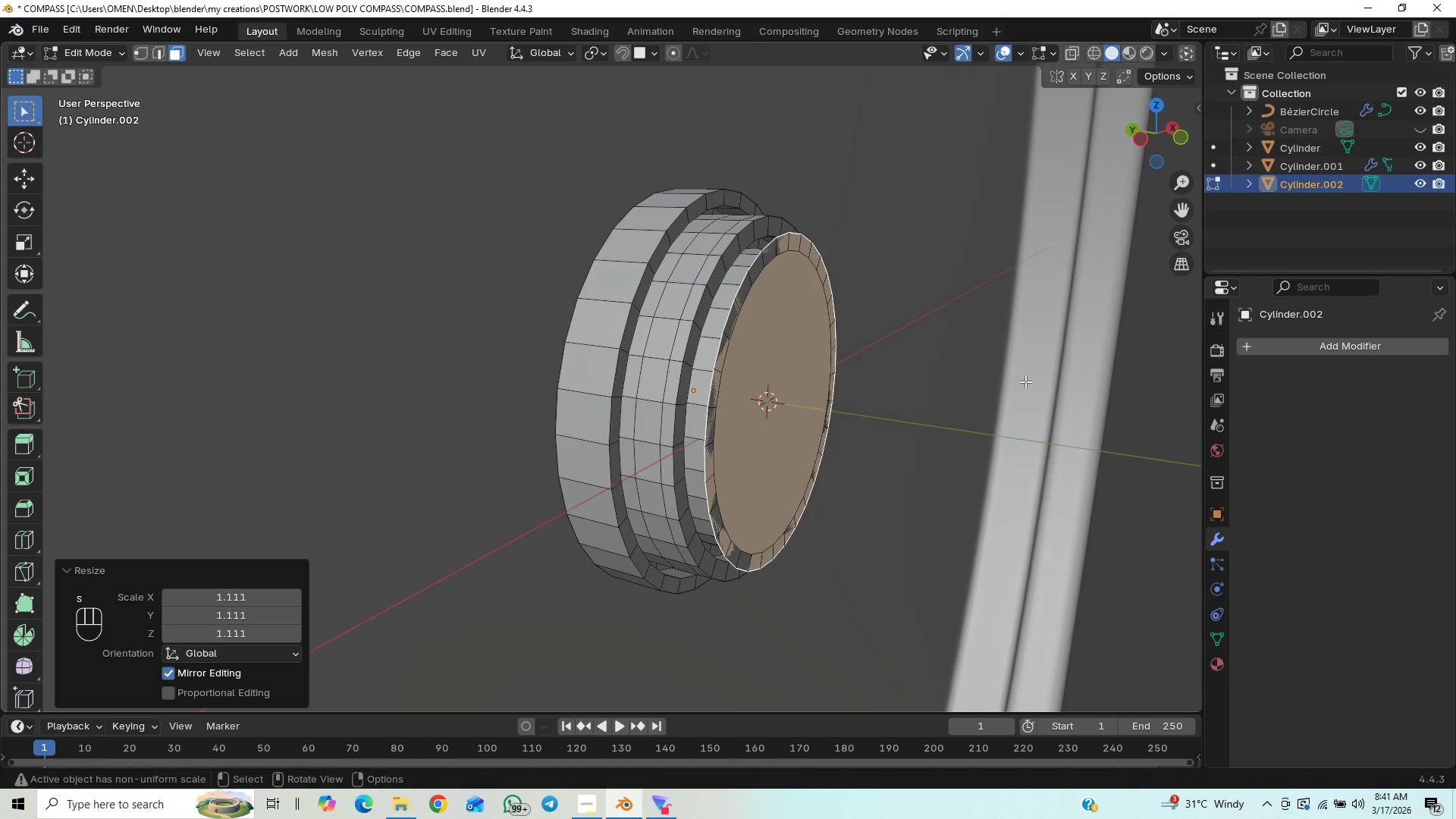 
key(E)
 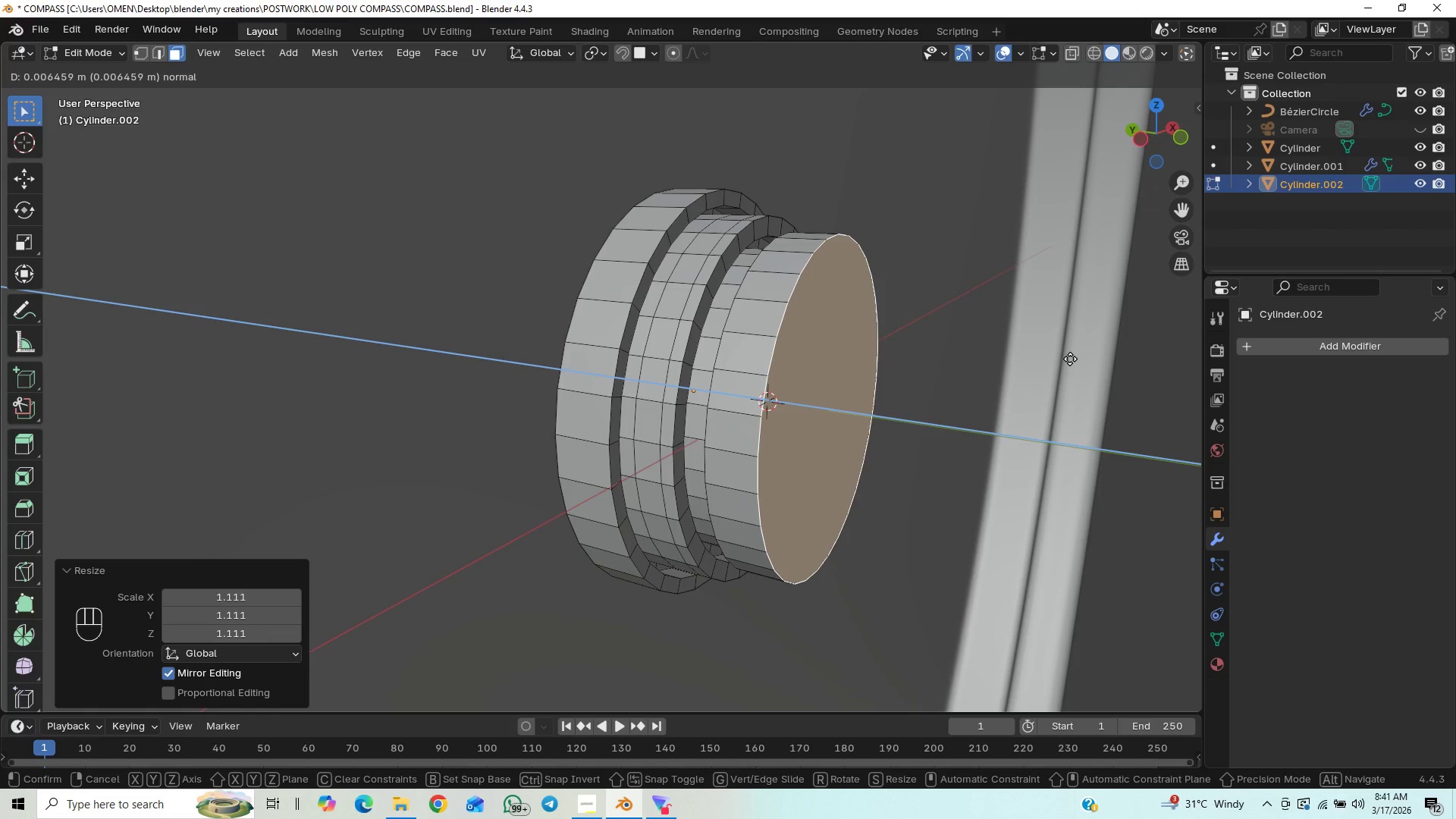 
wait(7.53)
 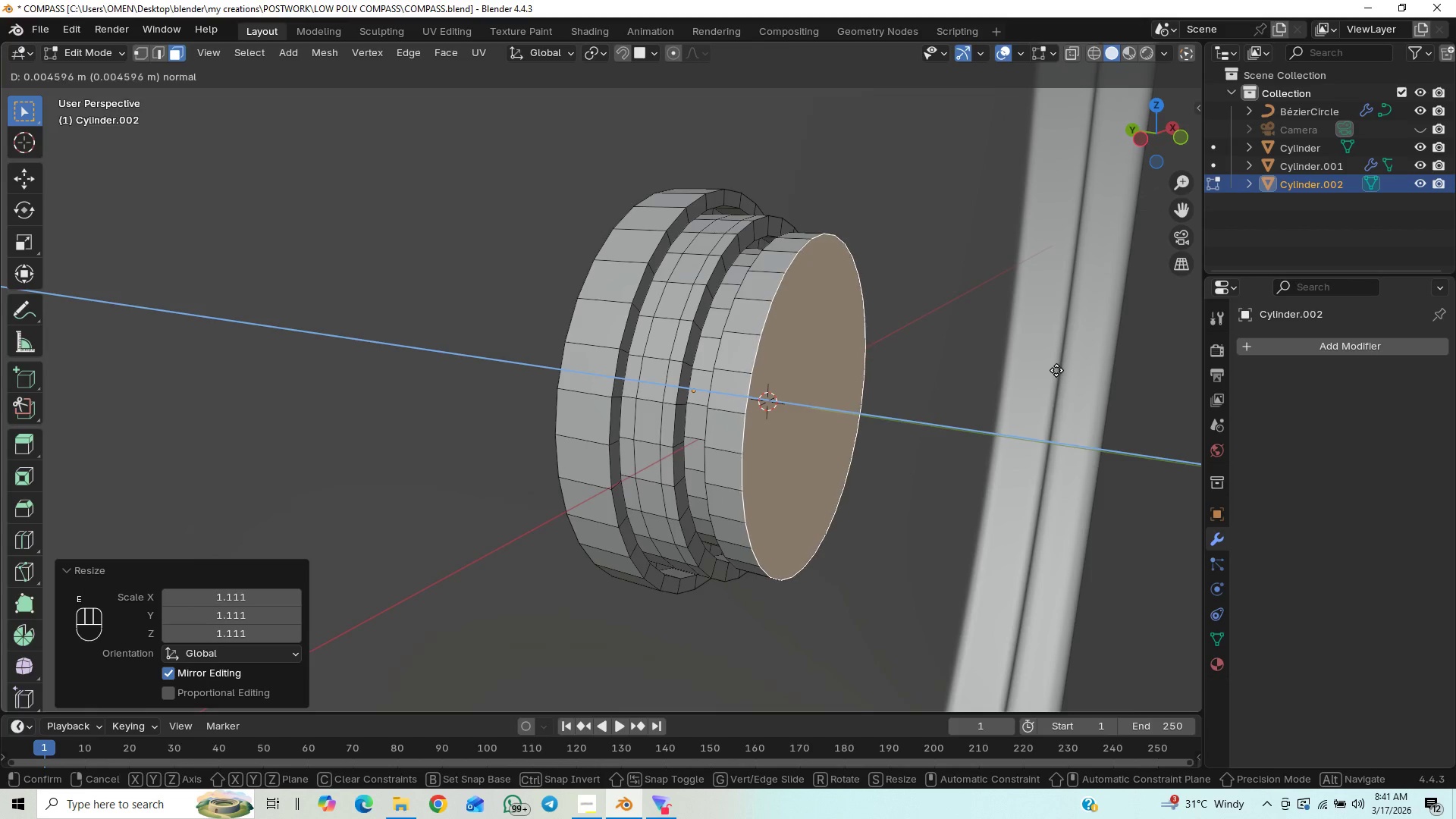 
left_click([1070, 359])
 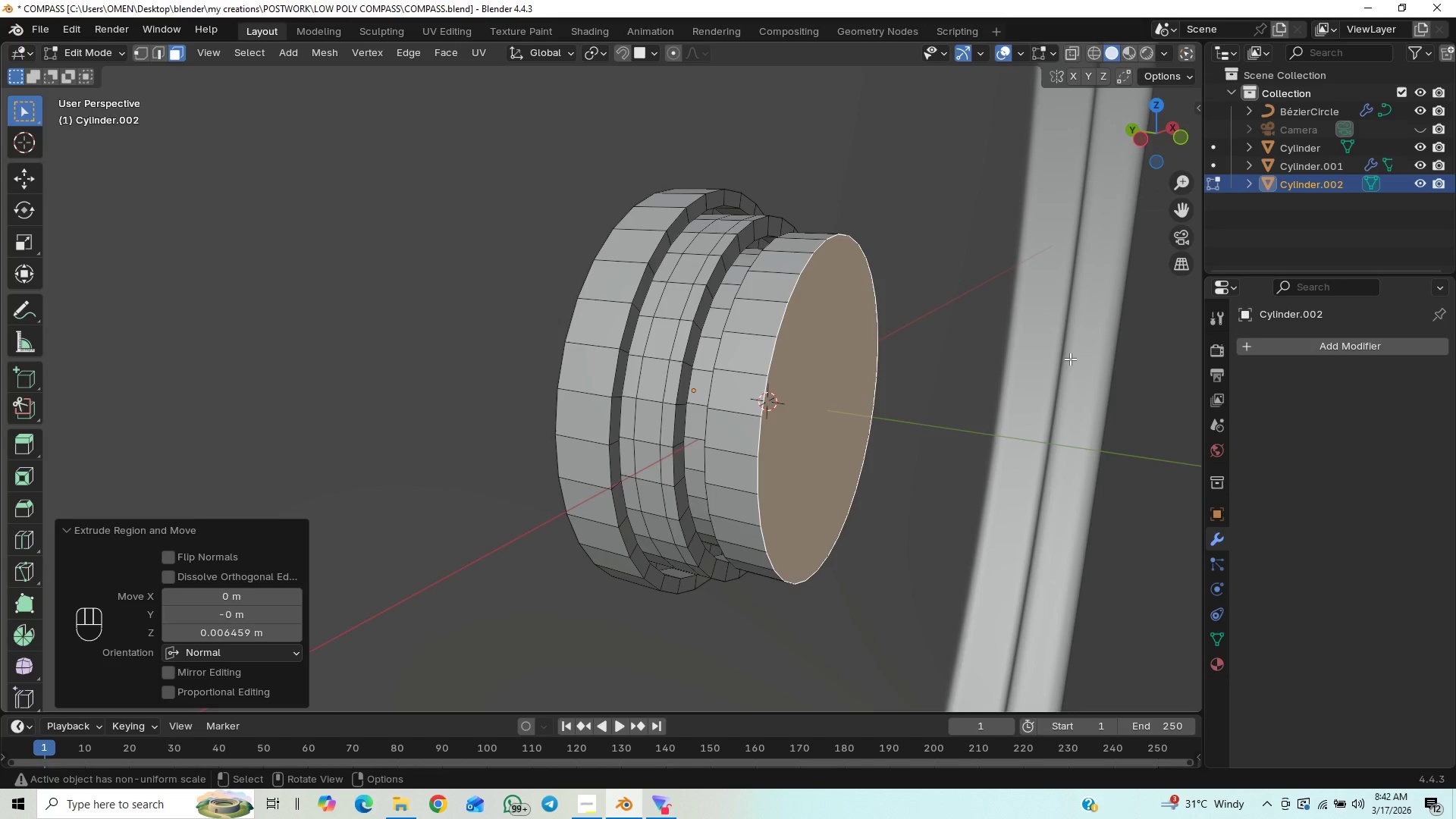 
key(Control+B)
 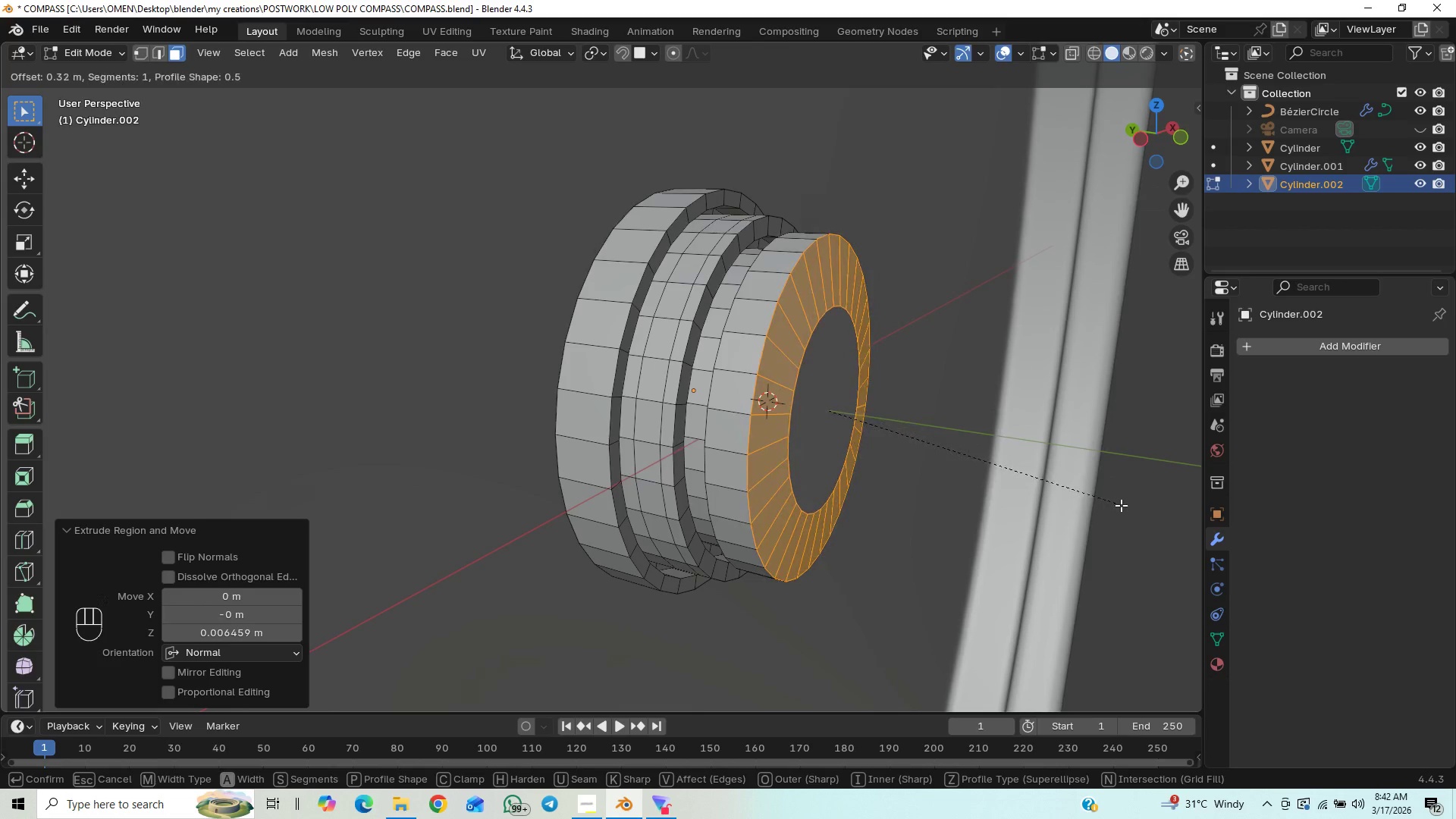 
wait(8.2)
 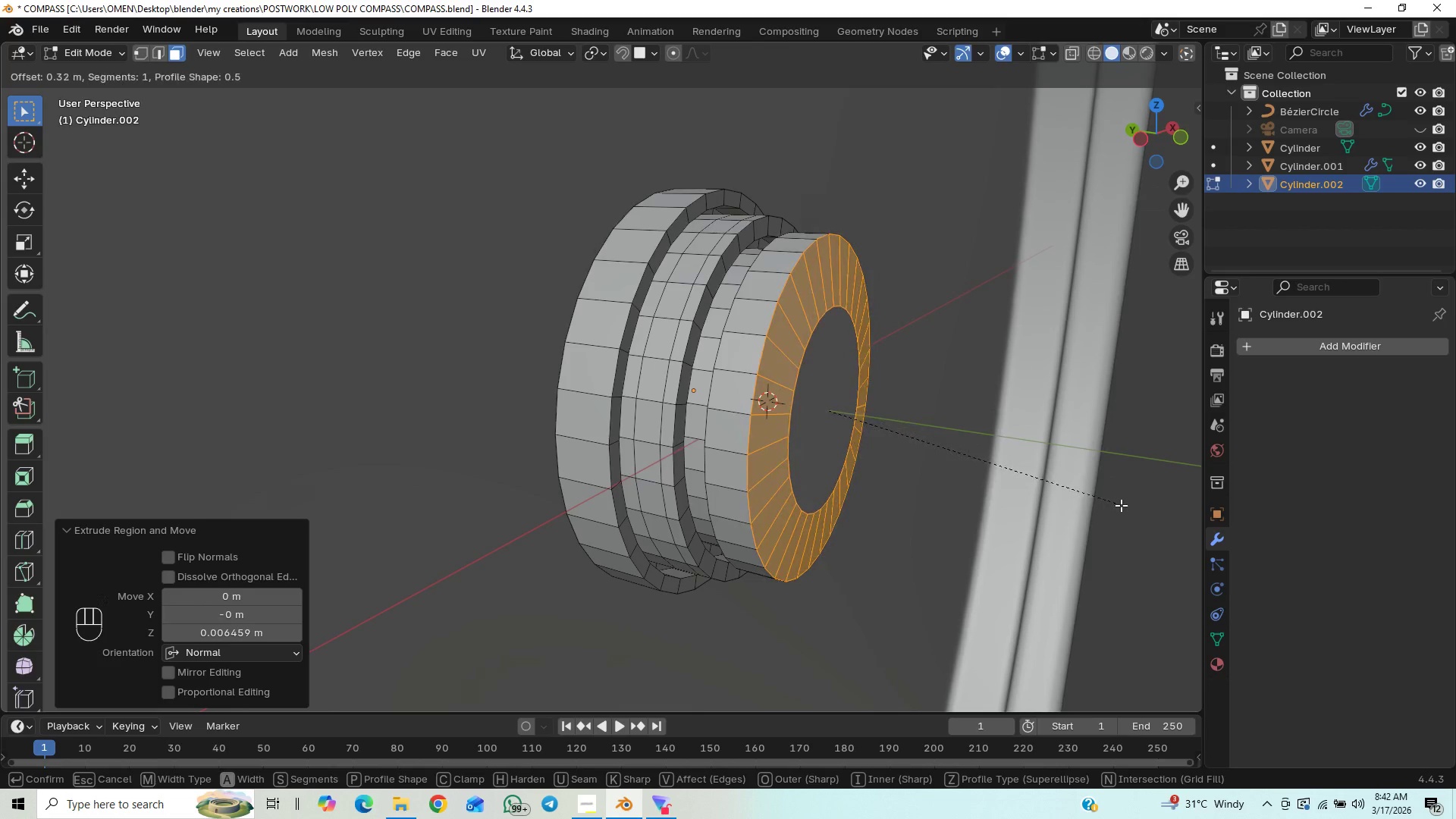 
left_click([1116, 429])
 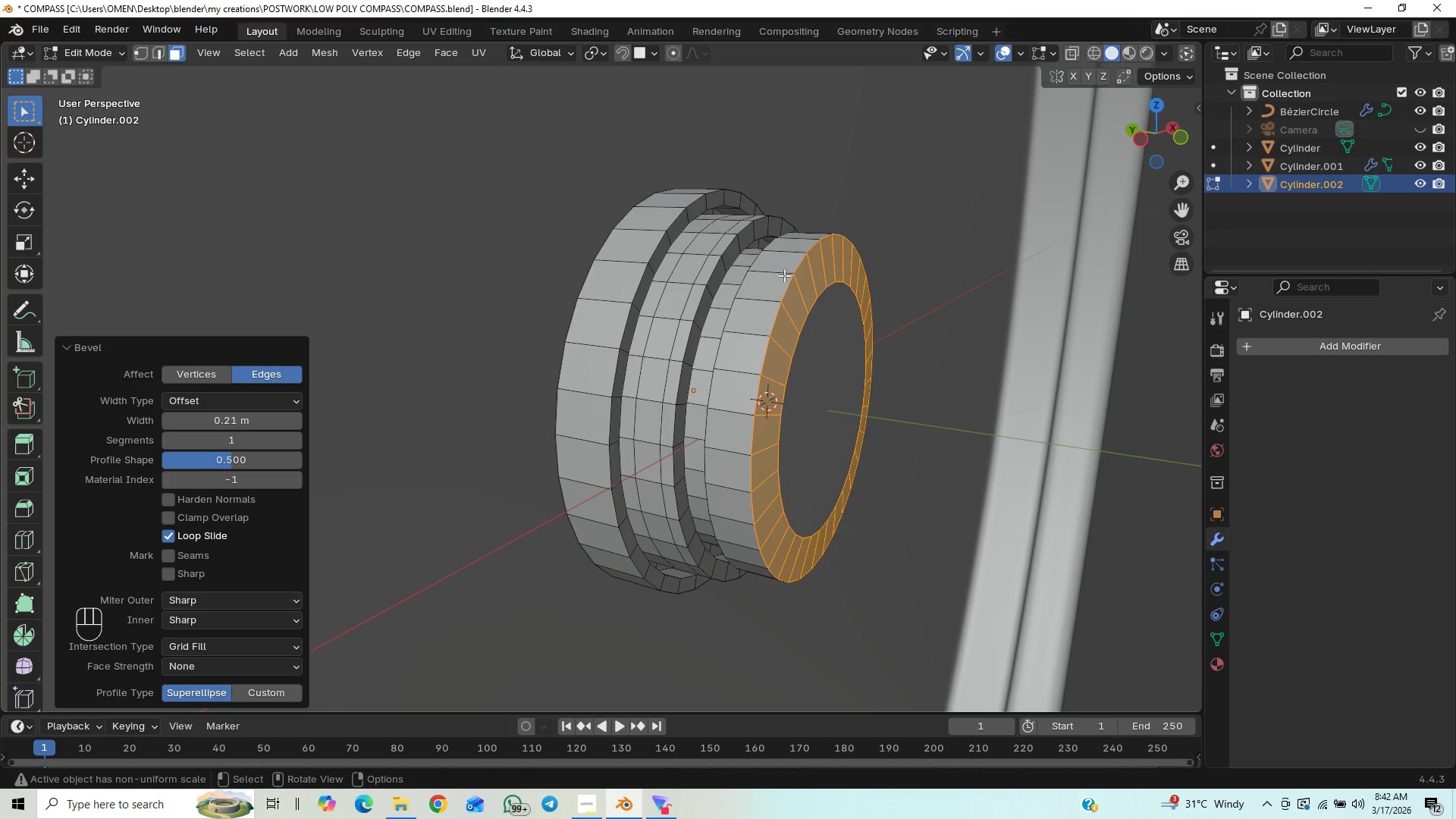 
left_click([796, 266])
 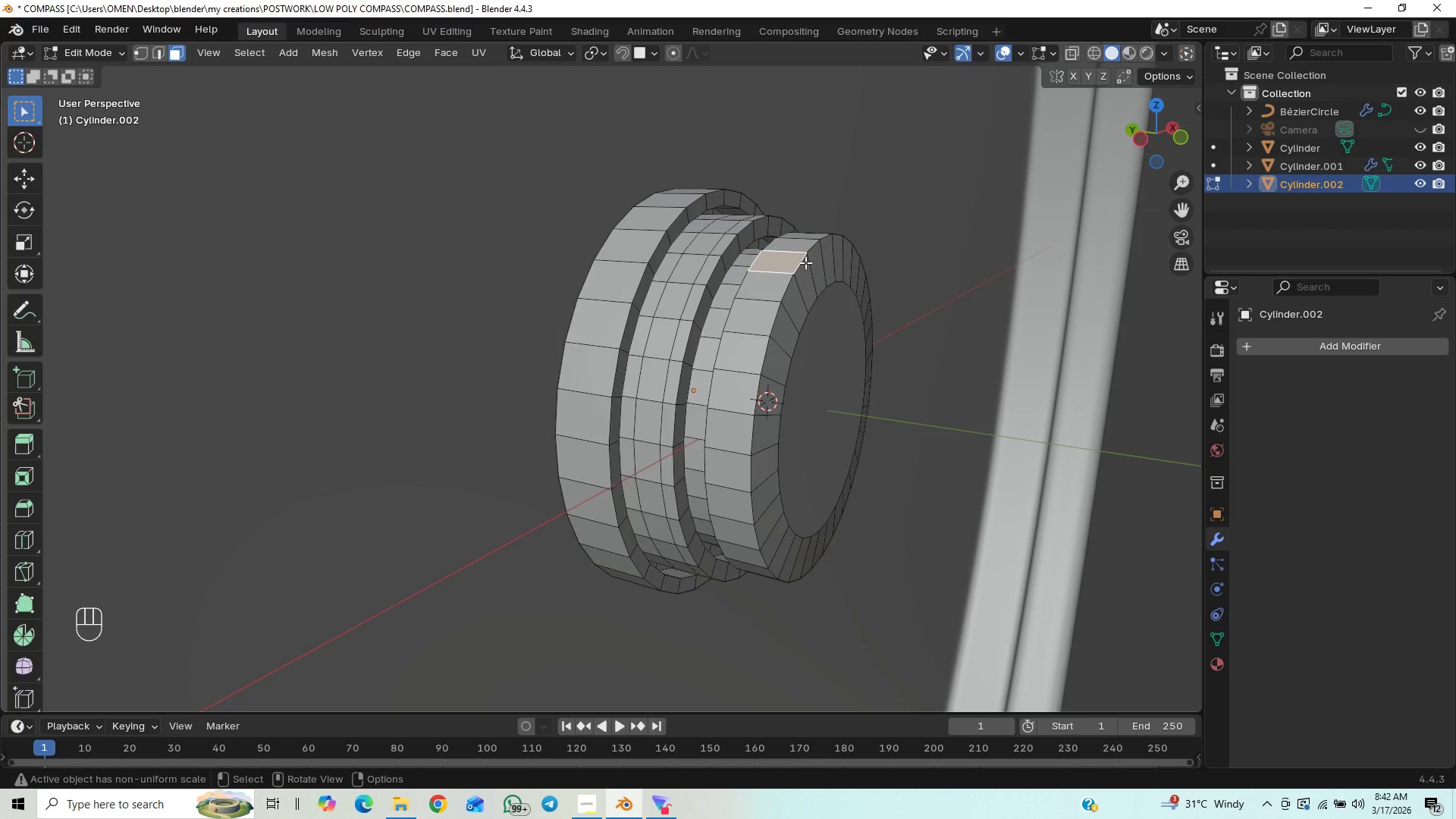 
key(2)
 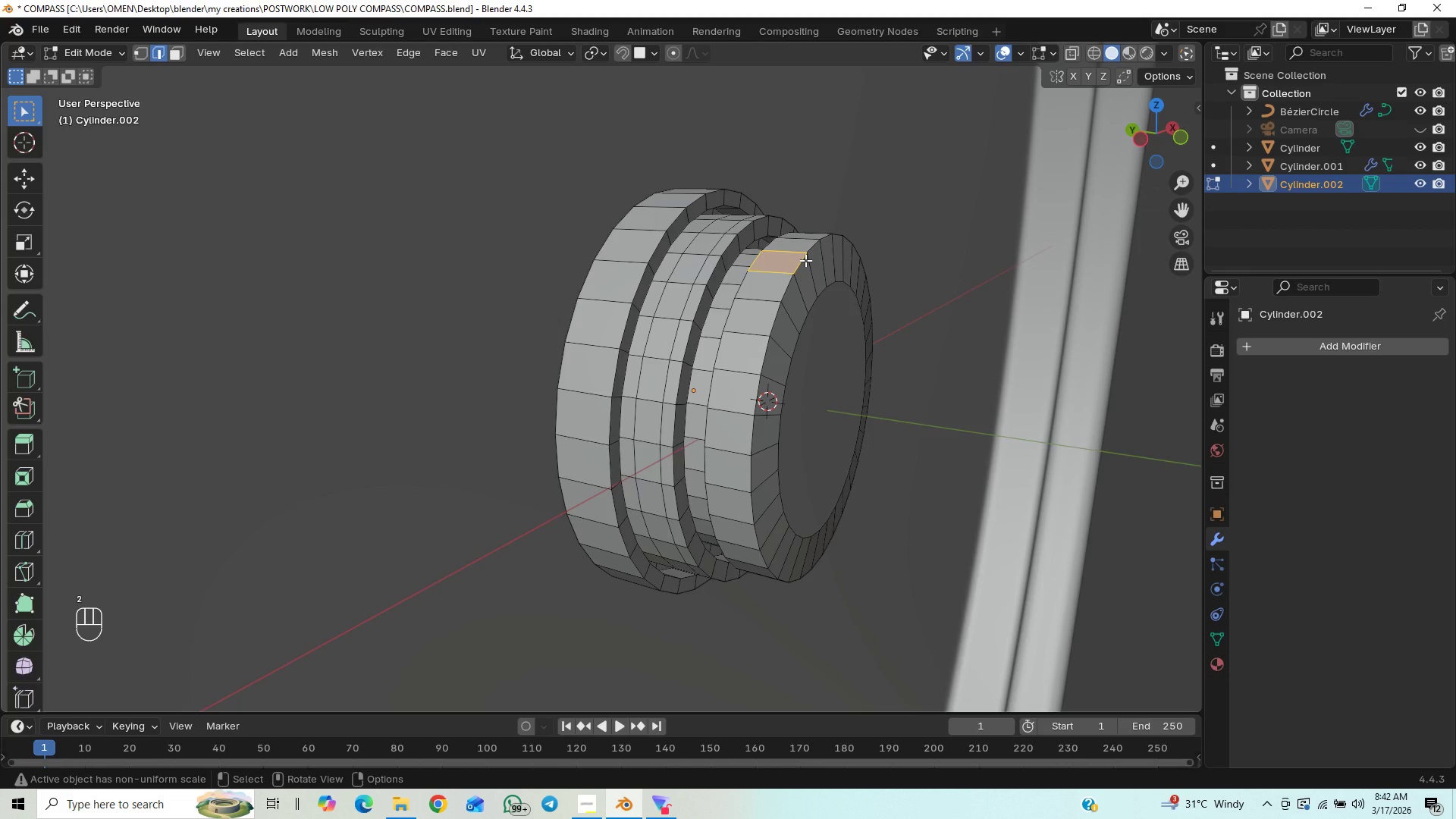 
left_click([805, 260])
 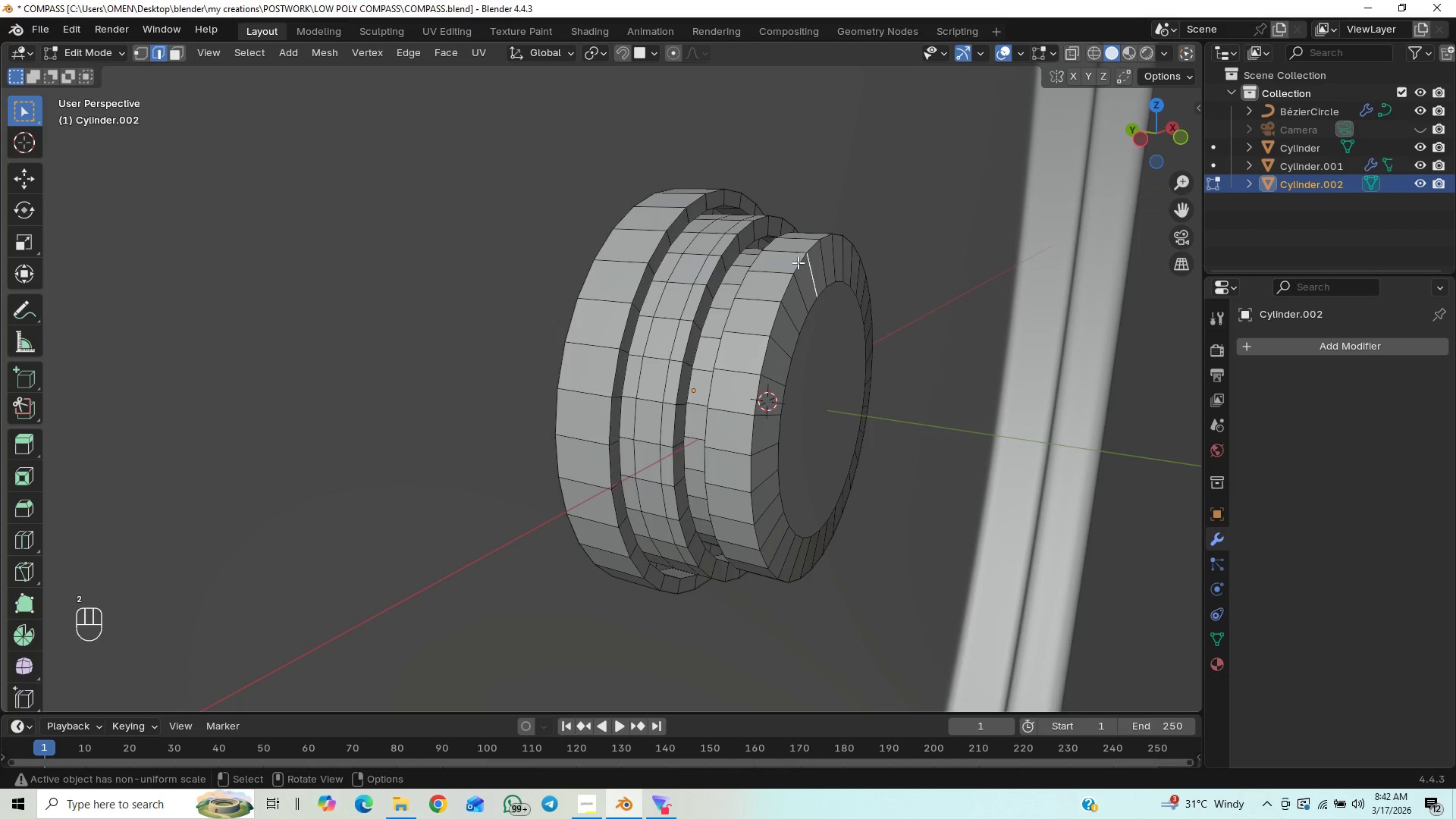 
left_click([796, 265])
 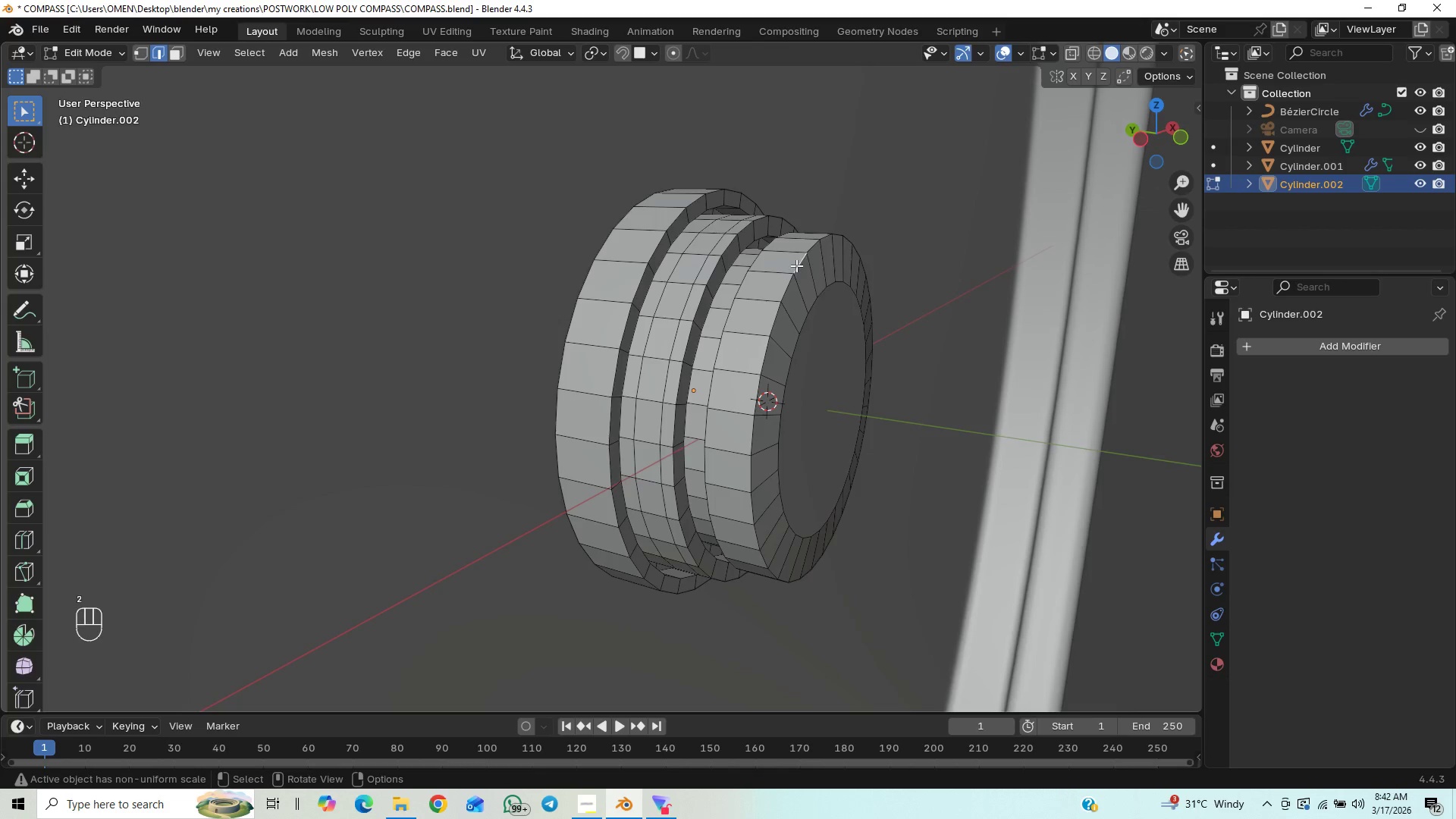 
hold_key(key=AltLeft, duration=0.72)
double_click([796, 265])
 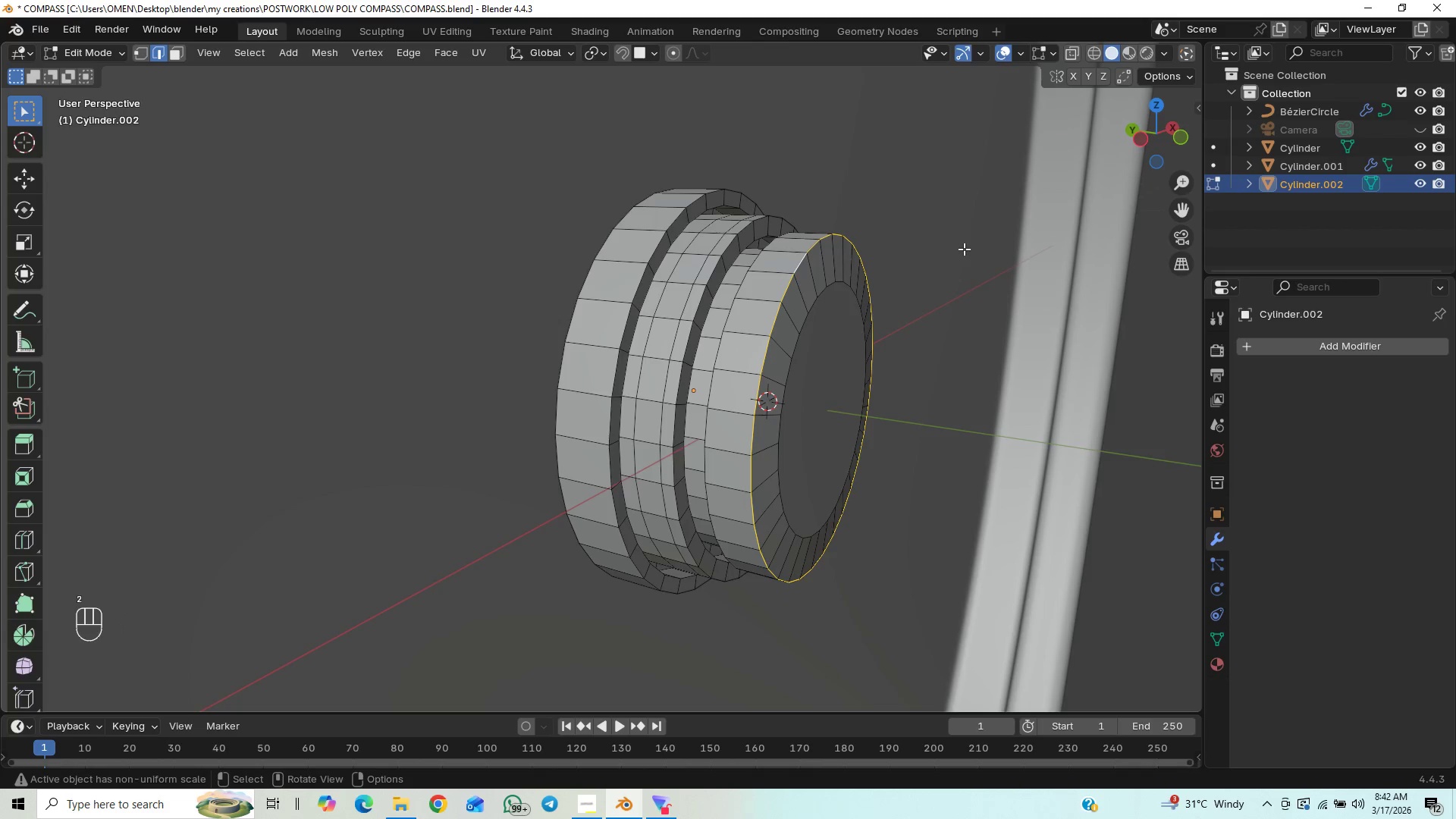 
type(gy)
 